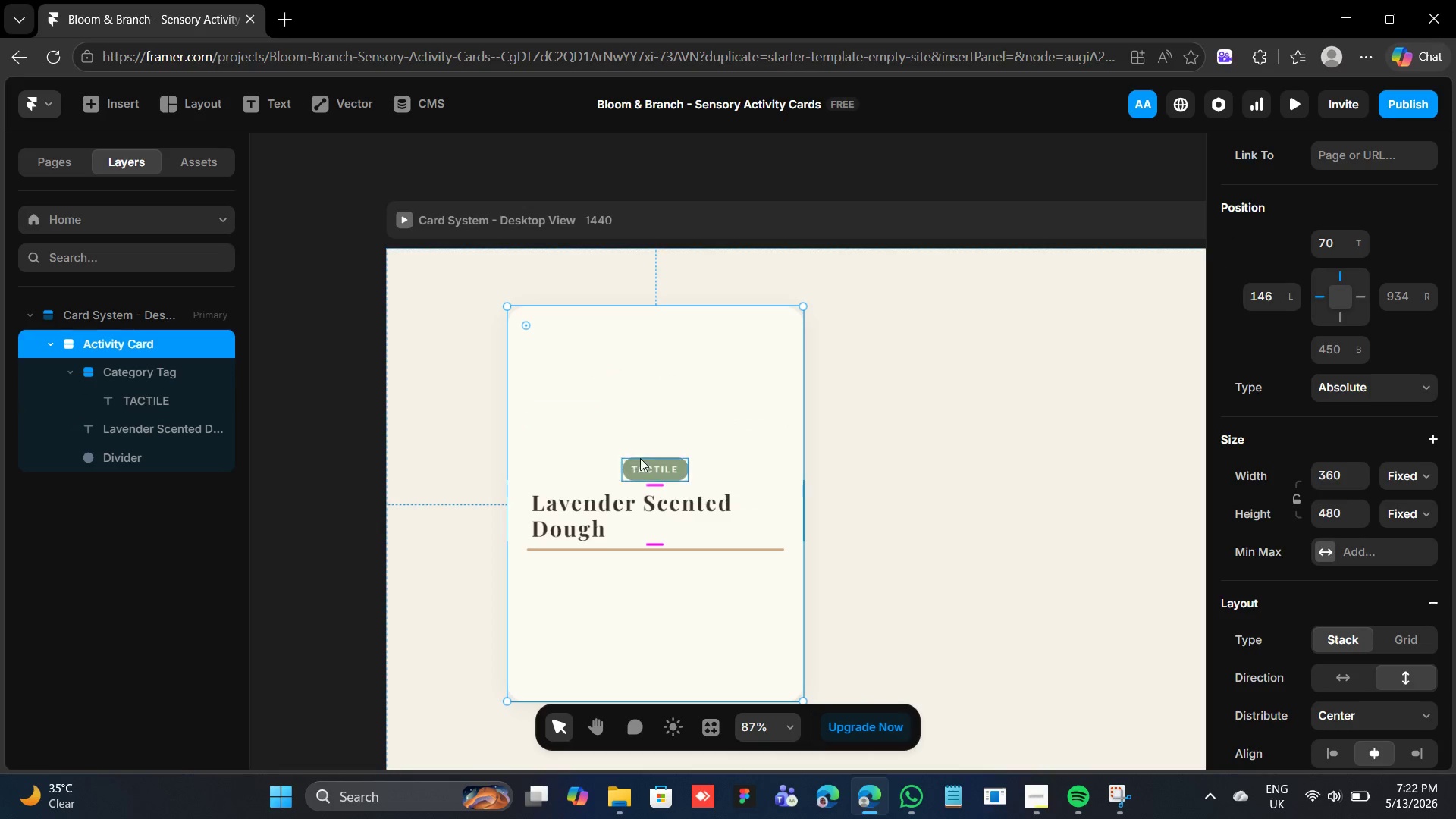 
scroll: coordinate [659, 477], scroll_direction: down, amount: 4.0
 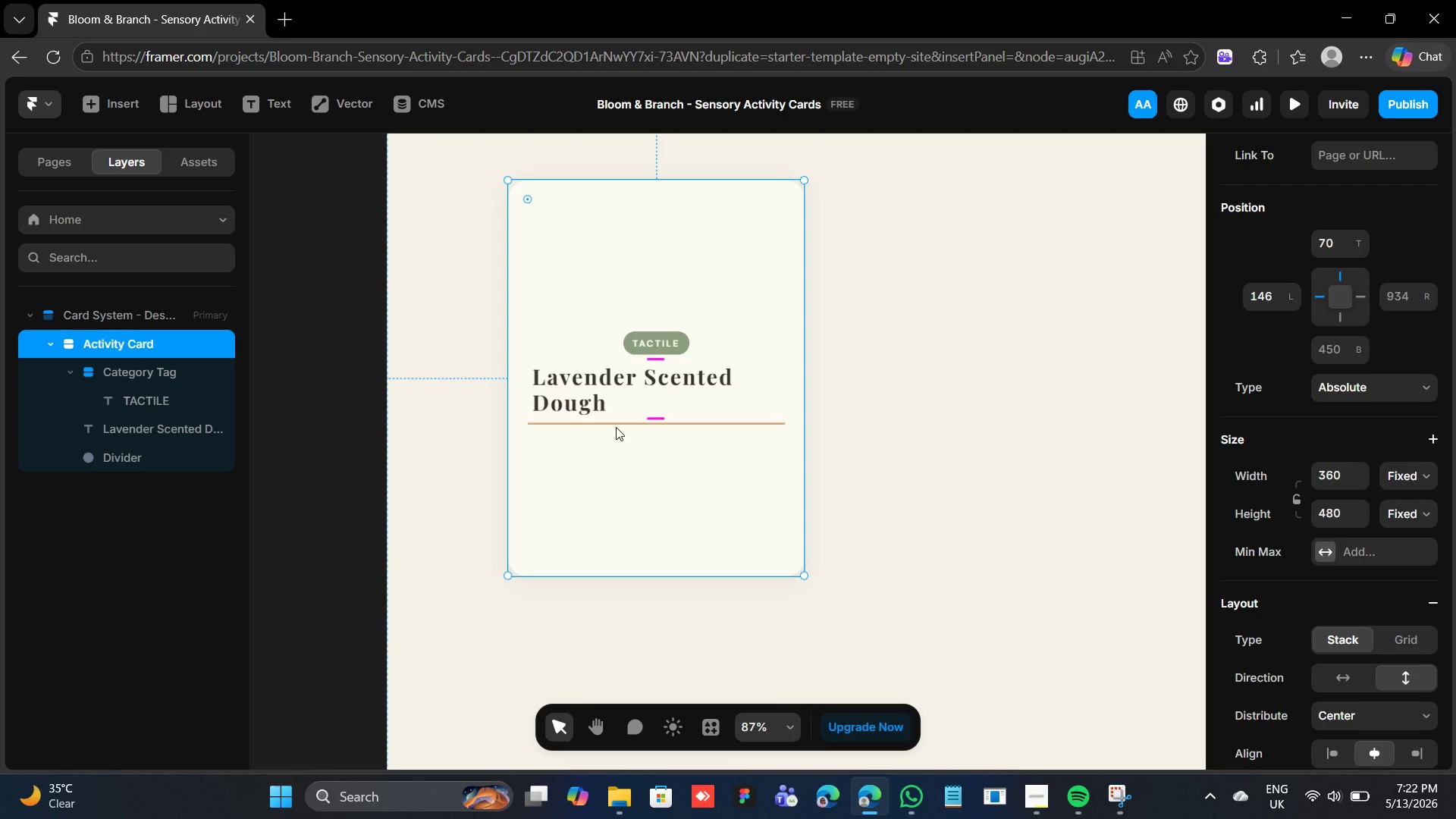 
left_click([618, 422])
 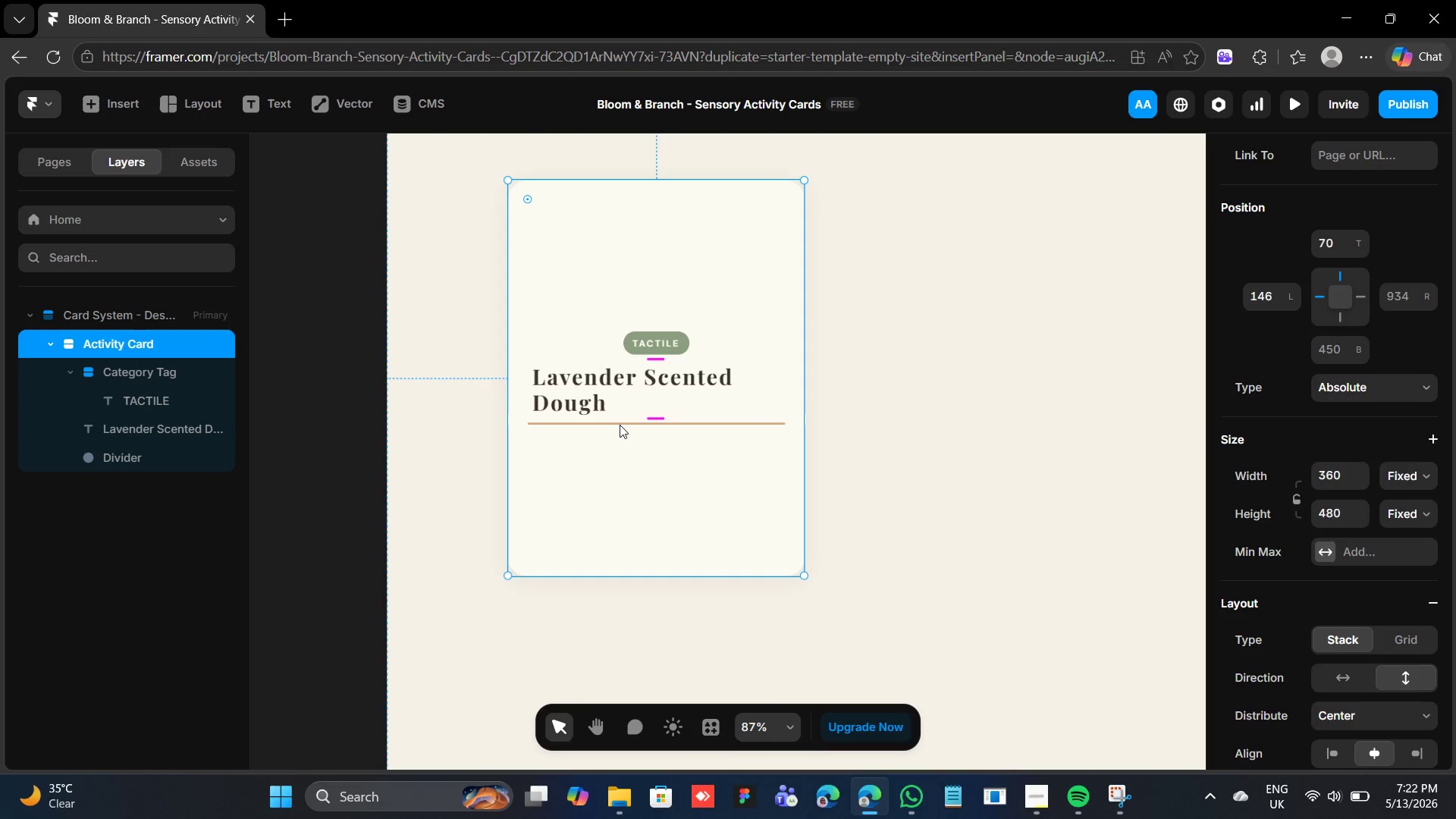 
left_click([620, 424])
 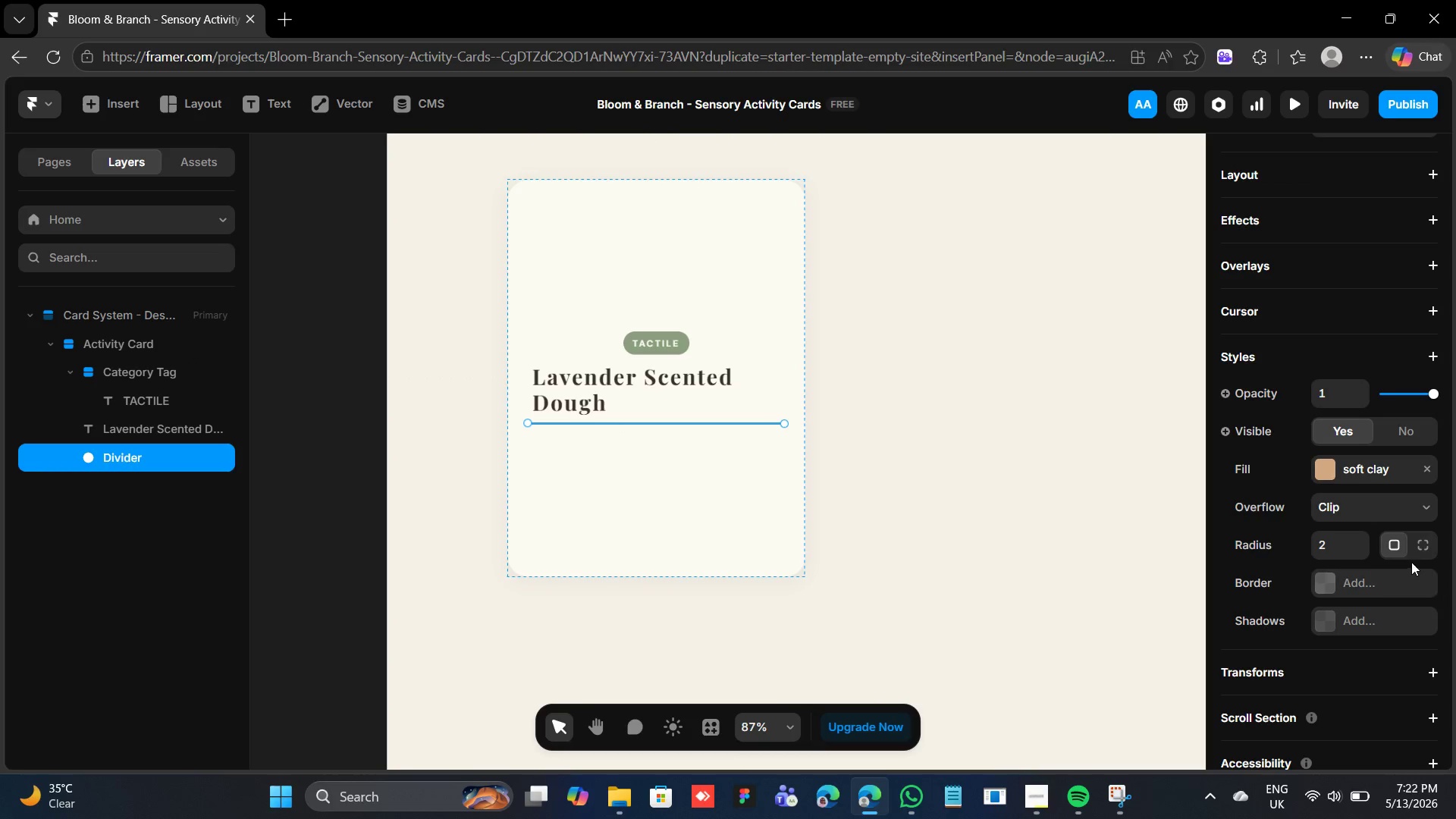 
scroll: coordinate [1408, 557], scroll_direction: up, amount: 10.0
 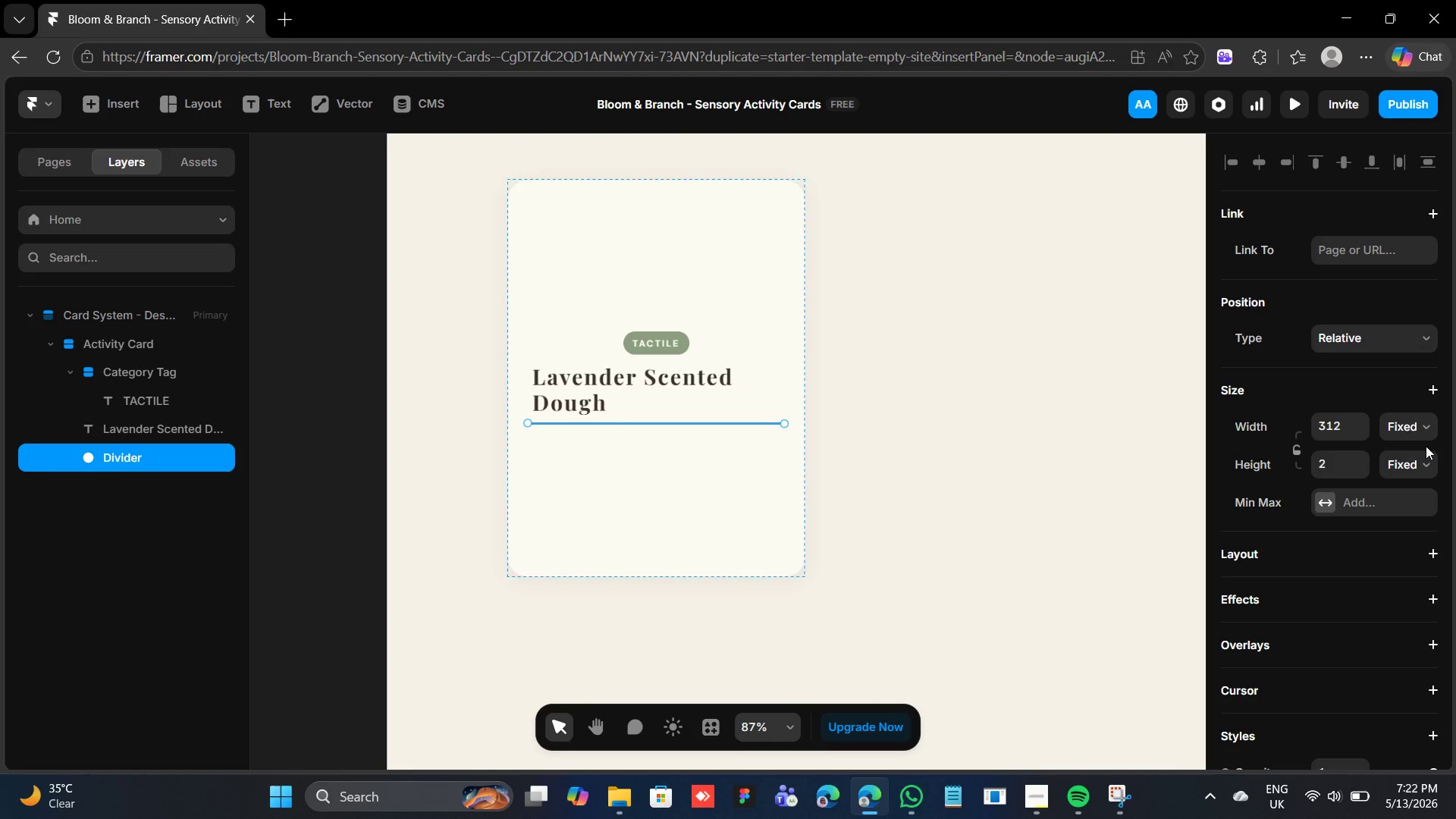 
left_click([1426, 437])
 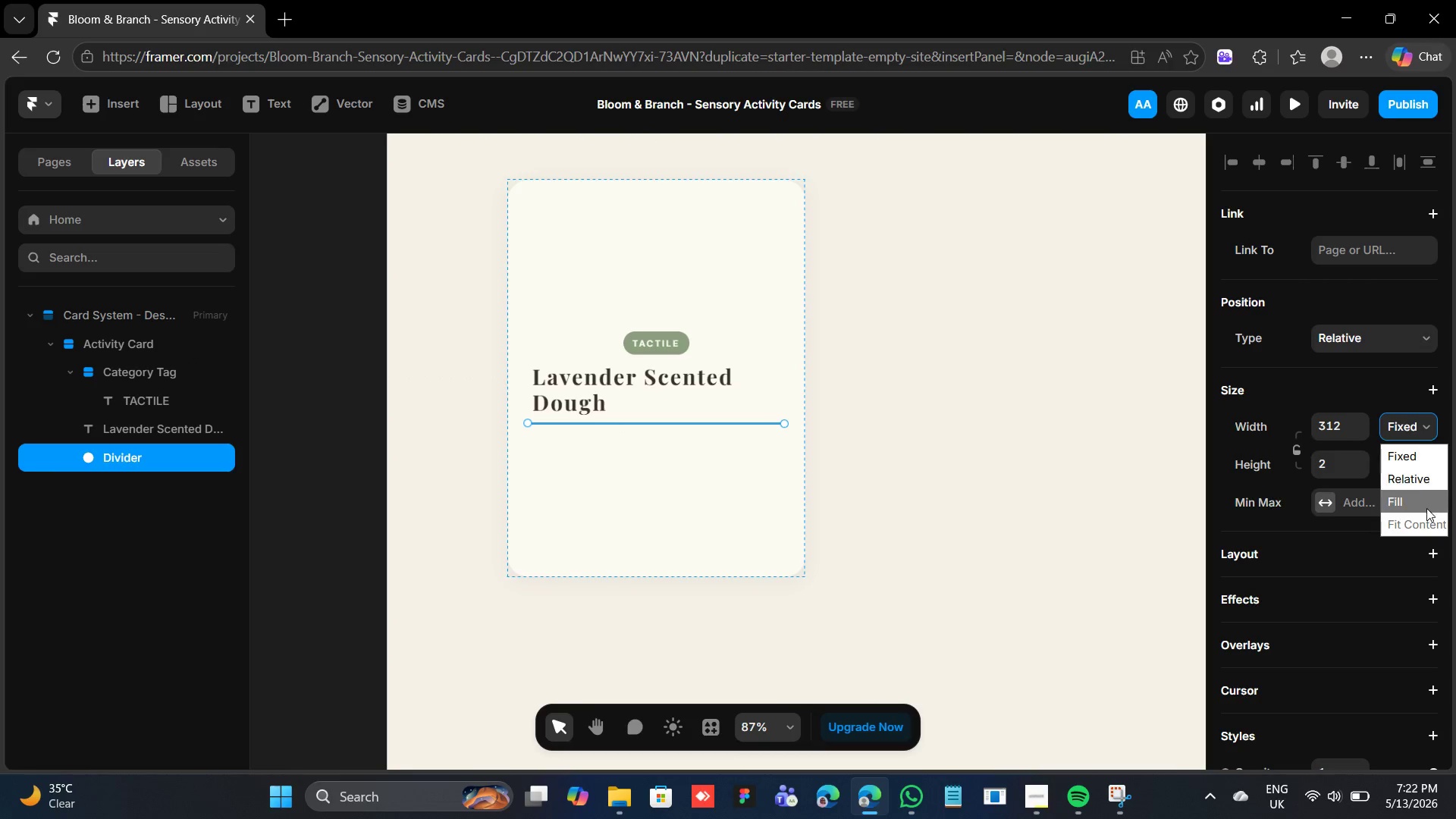 
left_click([1426, 510])
 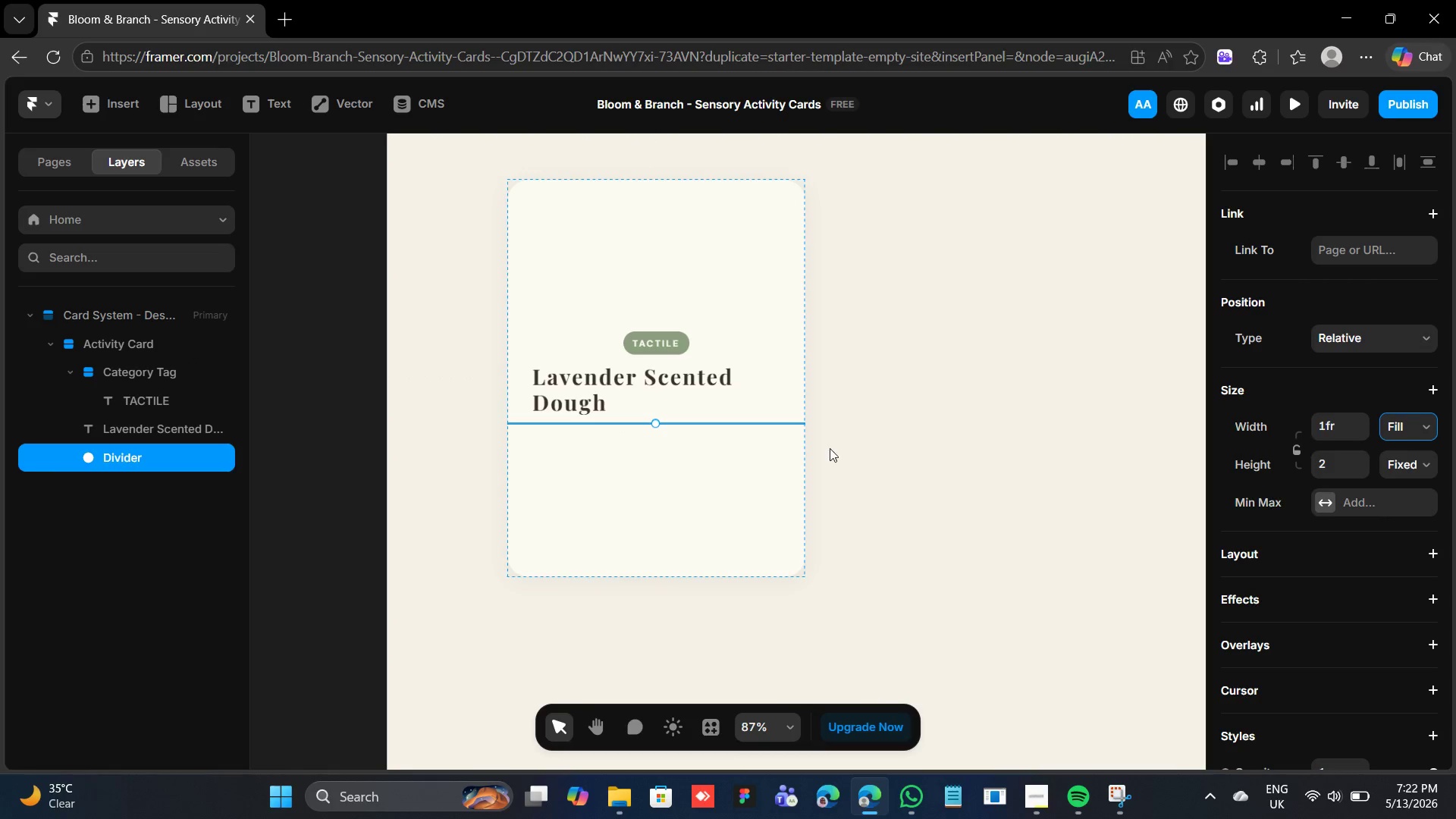 
left_click([761, 456])
 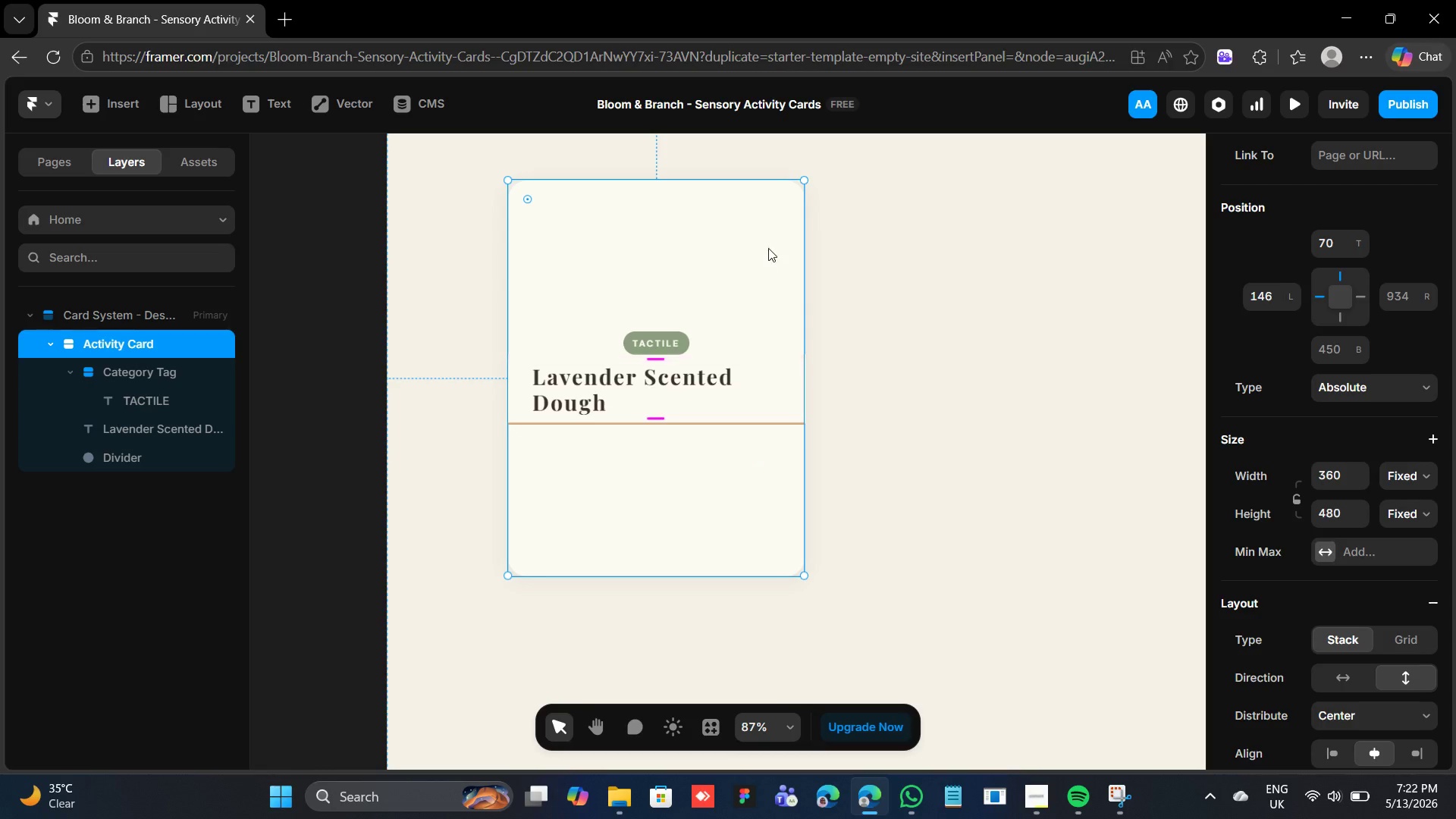 
left_click([641, 396])
 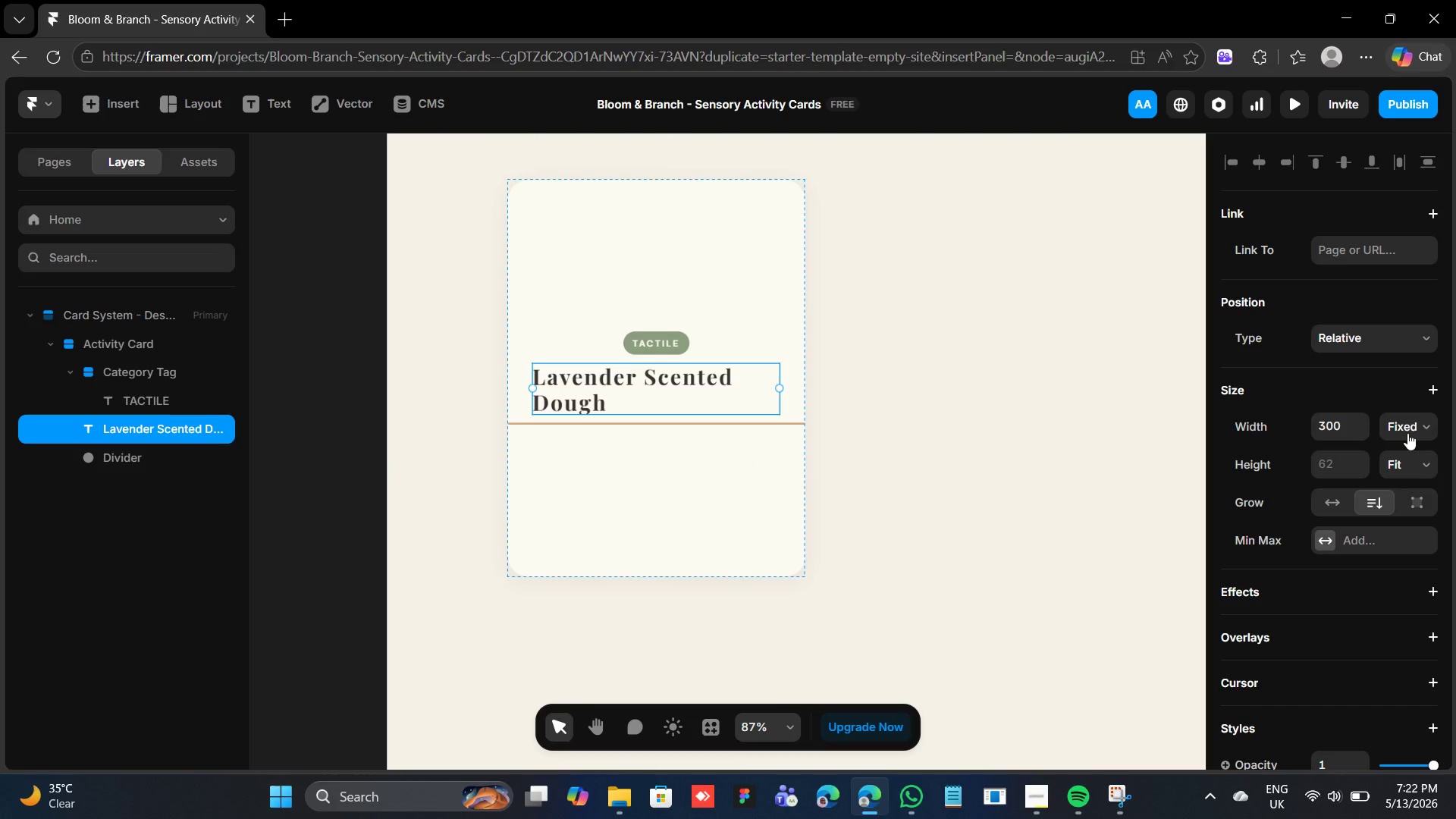 
left_click([1415, 428])
 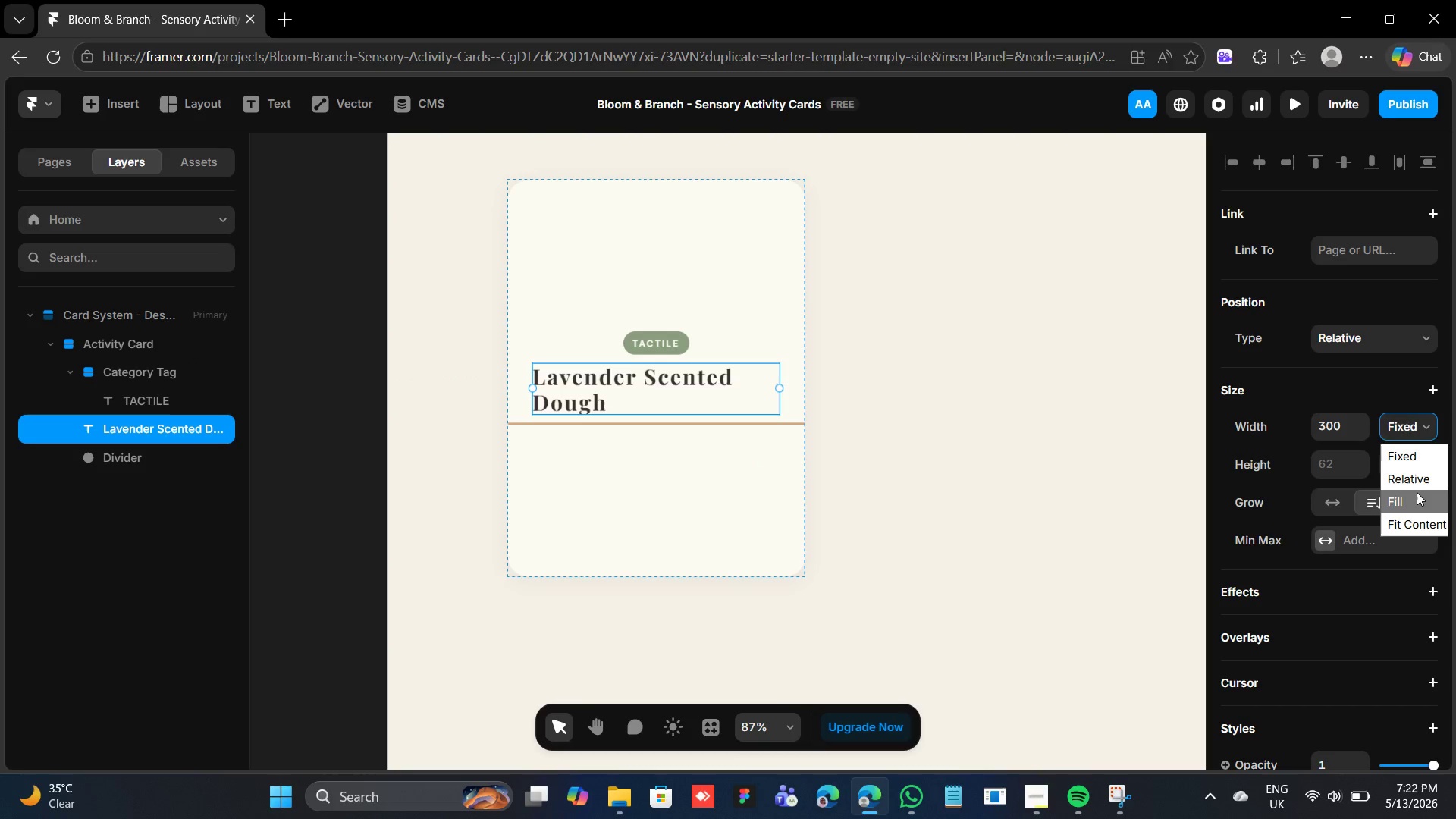 
left_click([1417, 504])
 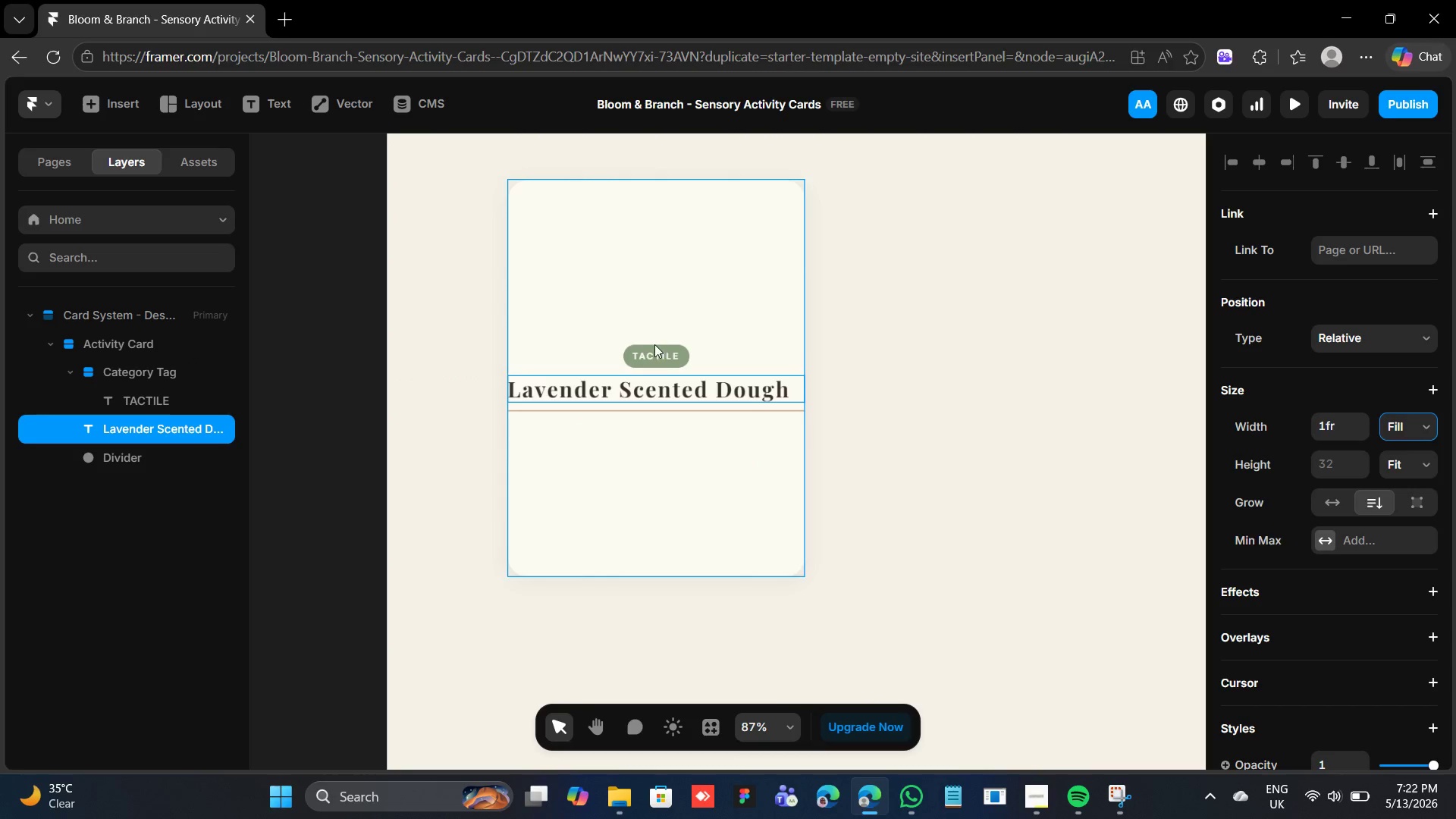 
left_click([751, 331])
 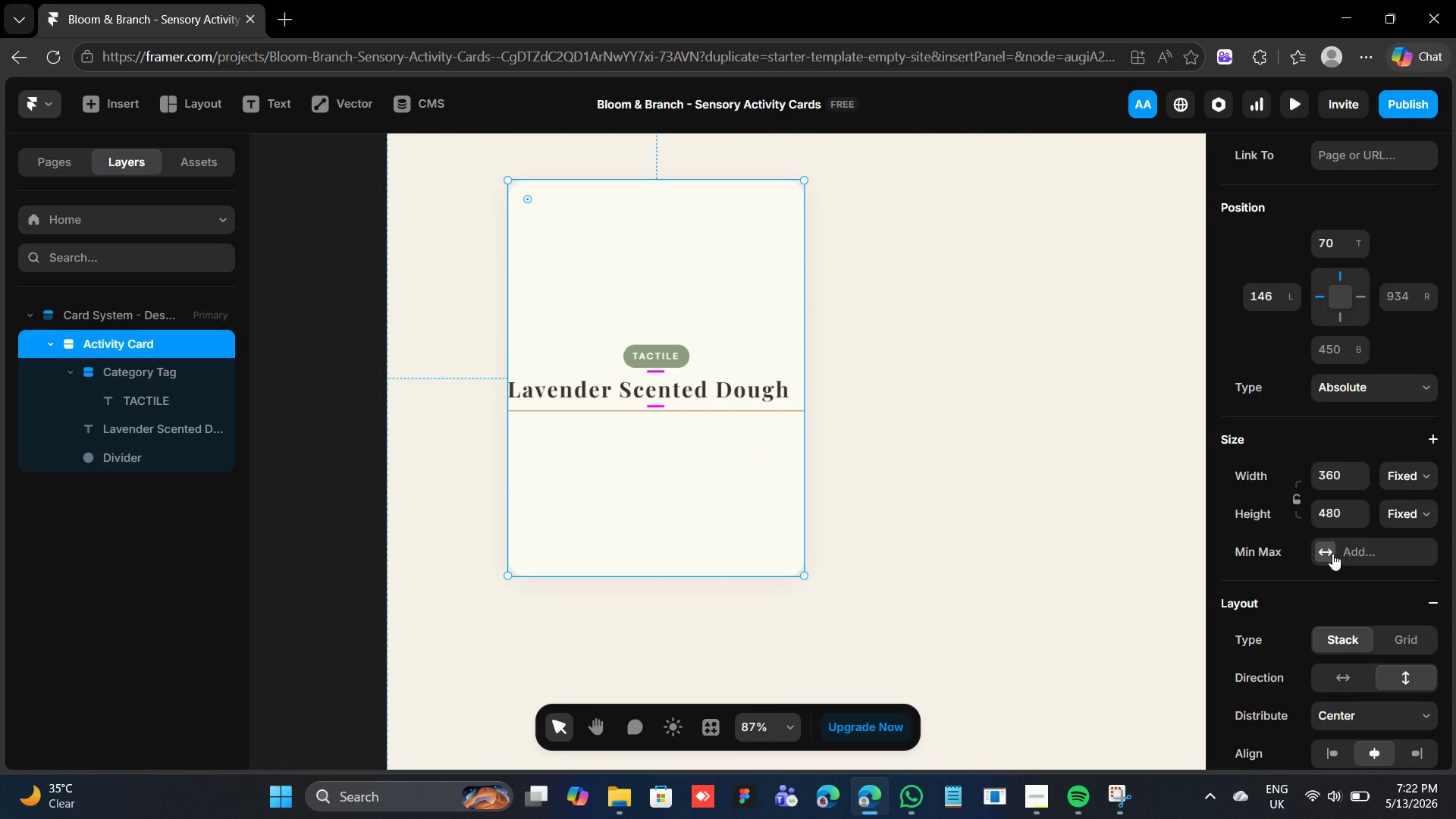 
scroll: coordinate [1329, 582], scroll_direction: down, amount: 2.0
 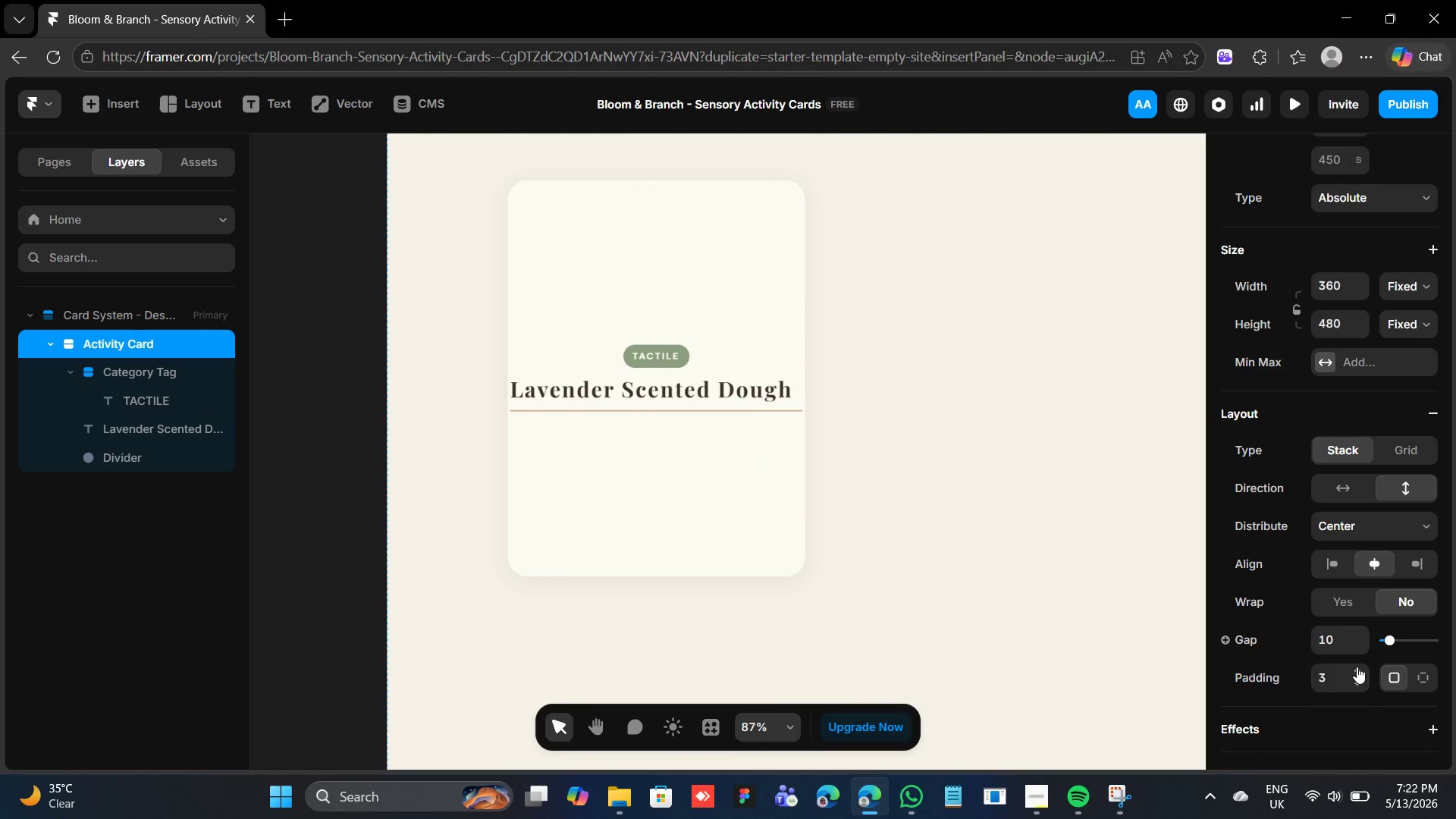 
left_click([1357, 667])
 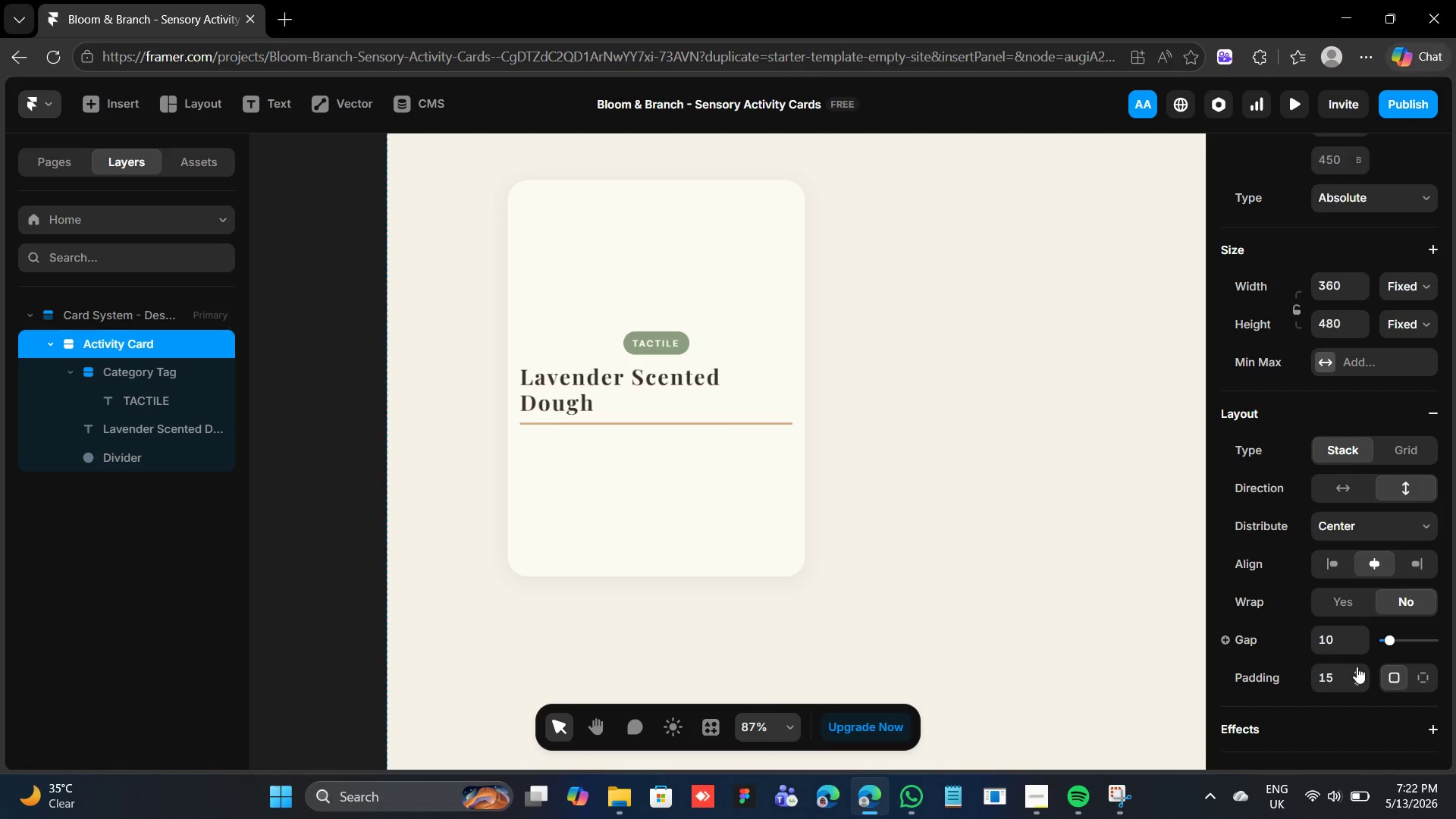 
left_click([1357, 667])
 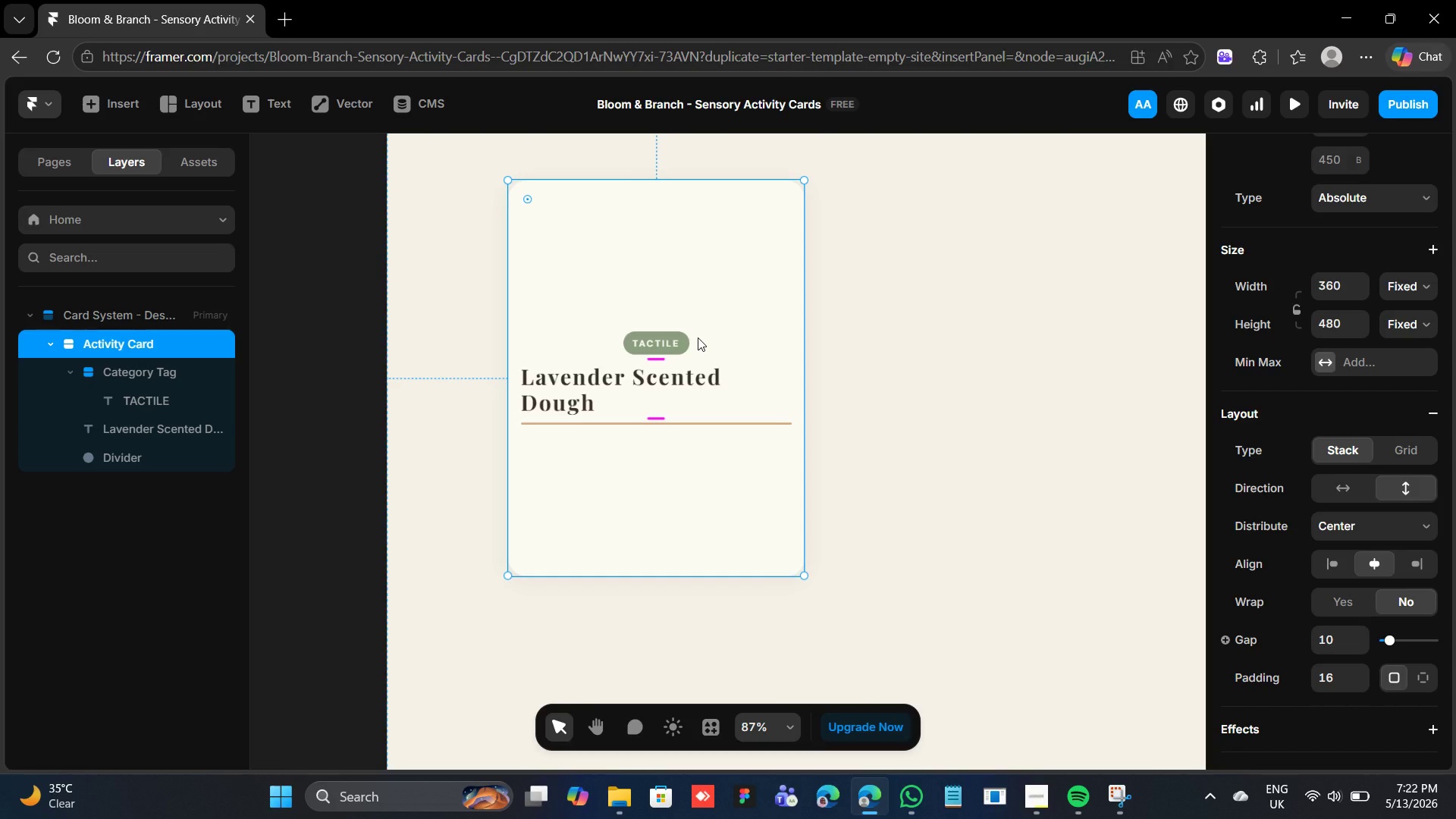 
wait(9.22)
 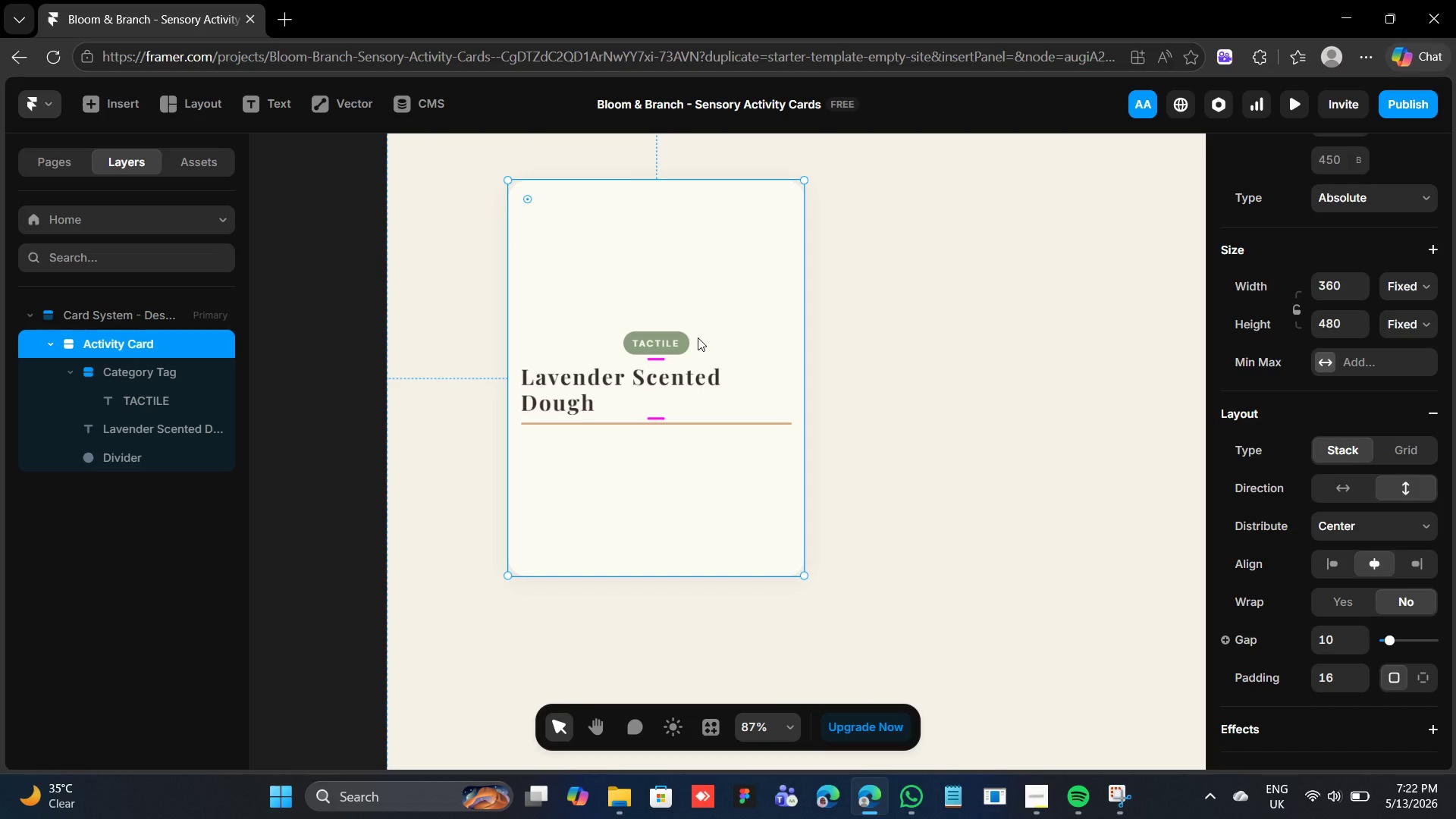 
left_click([275, 106])
 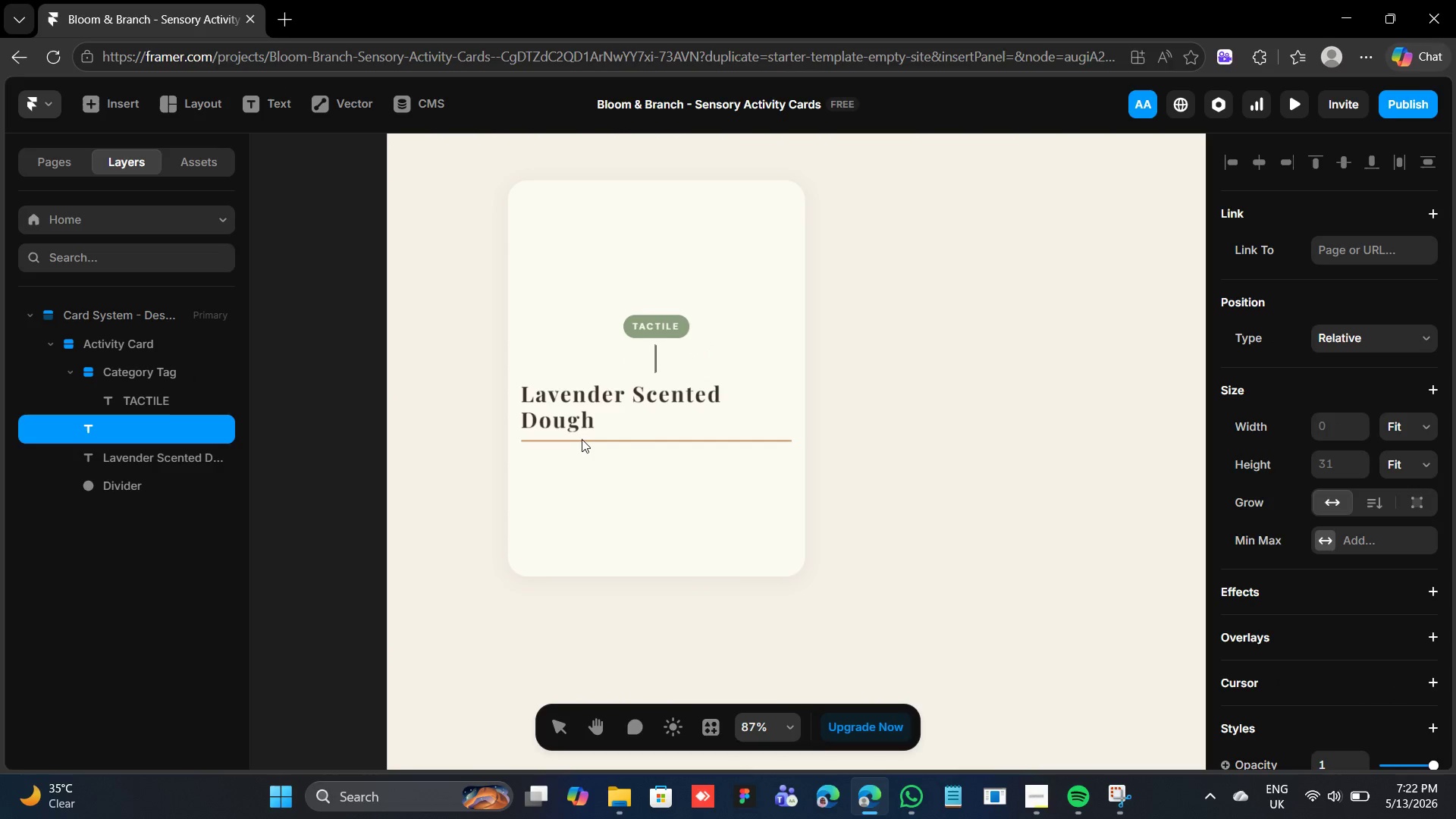 
wait(7.91)
 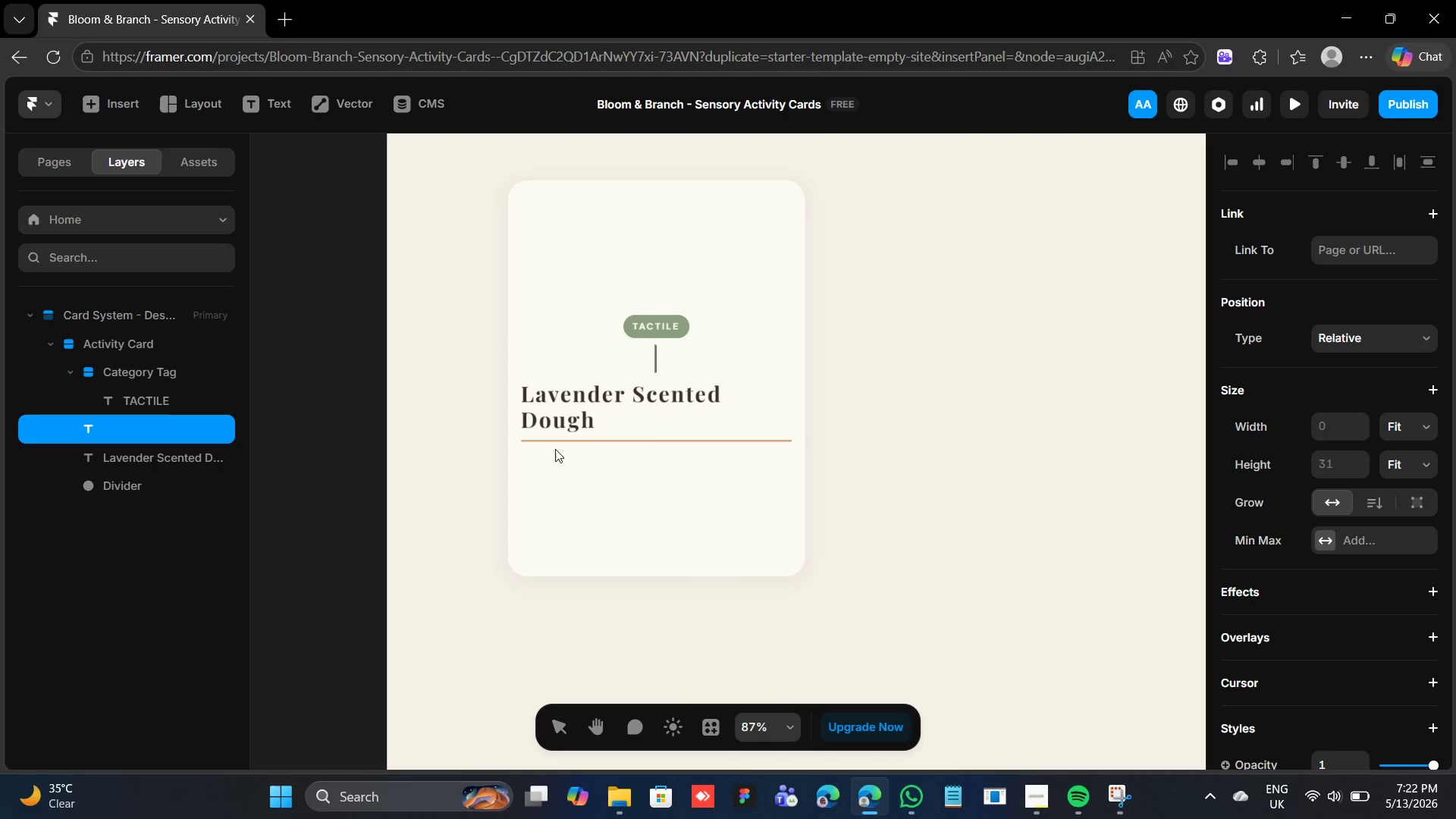 
type(Age 2-5)
 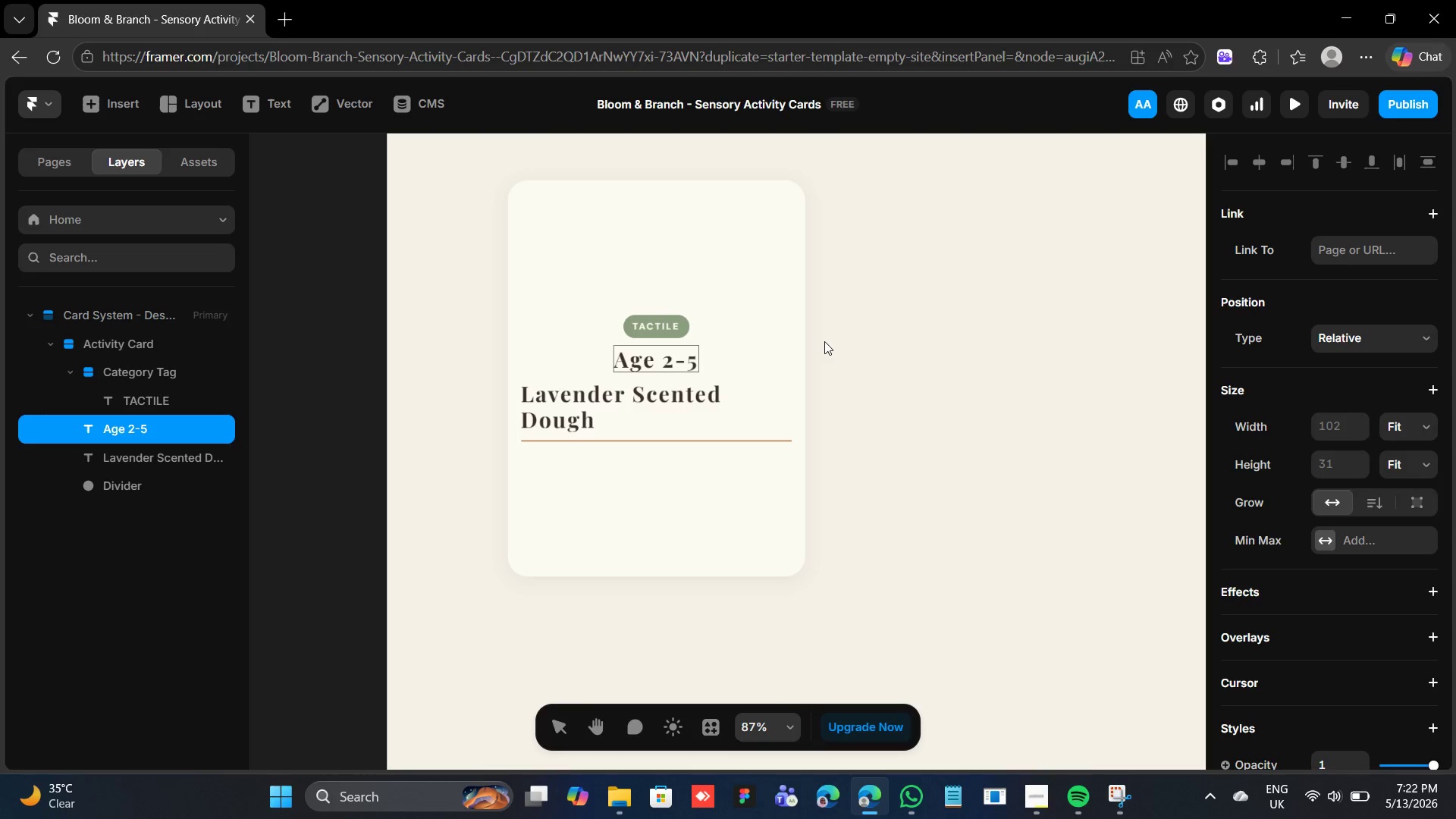 
left_click([727, 344])
 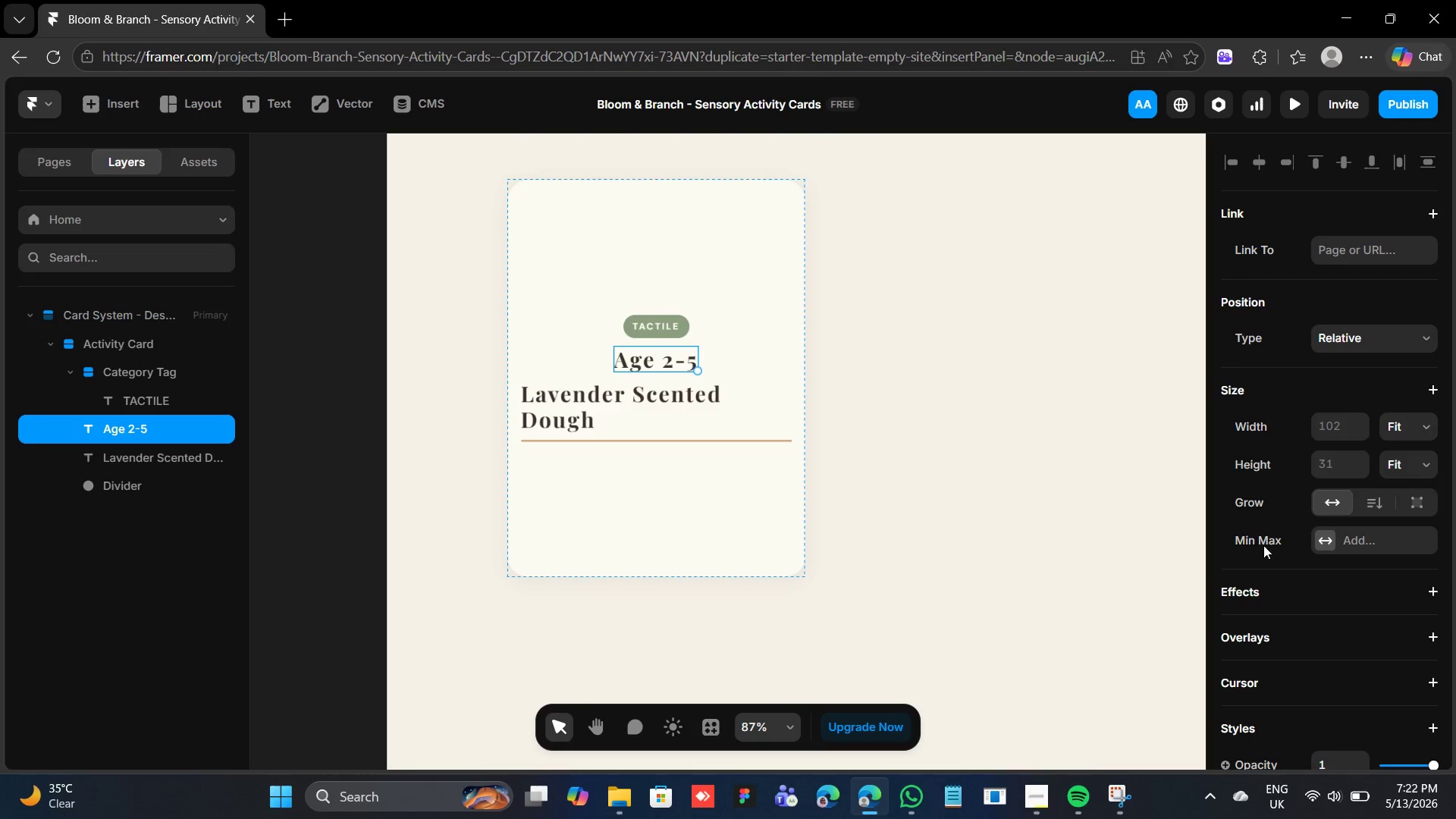 
mouse_move([1318, 553])
 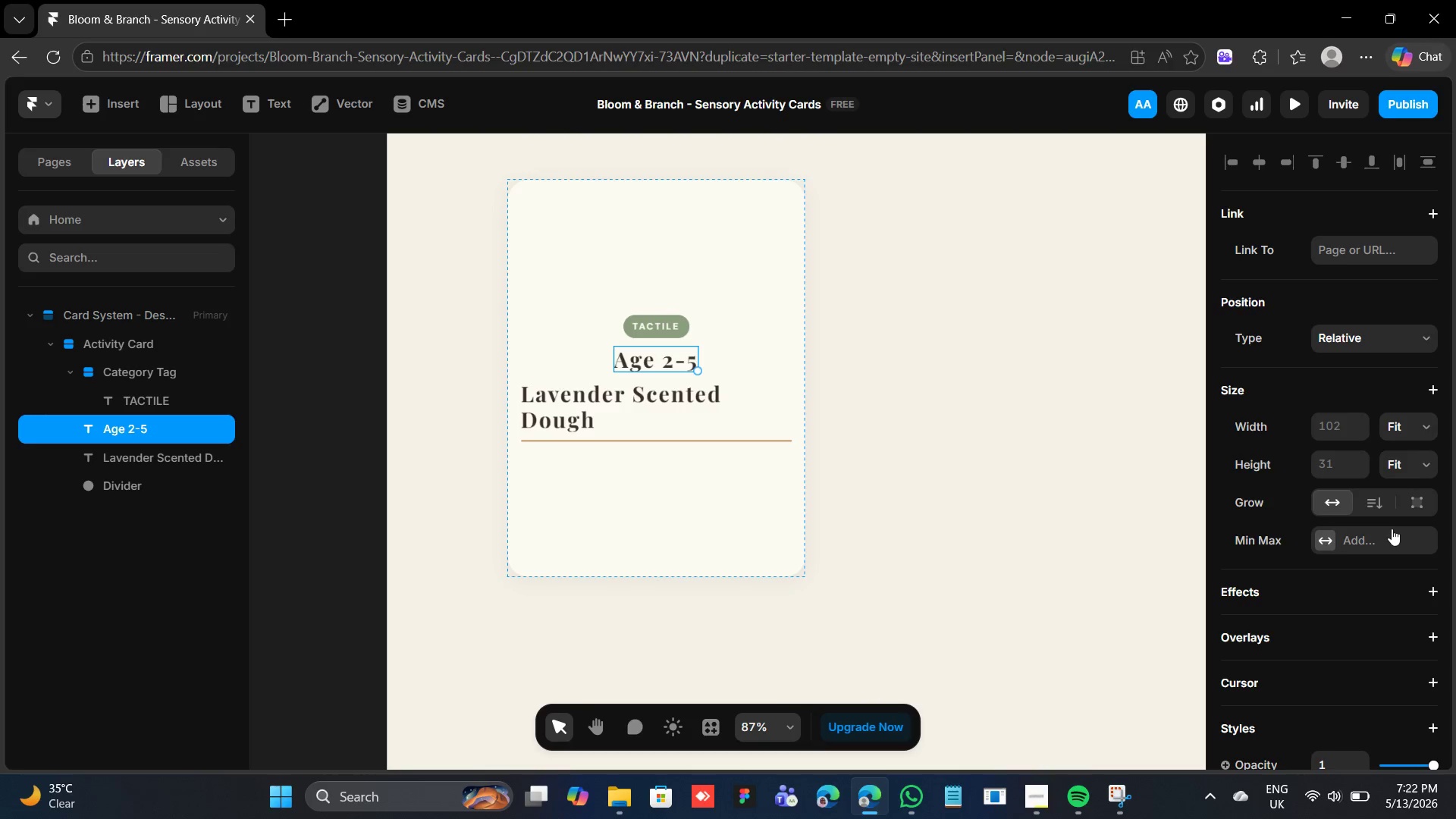 
scroll: coordinate [1358, 443], scroll_direction: down, amount: 7.0
 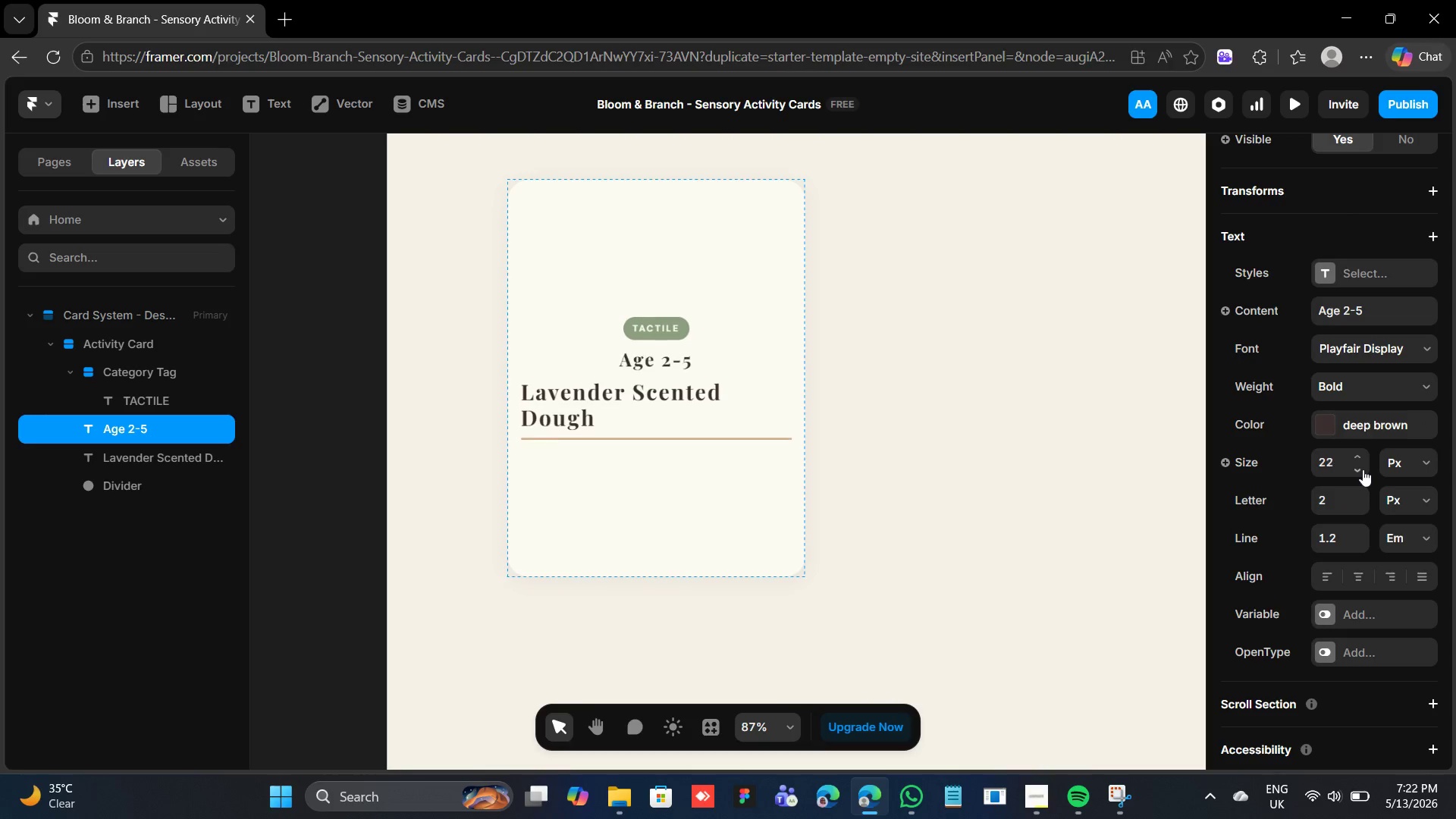 
left_click([1363, 469])
 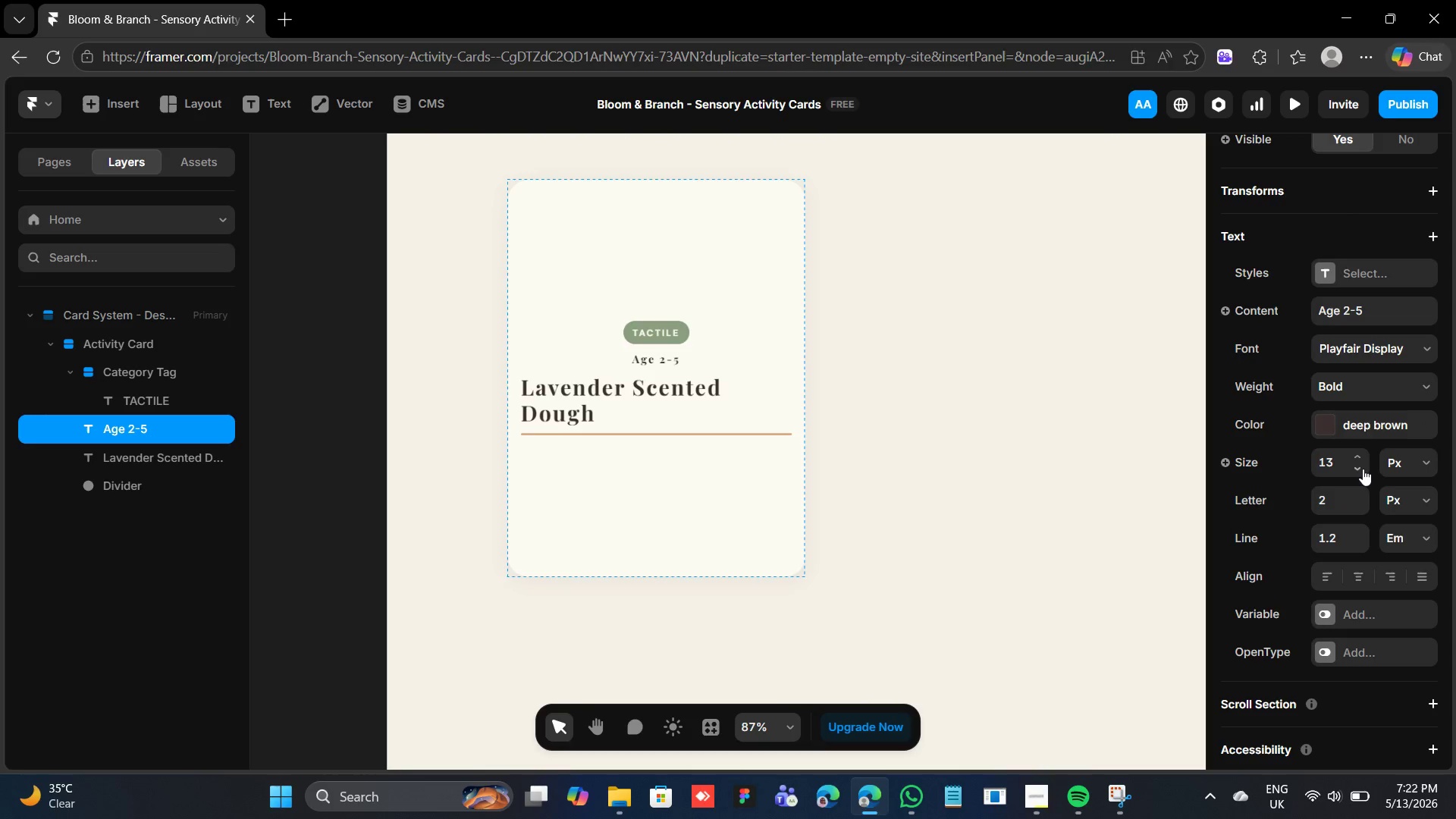 
left_click_drag(start_coordinate=[1363, 469], to_coordinate=[1389, 353])
 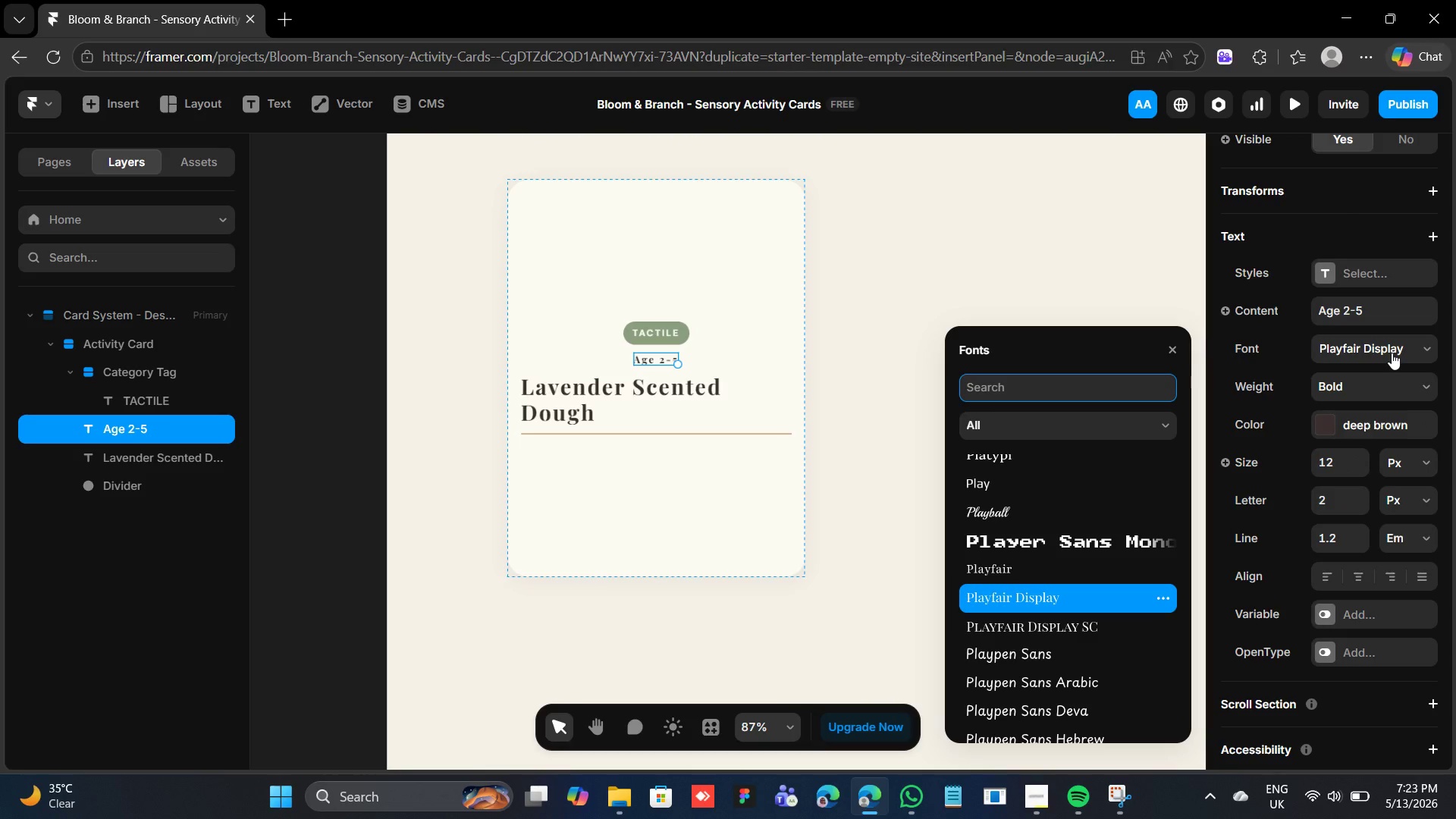 
left_click([1389, 353])
 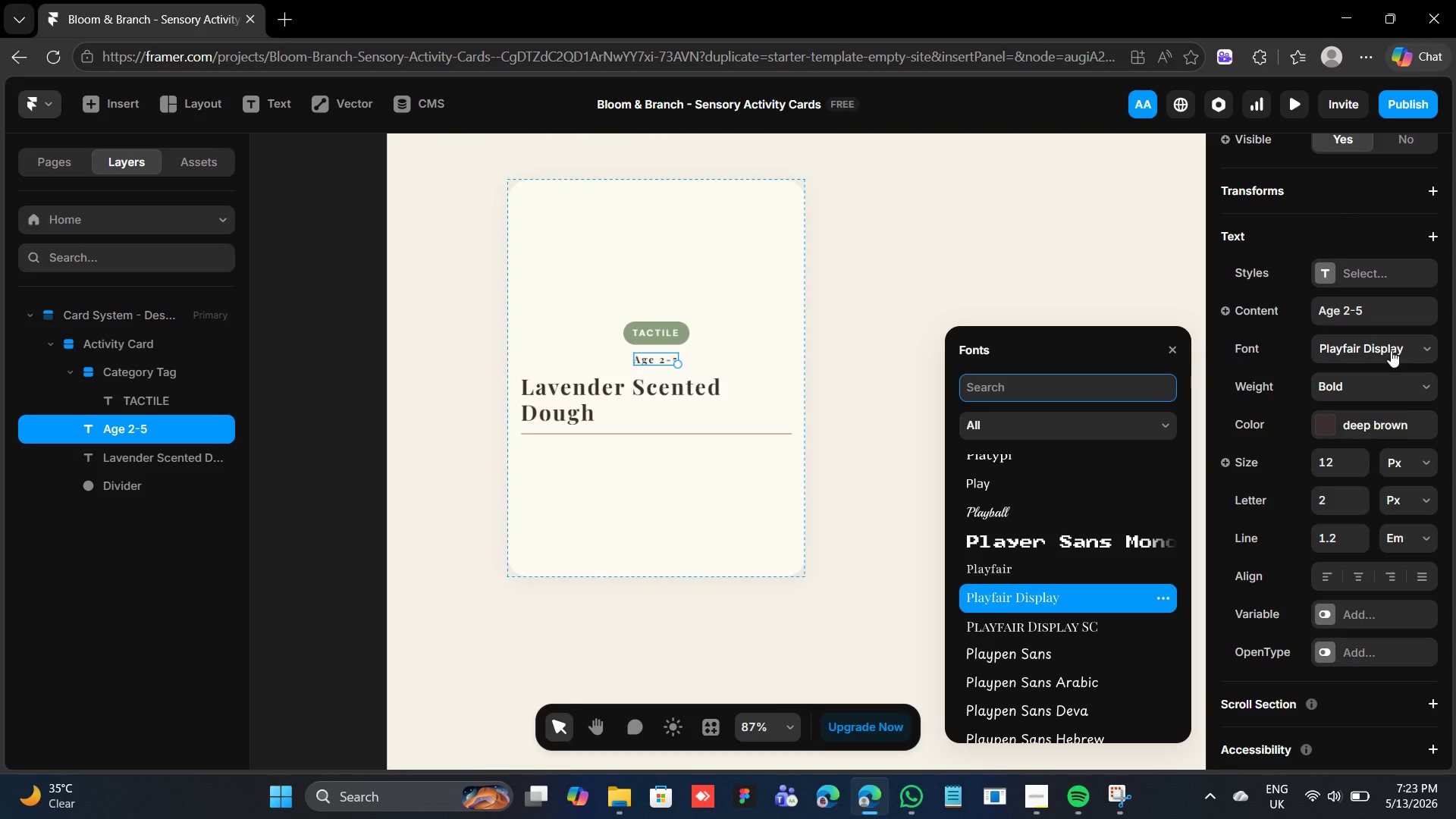 
scroll: coordinate [1119, 587], scroll_direction: up, amount: 317.0
 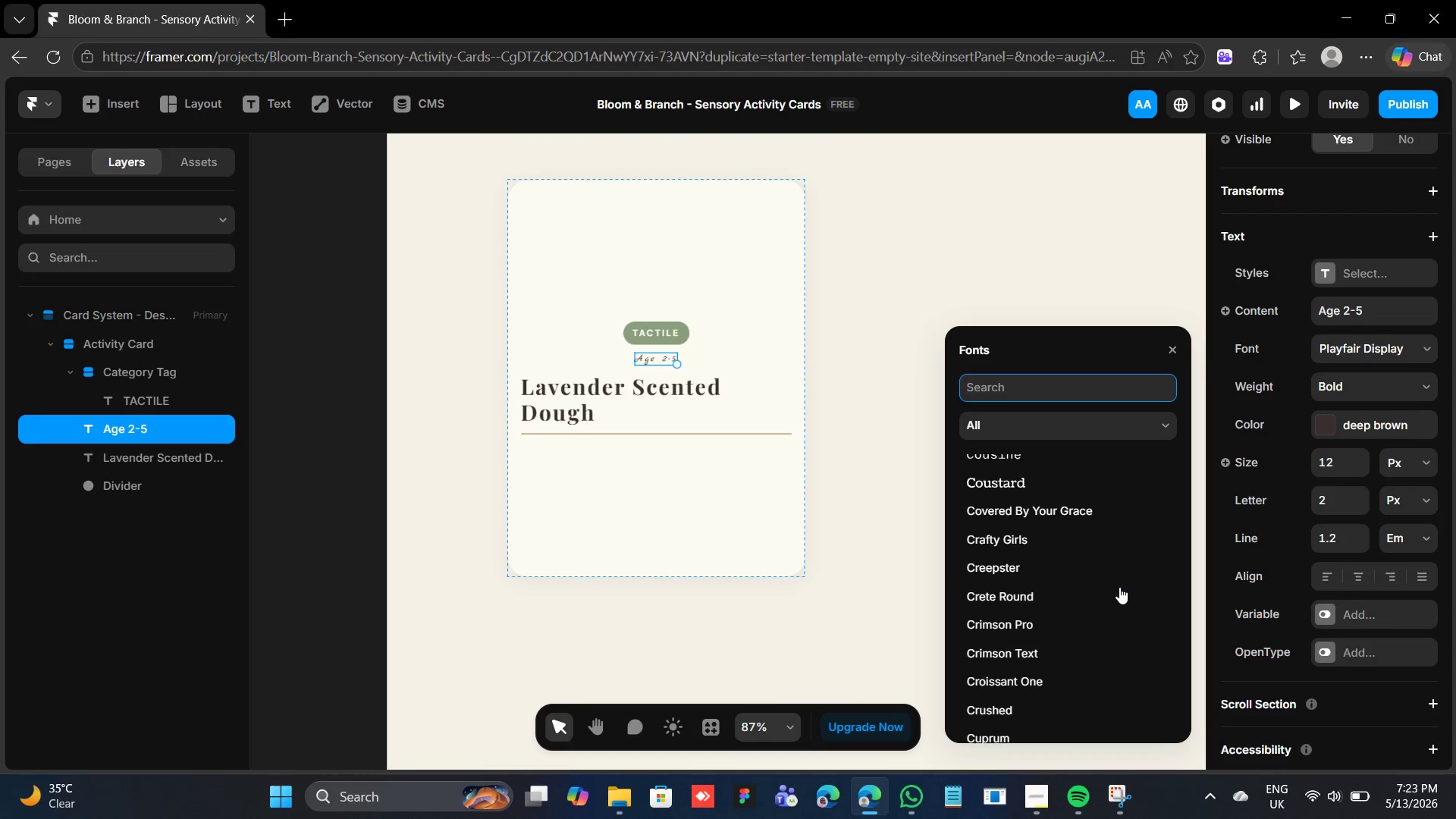 
scroll: coordinate [1119, 587], scroll_direction: down, amount: 6.0
 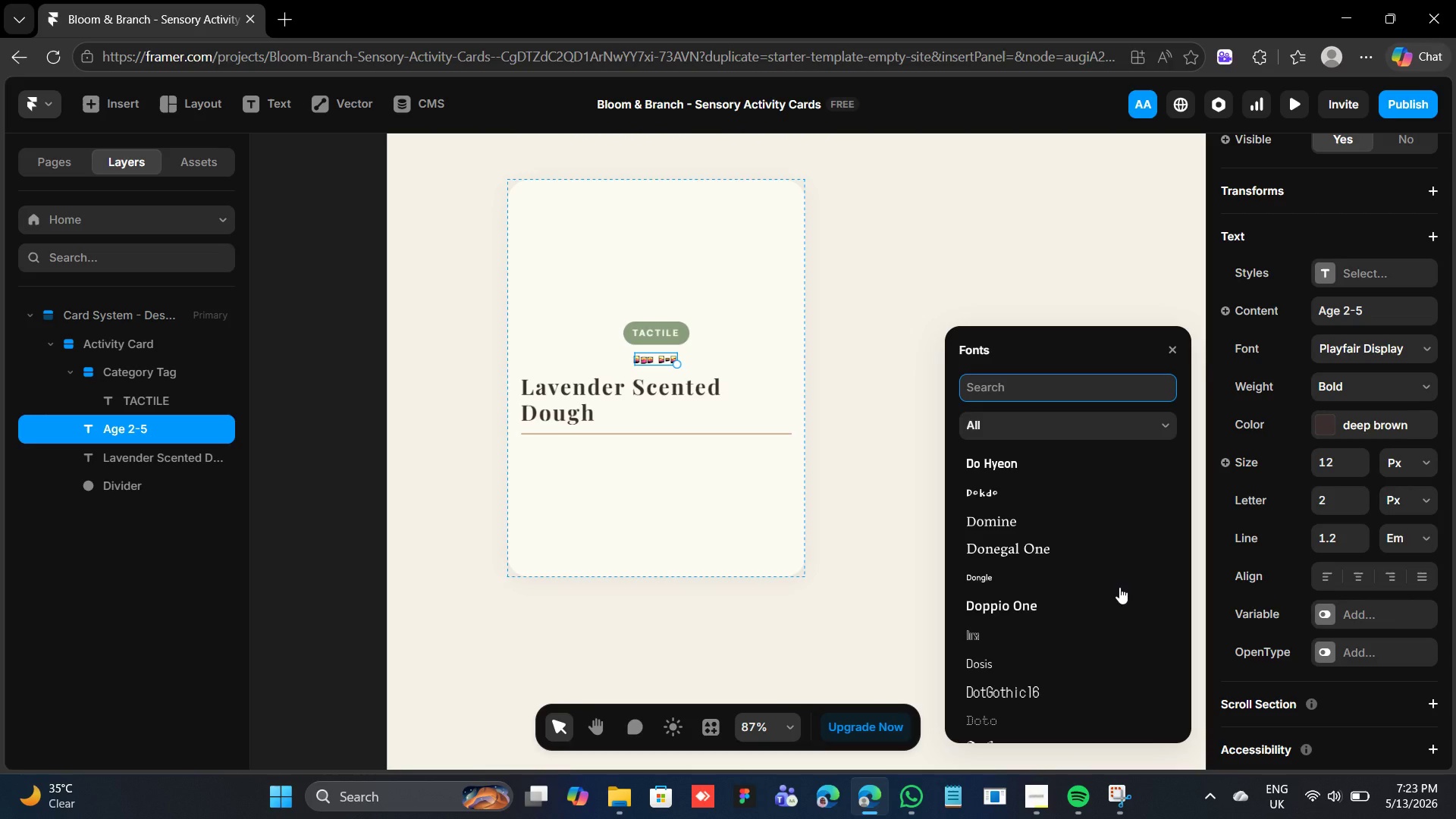 
scroll: coordinate [1119, 587], scroll_direction: up, amount: 2.0
 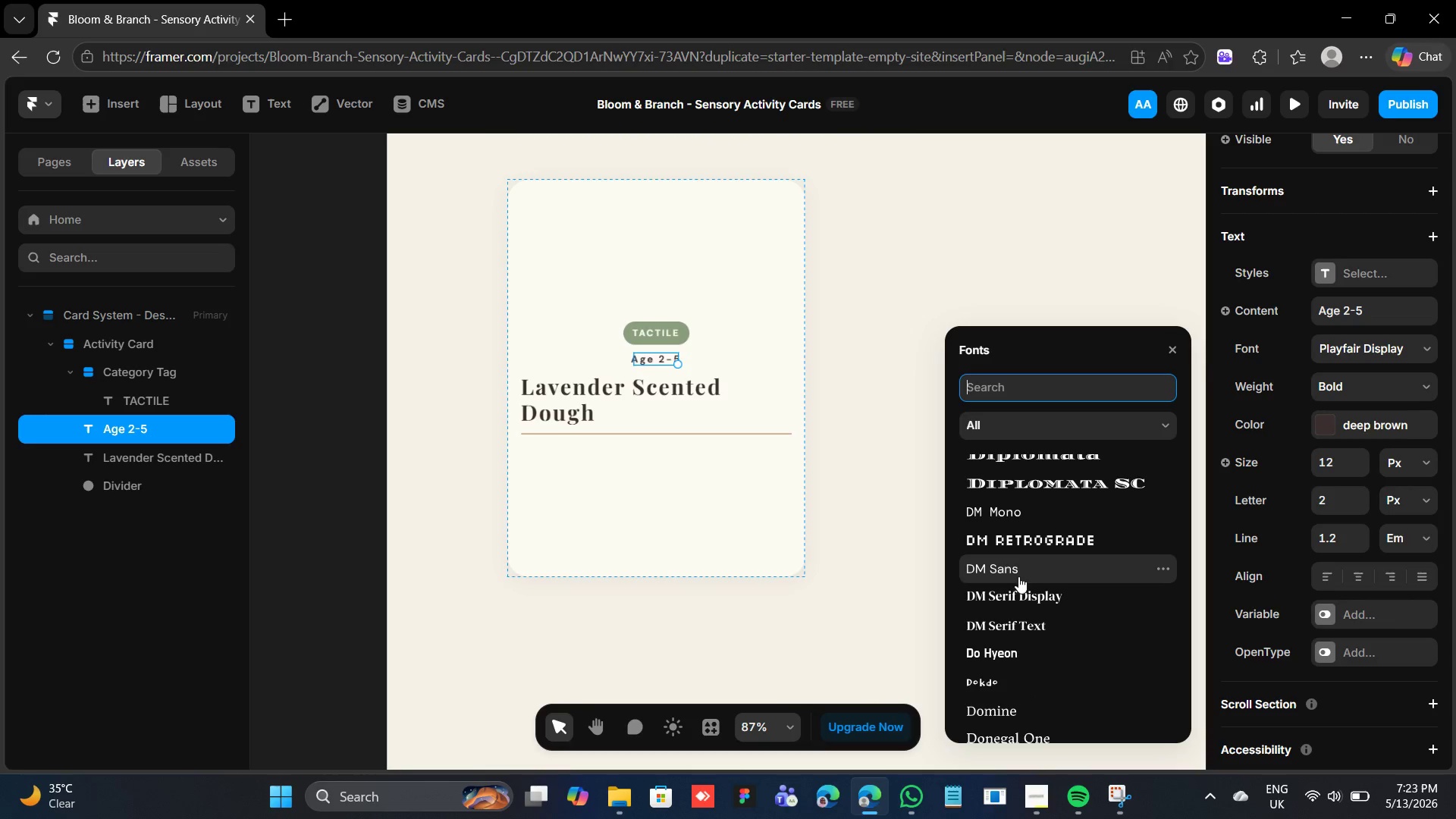 
left_click([1018, 567])
 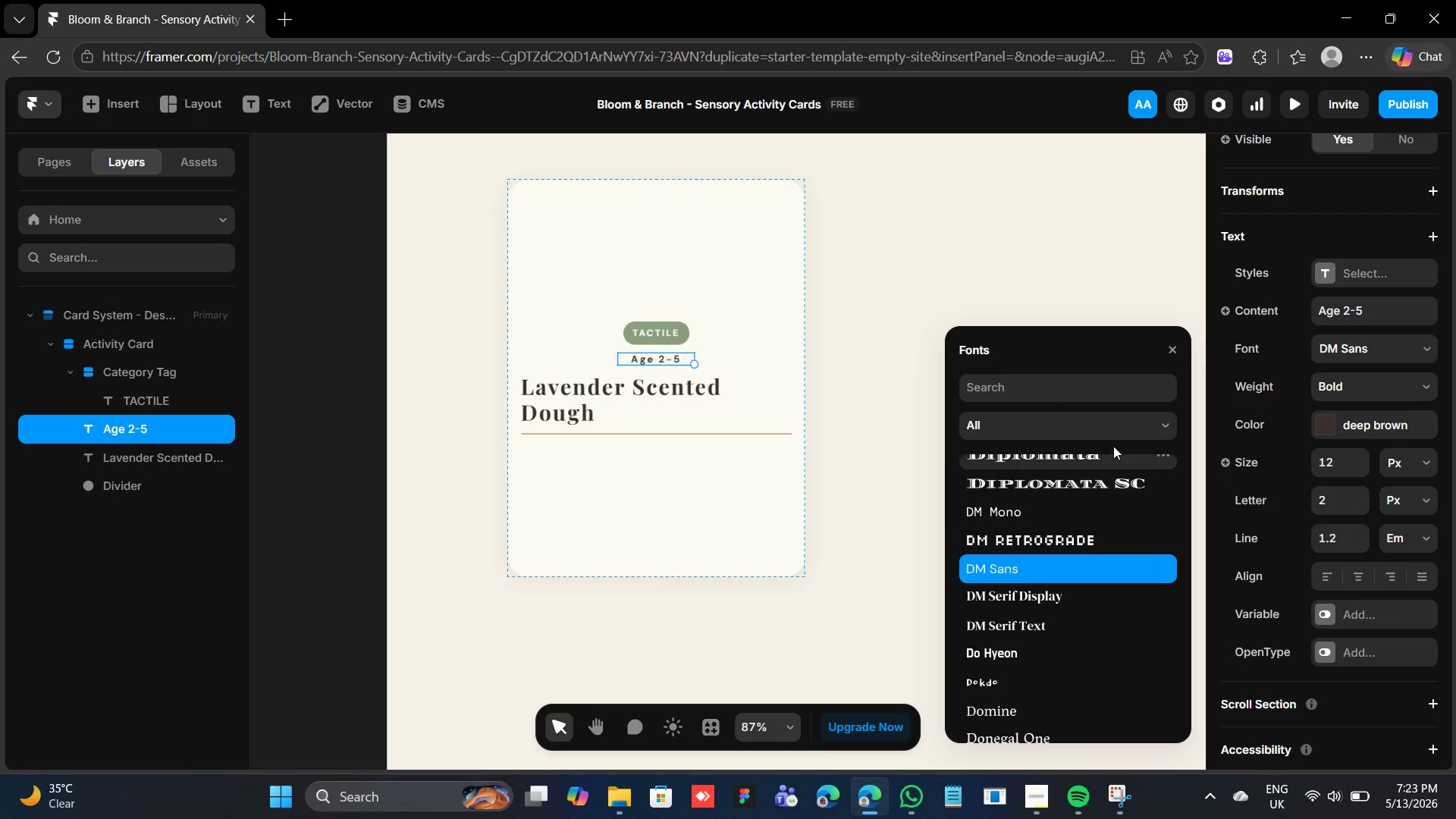 
left_click([1178, 350])
 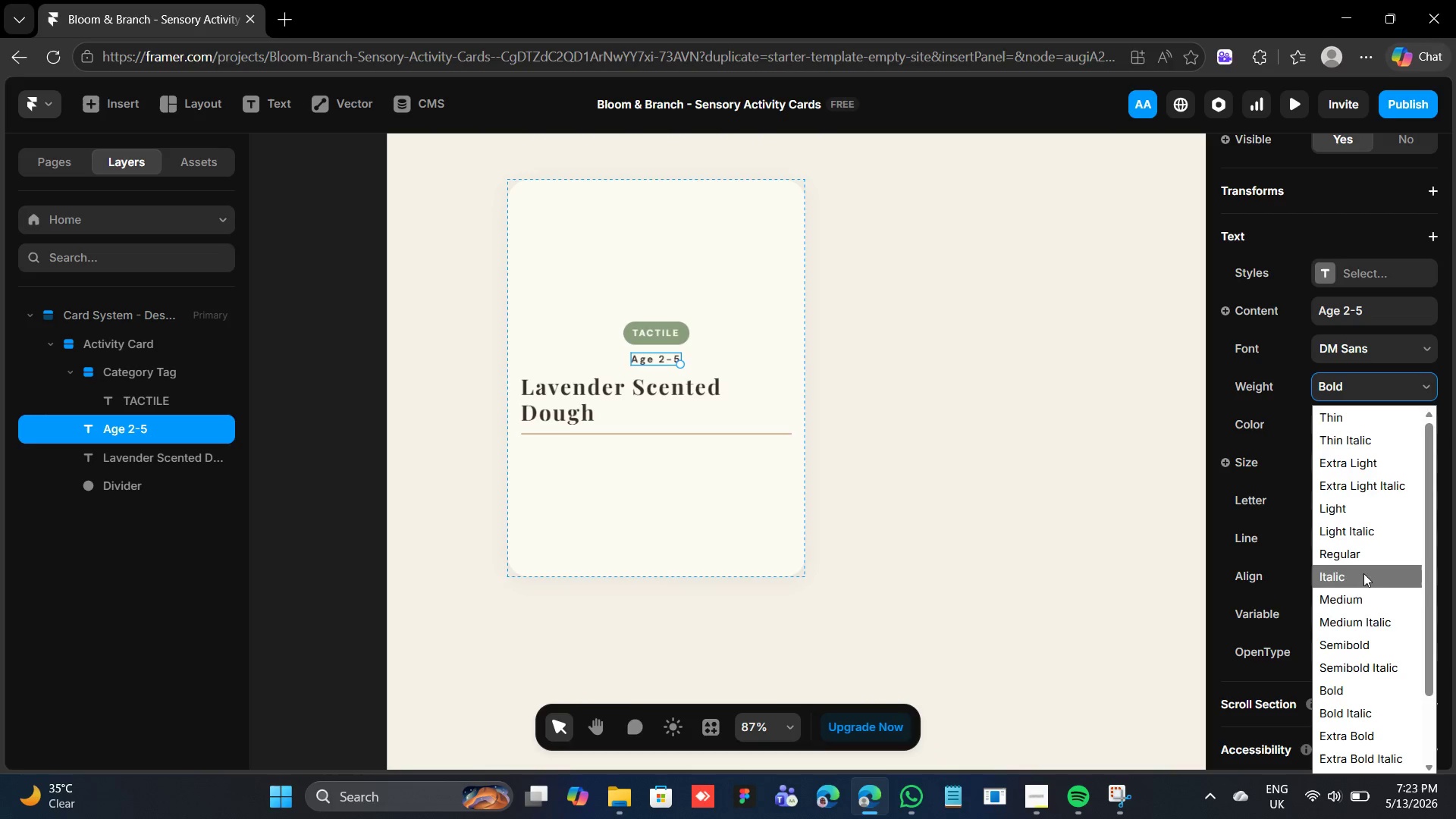 
left_click([1370, 605])
 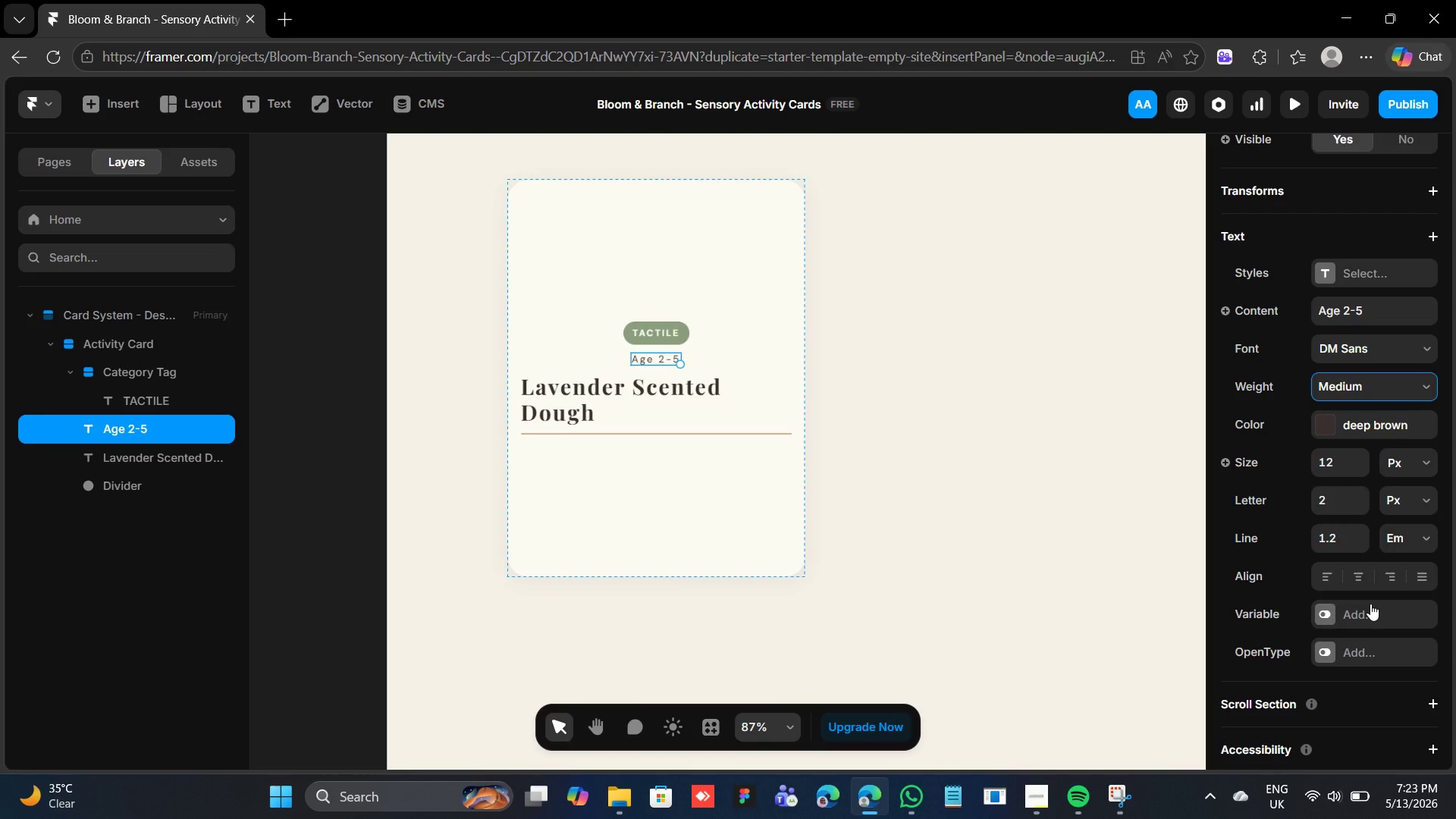 
wait(7.22)
 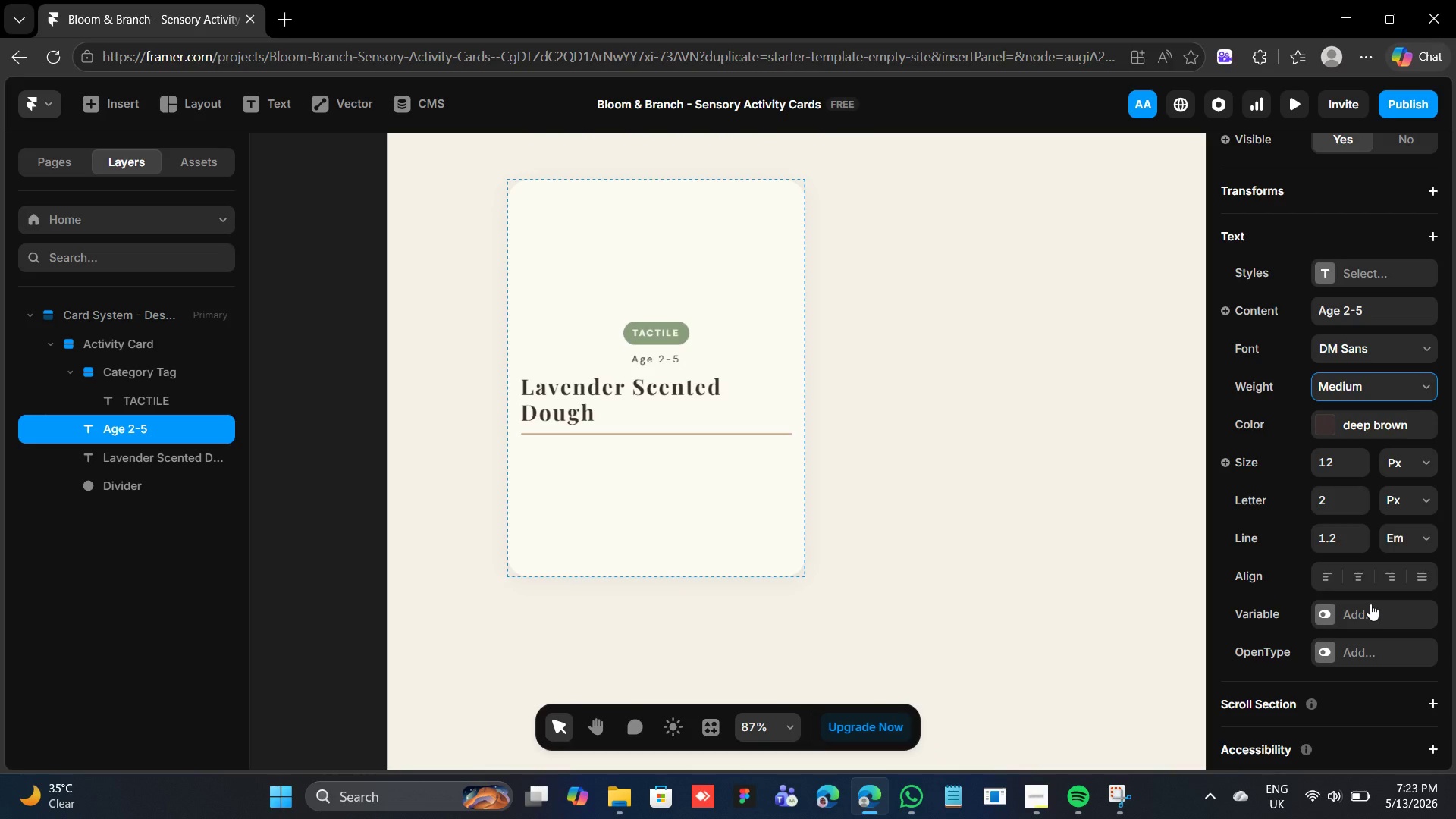 
scroll: coordinate [1370, 604], scroll_direction: down, amount: 3.0
 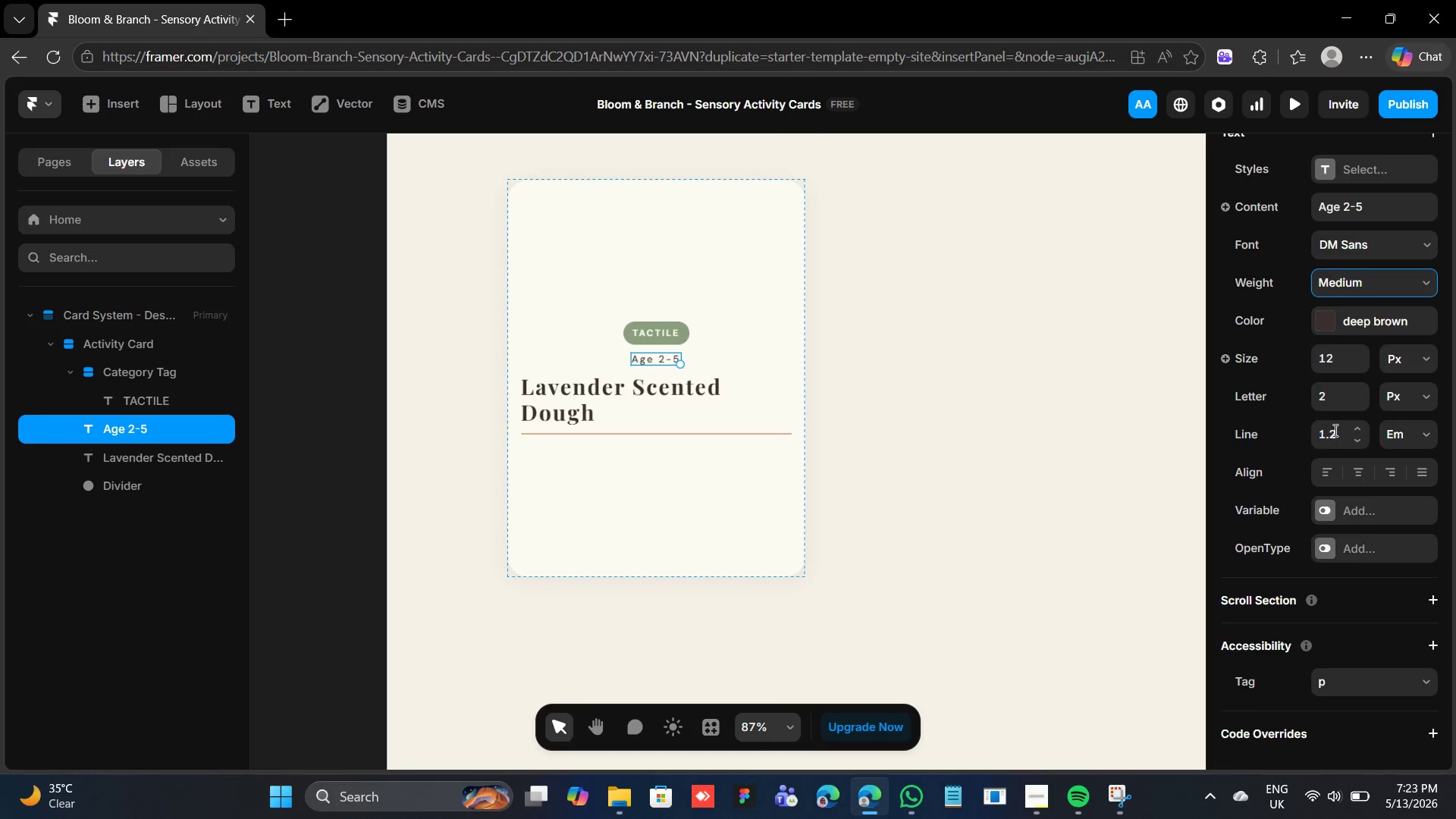 
left_click([1357, 398])
 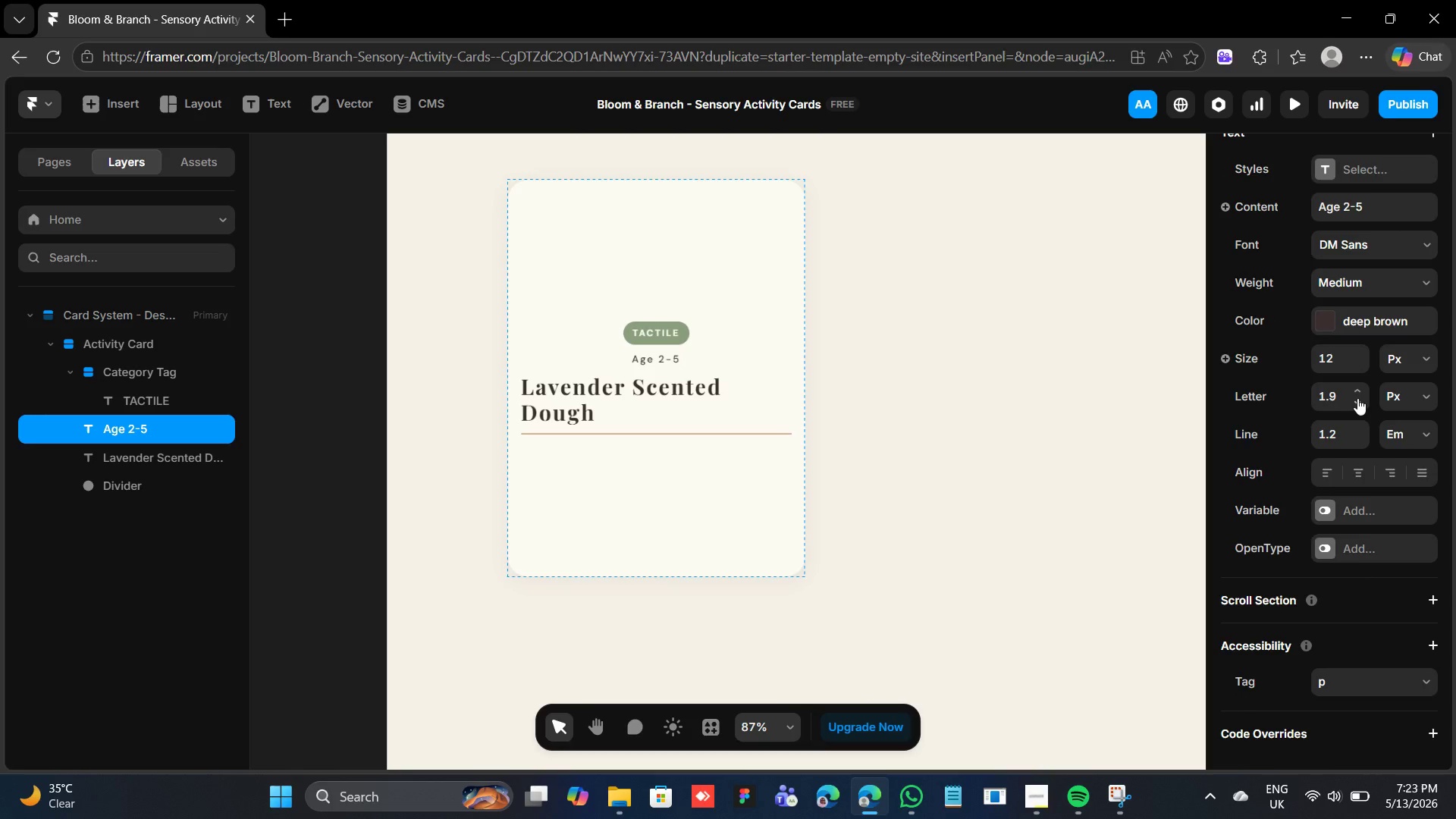 
left_click([1357, 398])
 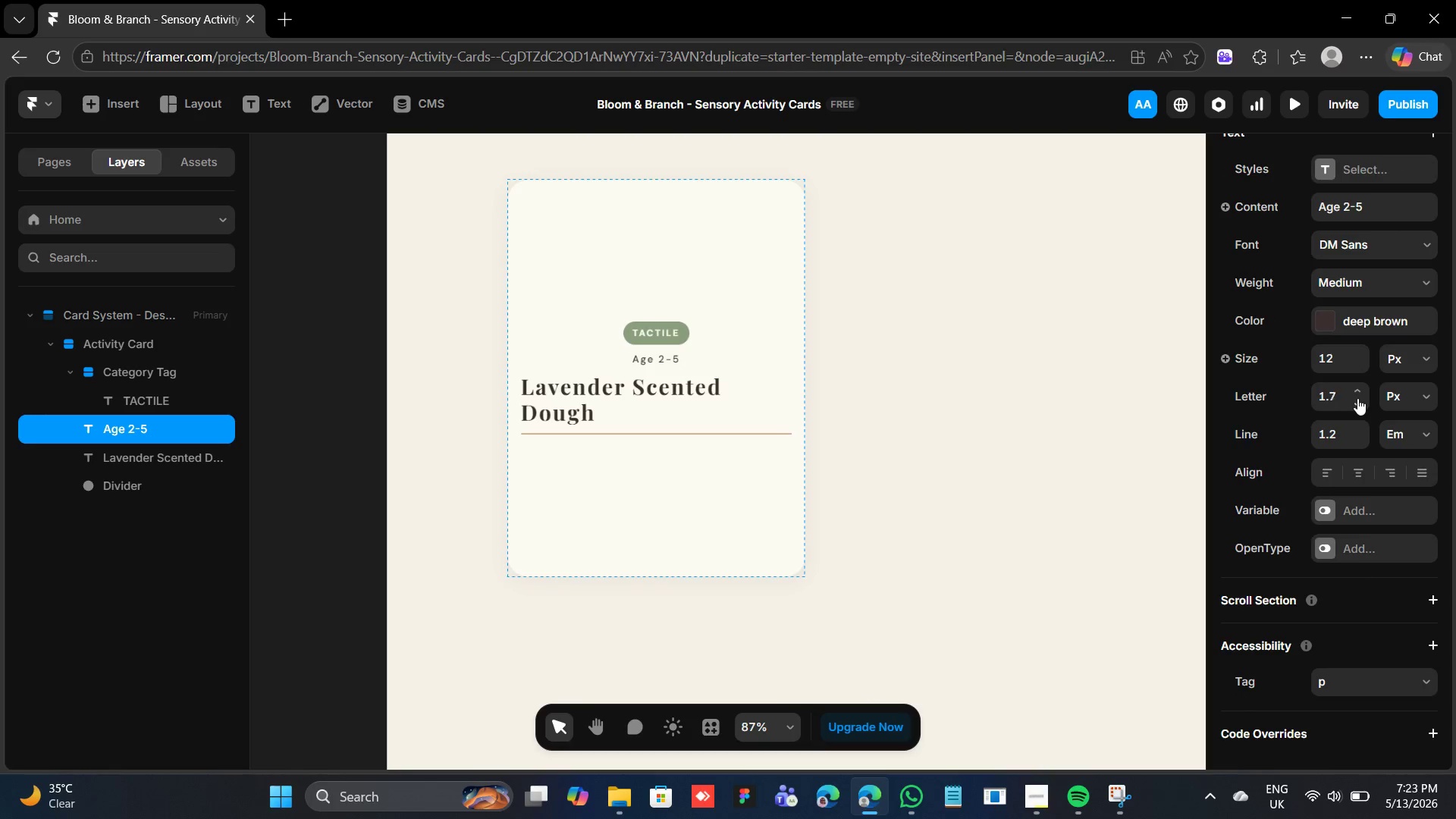 
left_click([1357, 398])
 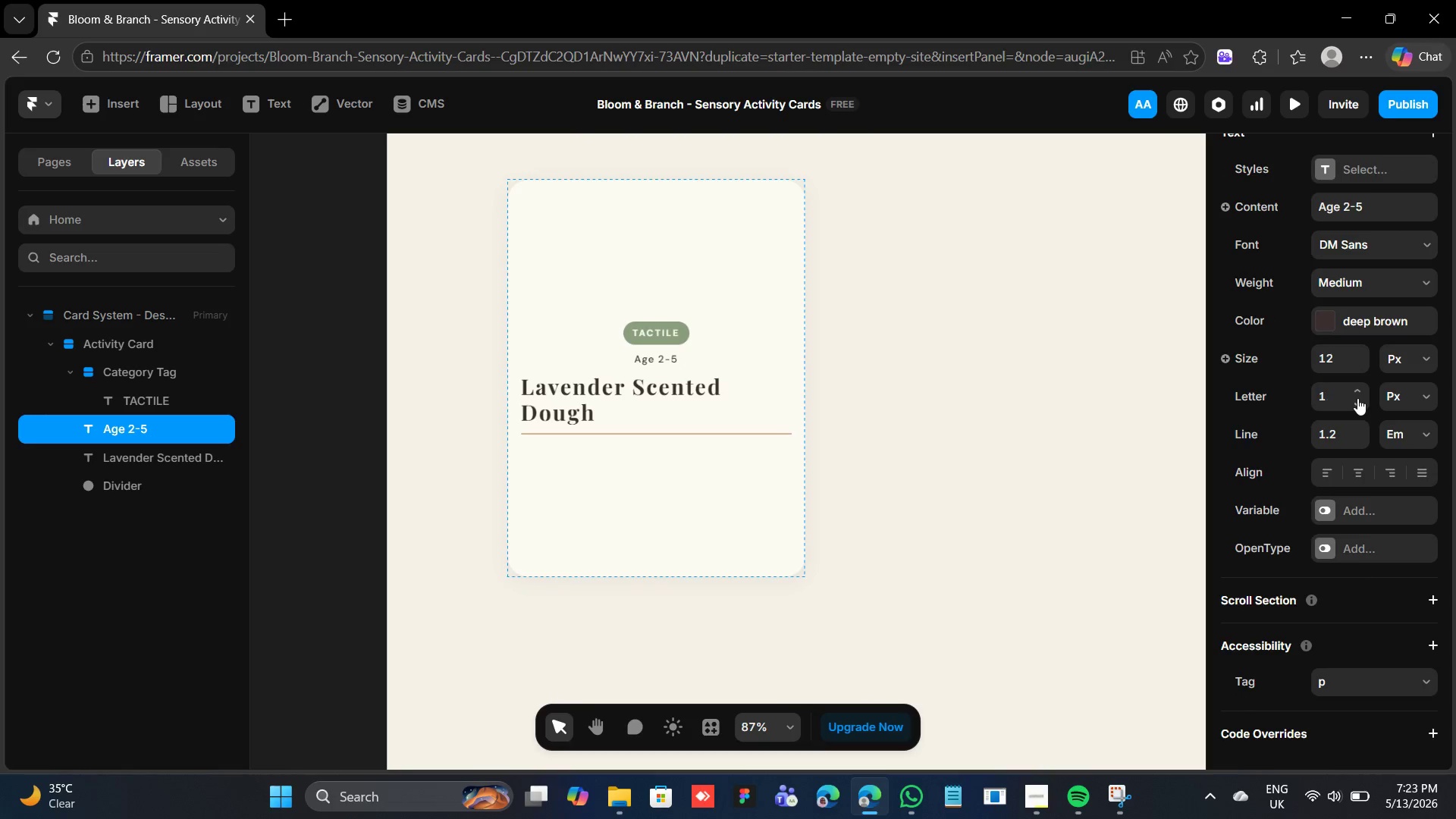 
left_click([1357, 398])
 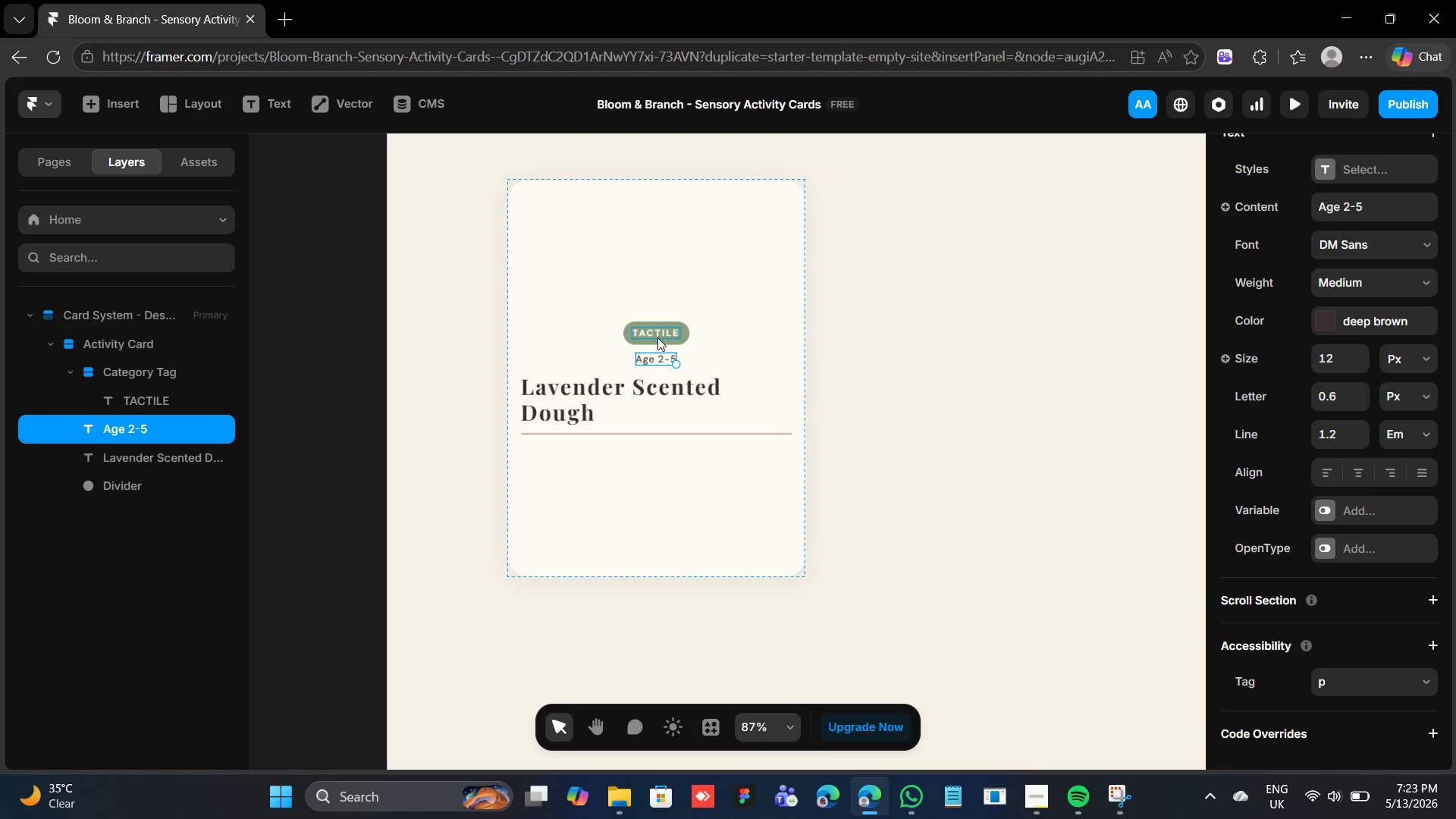 
left_click([659, 334])
 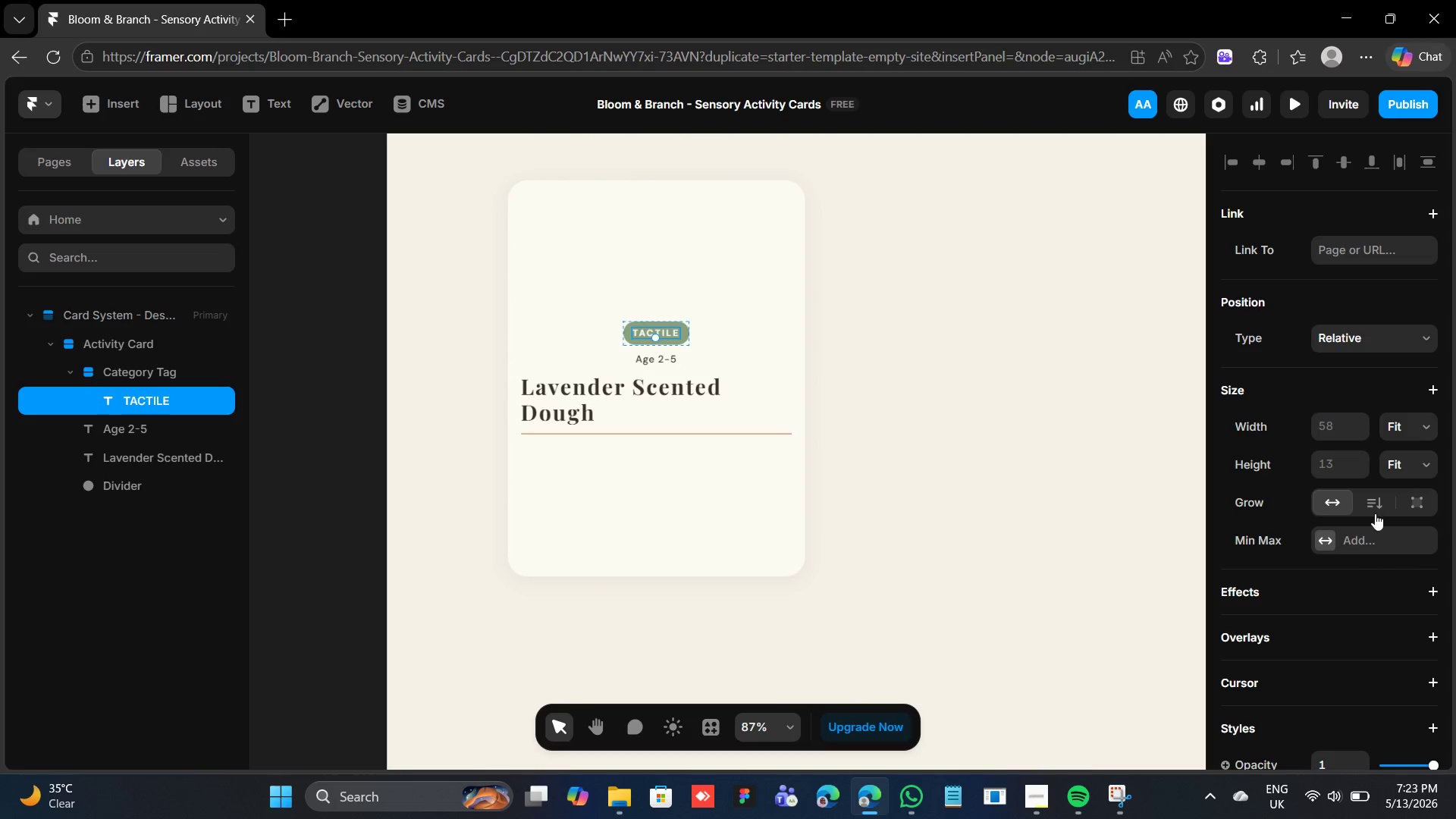 
scroll: coordinate [1391, 514], scroll_direction: down, amount: 6.0
 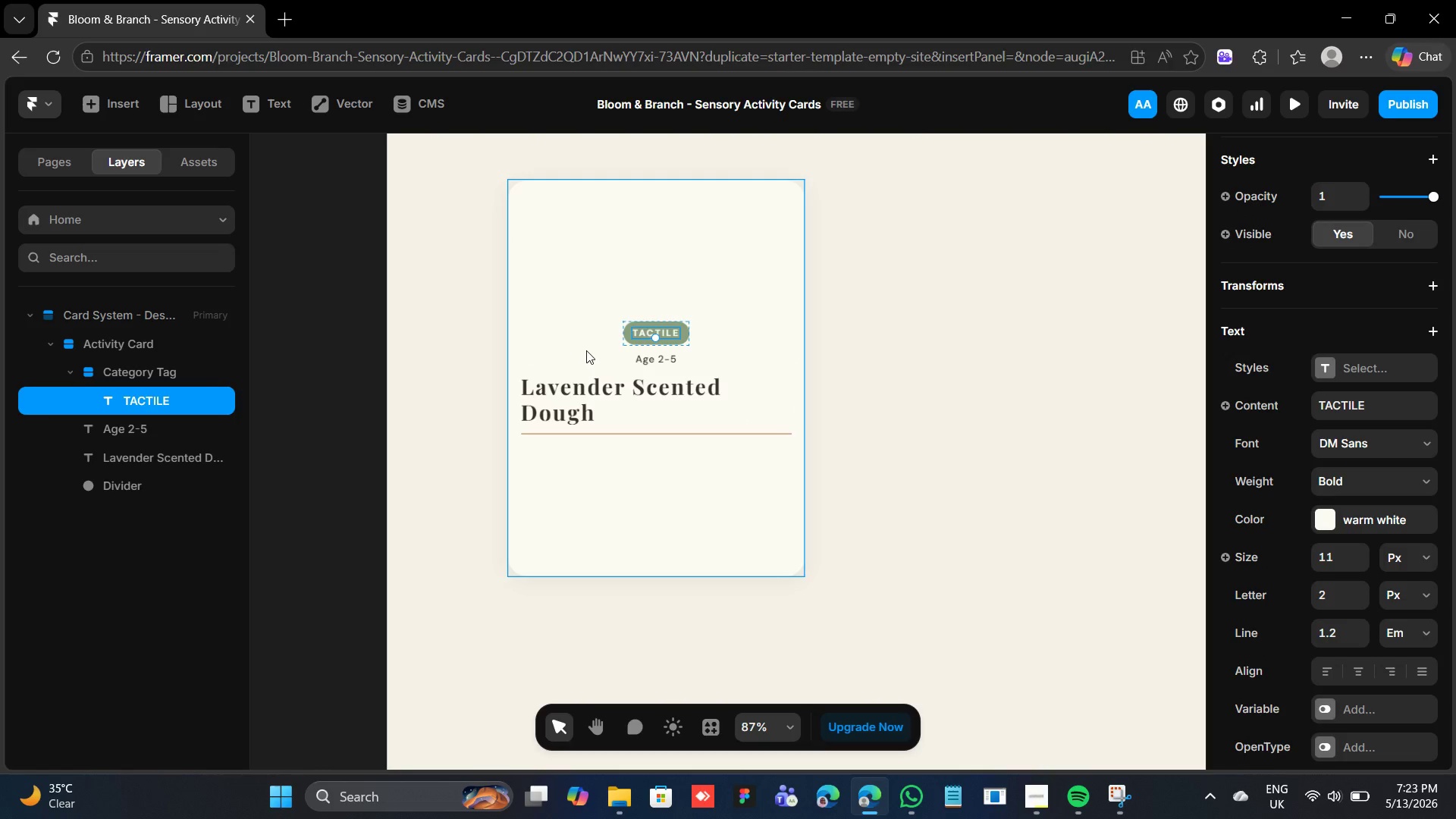 
left_click([642, 357])
 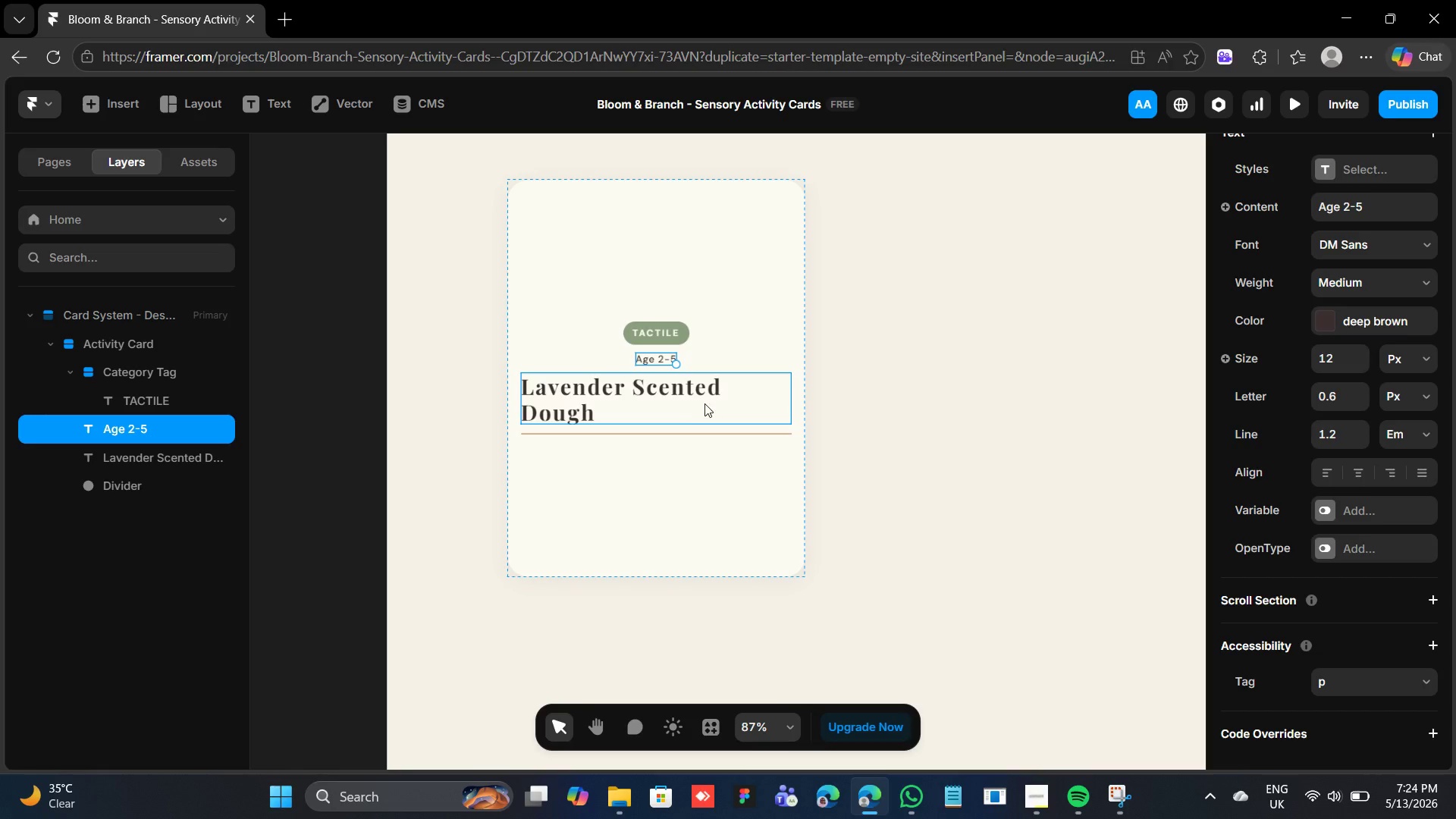 
wait(5.31)
 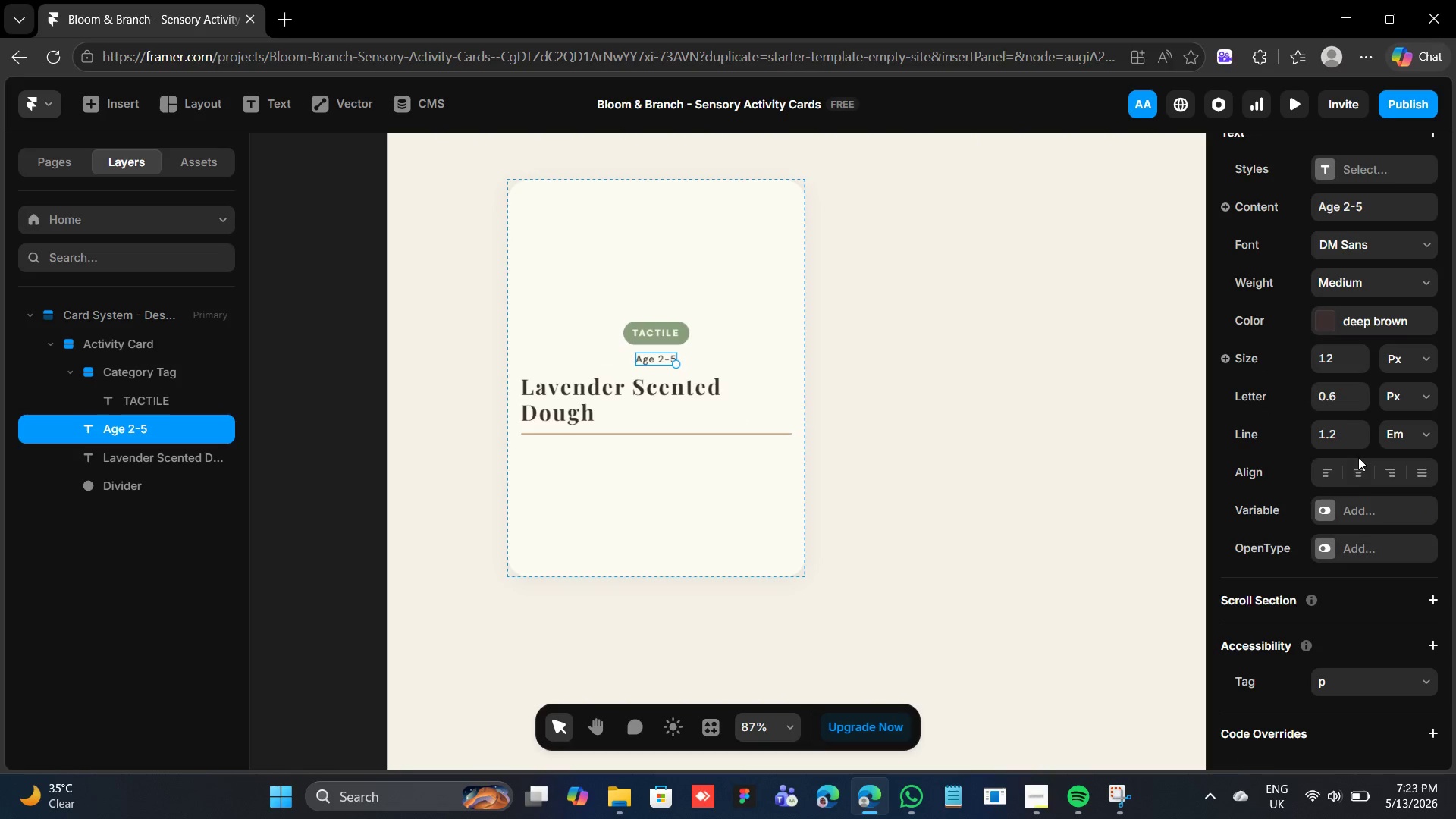 
left_click([656, 331])
 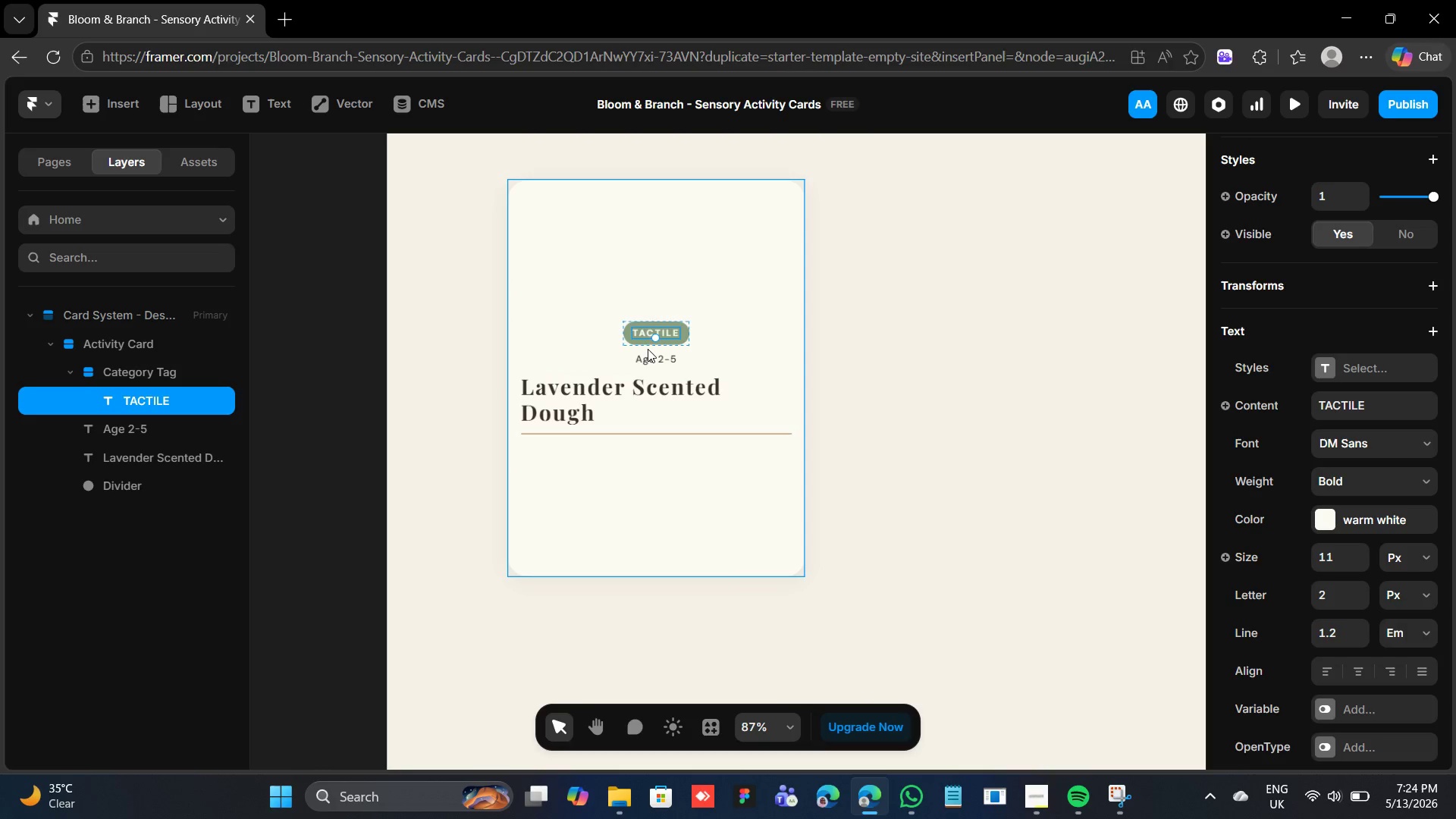 
left_click([644, 361])
 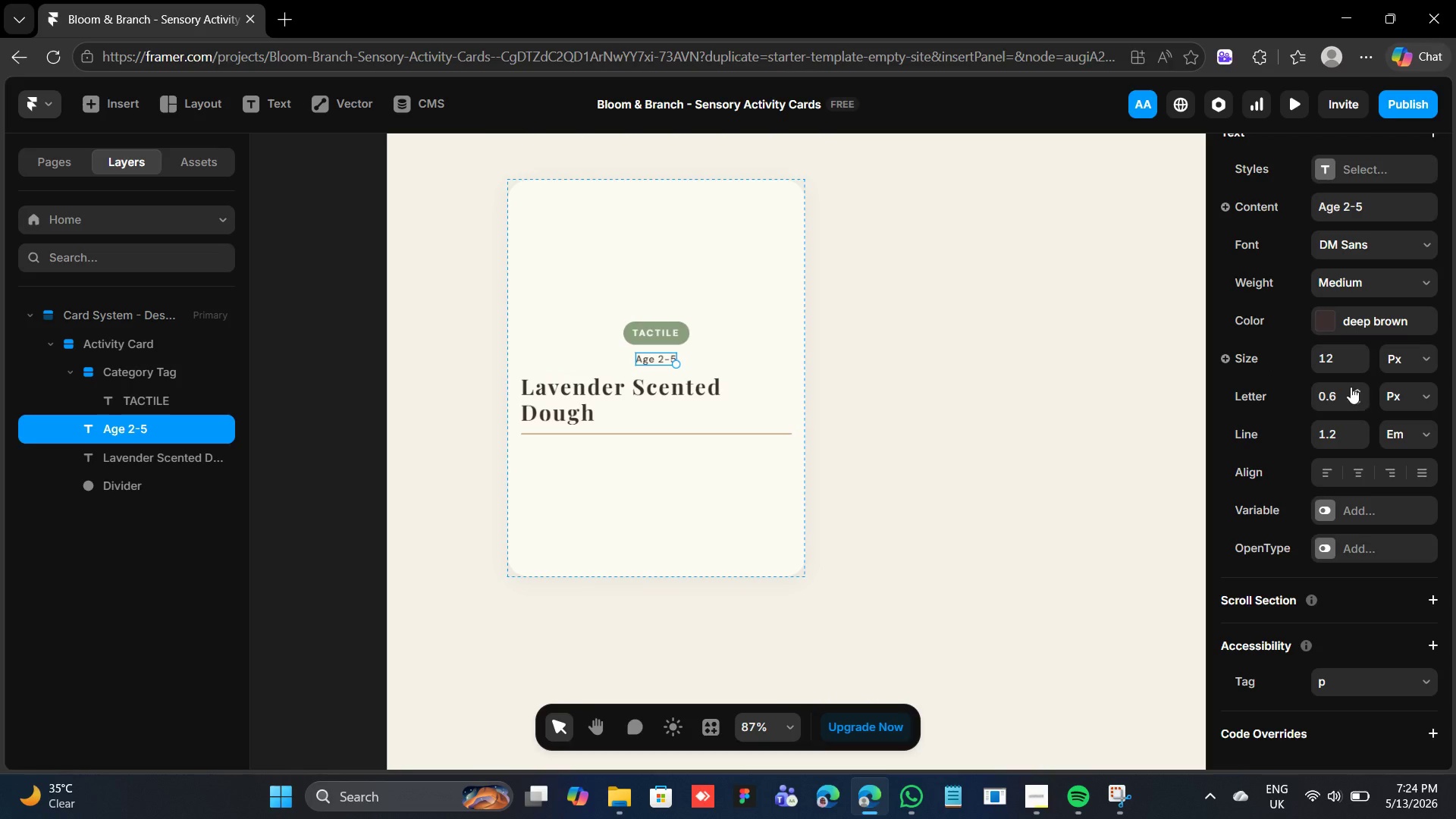 
left_click([1351, 387])
 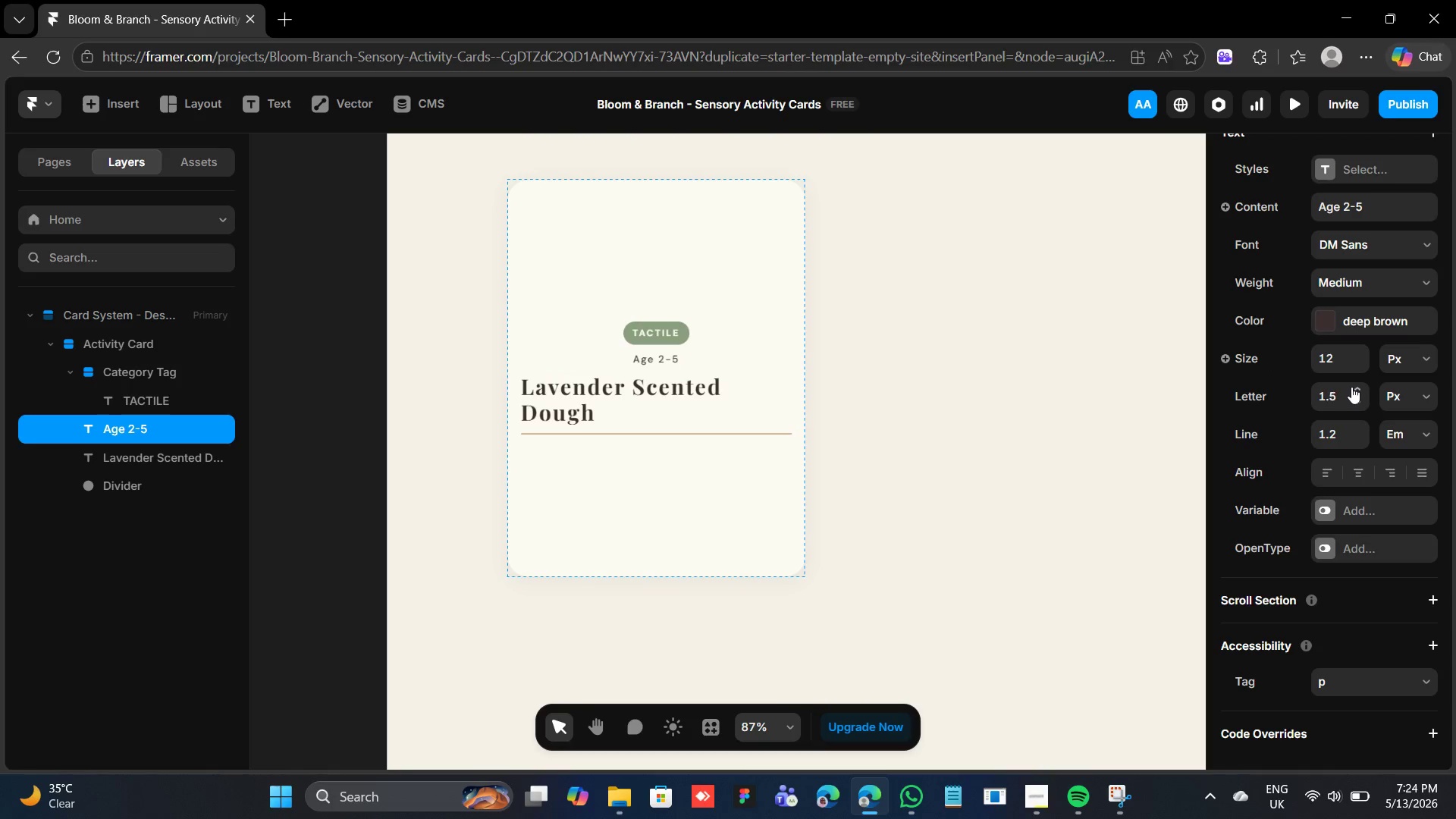 
left_click([1351, 387])
 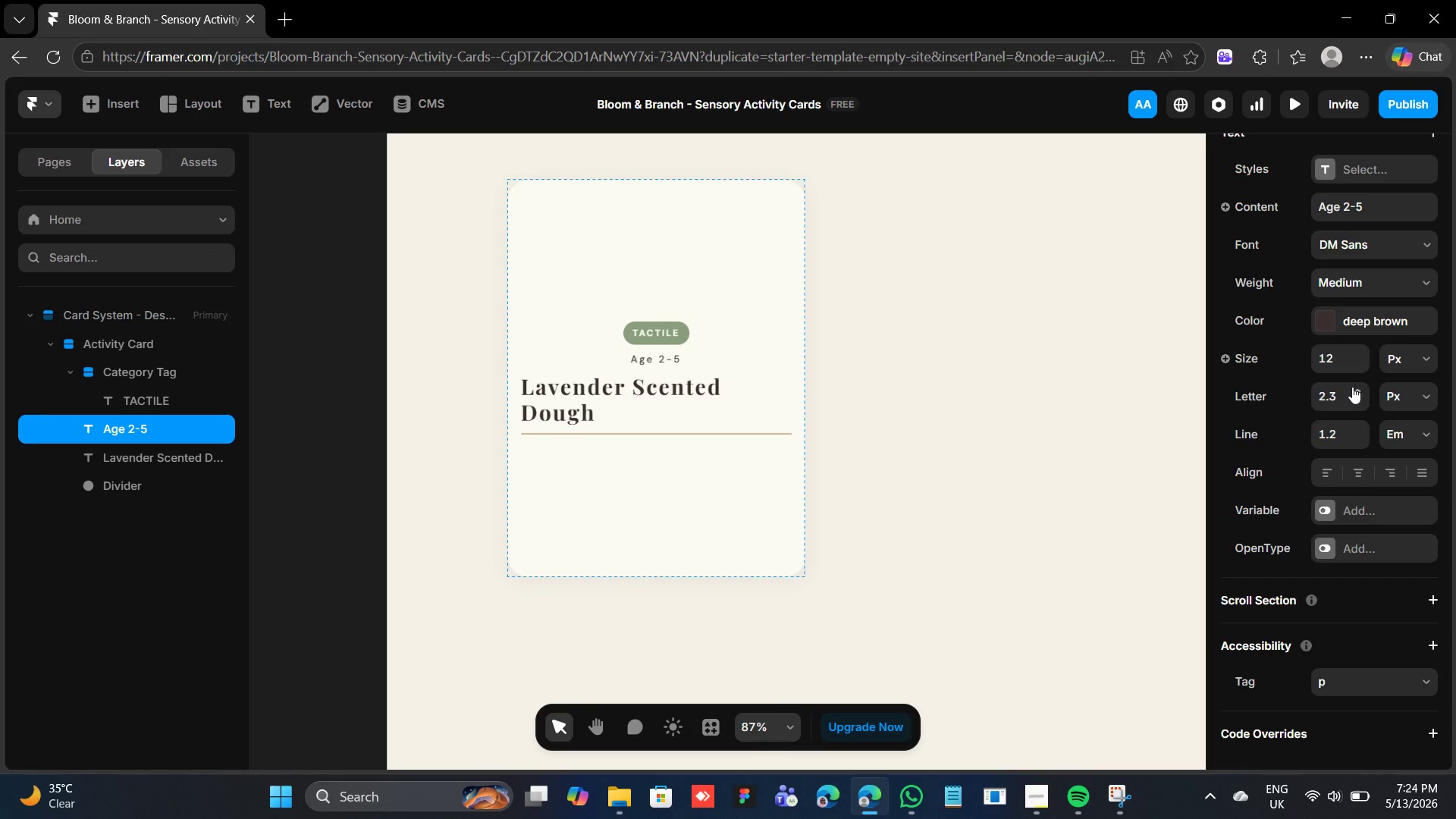 
left_click([1352, 387])
 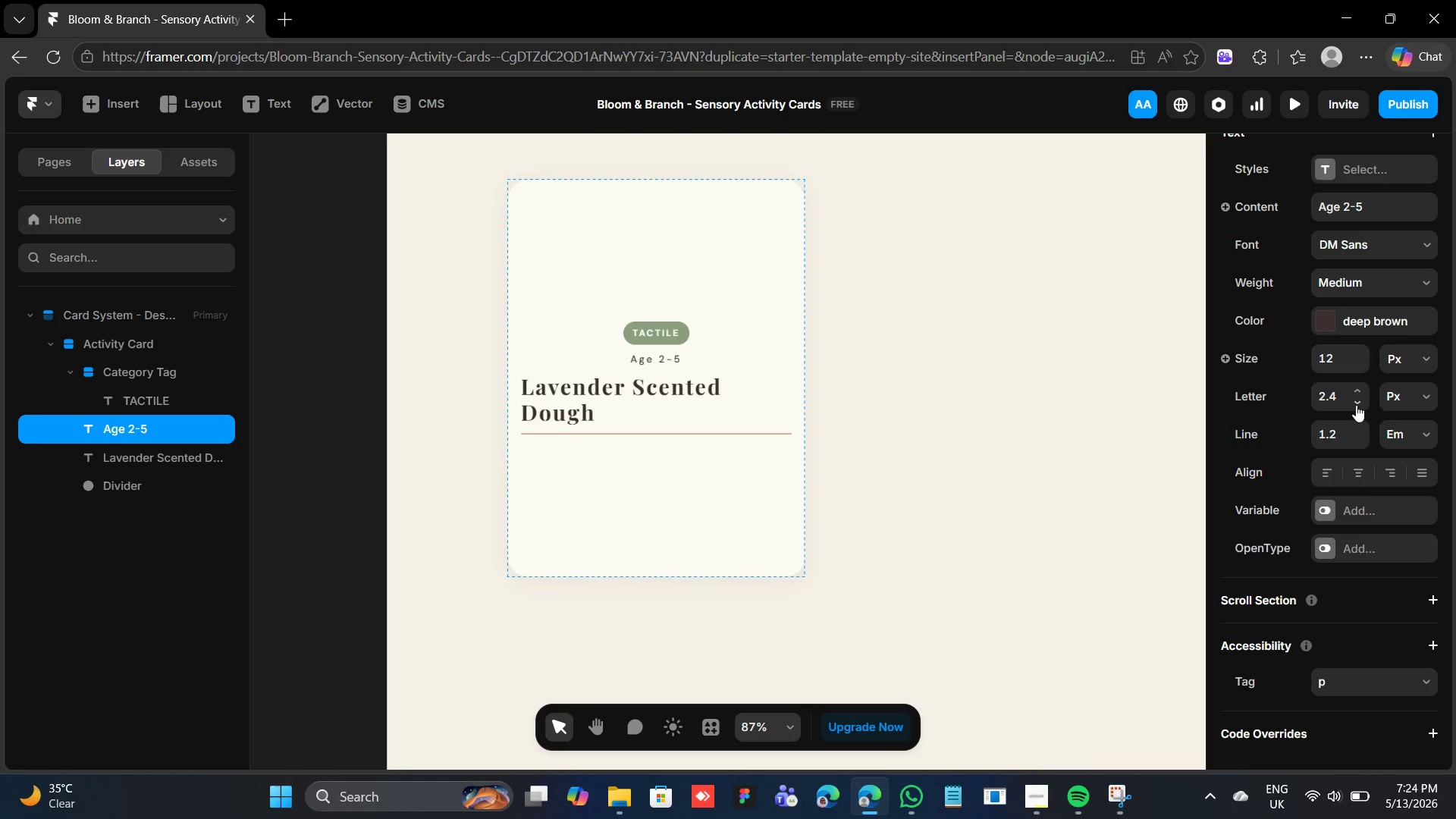 
double_click([1356, 405])
 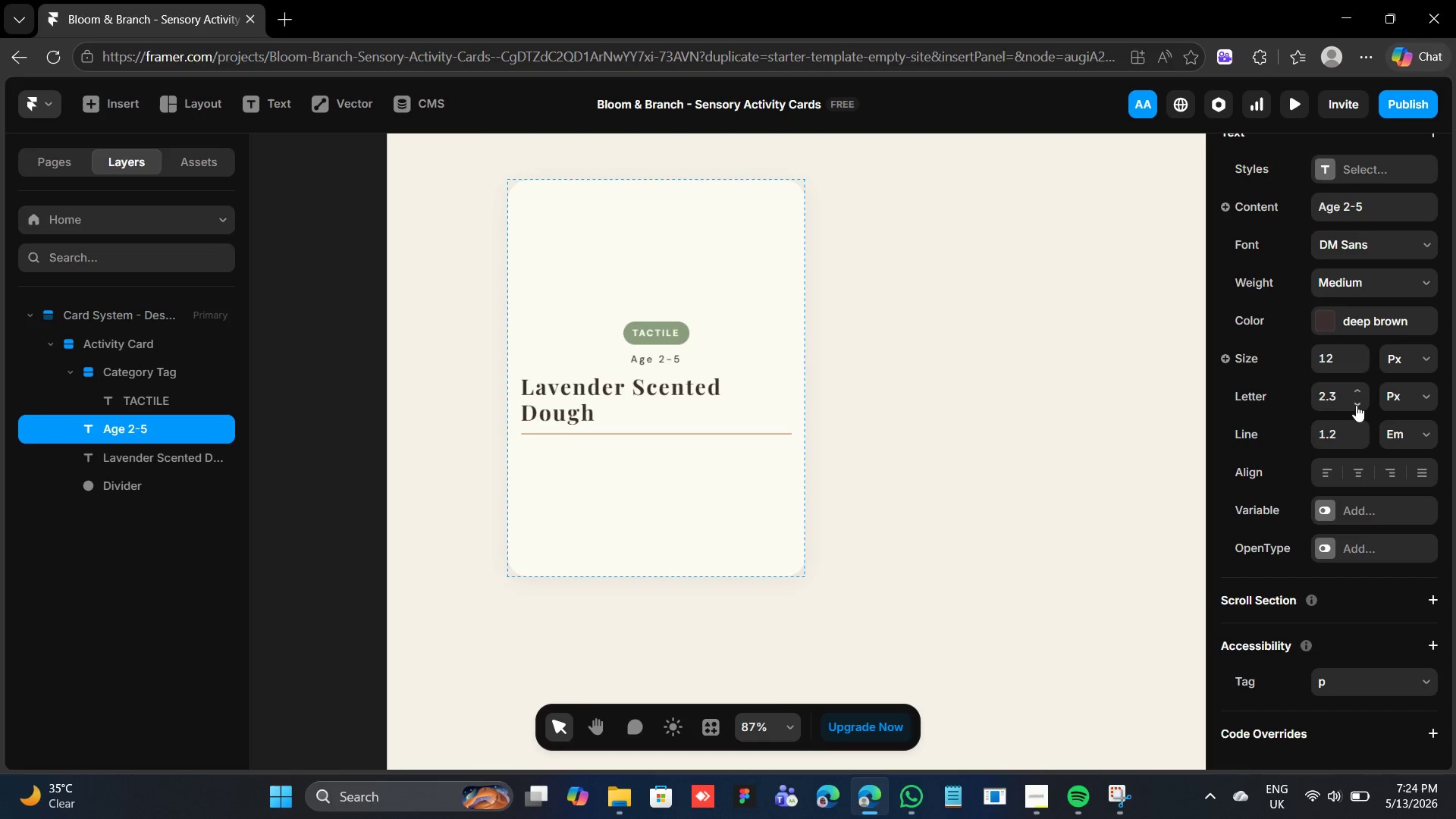 
triple_click([1356, 405])
 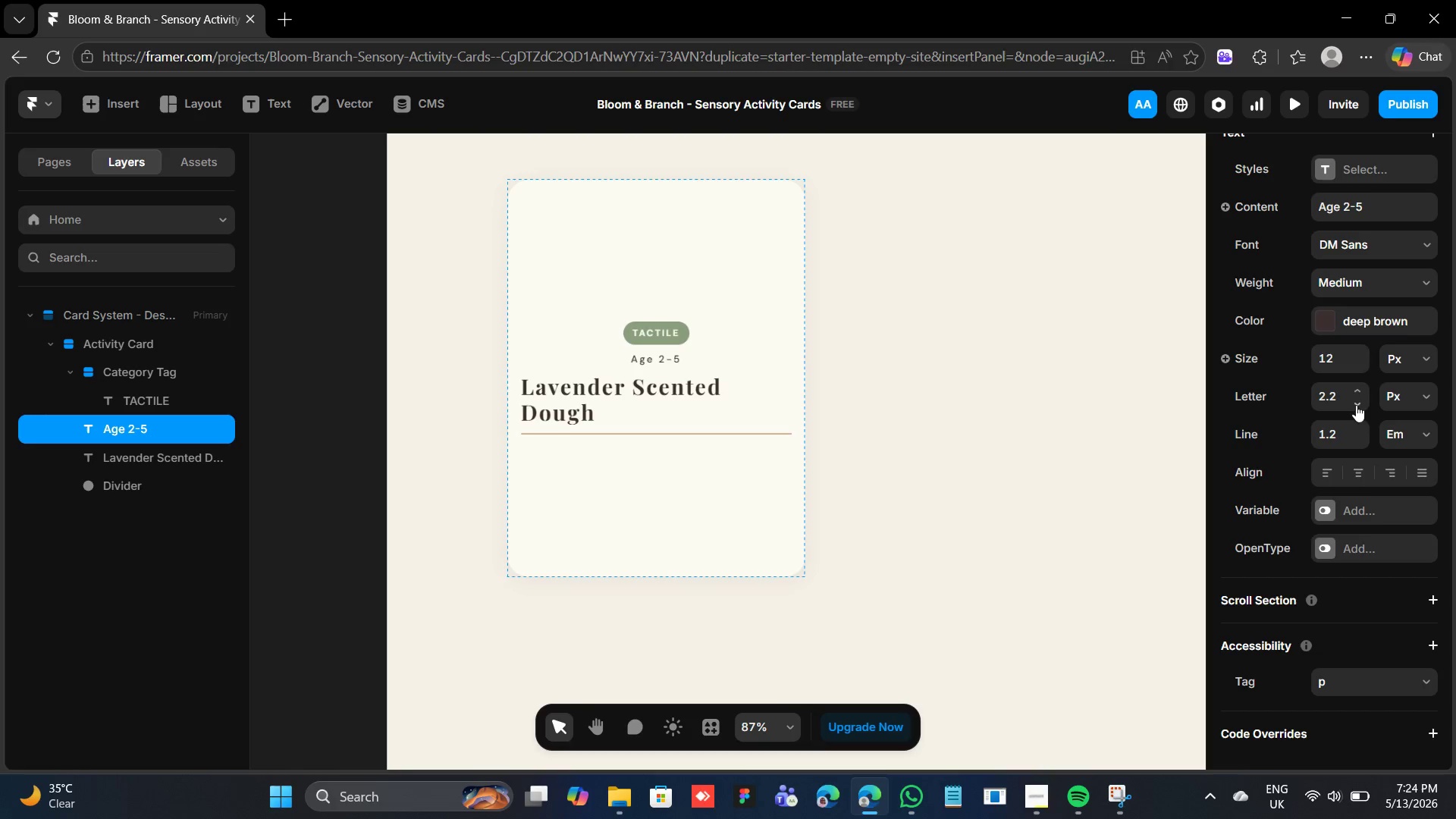 
triple_click([1356, 405])
 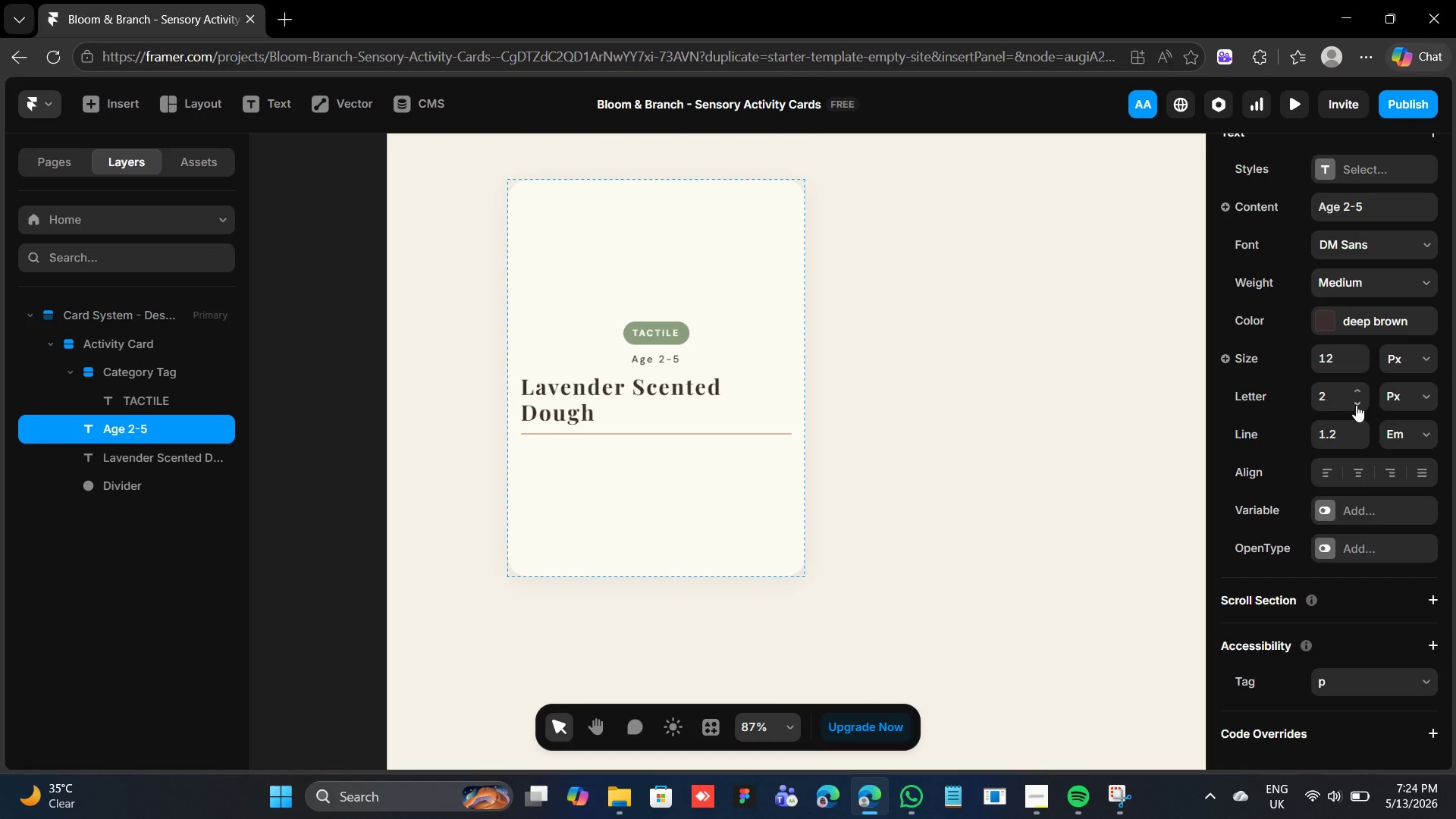 
triple_click([1356, 405])
 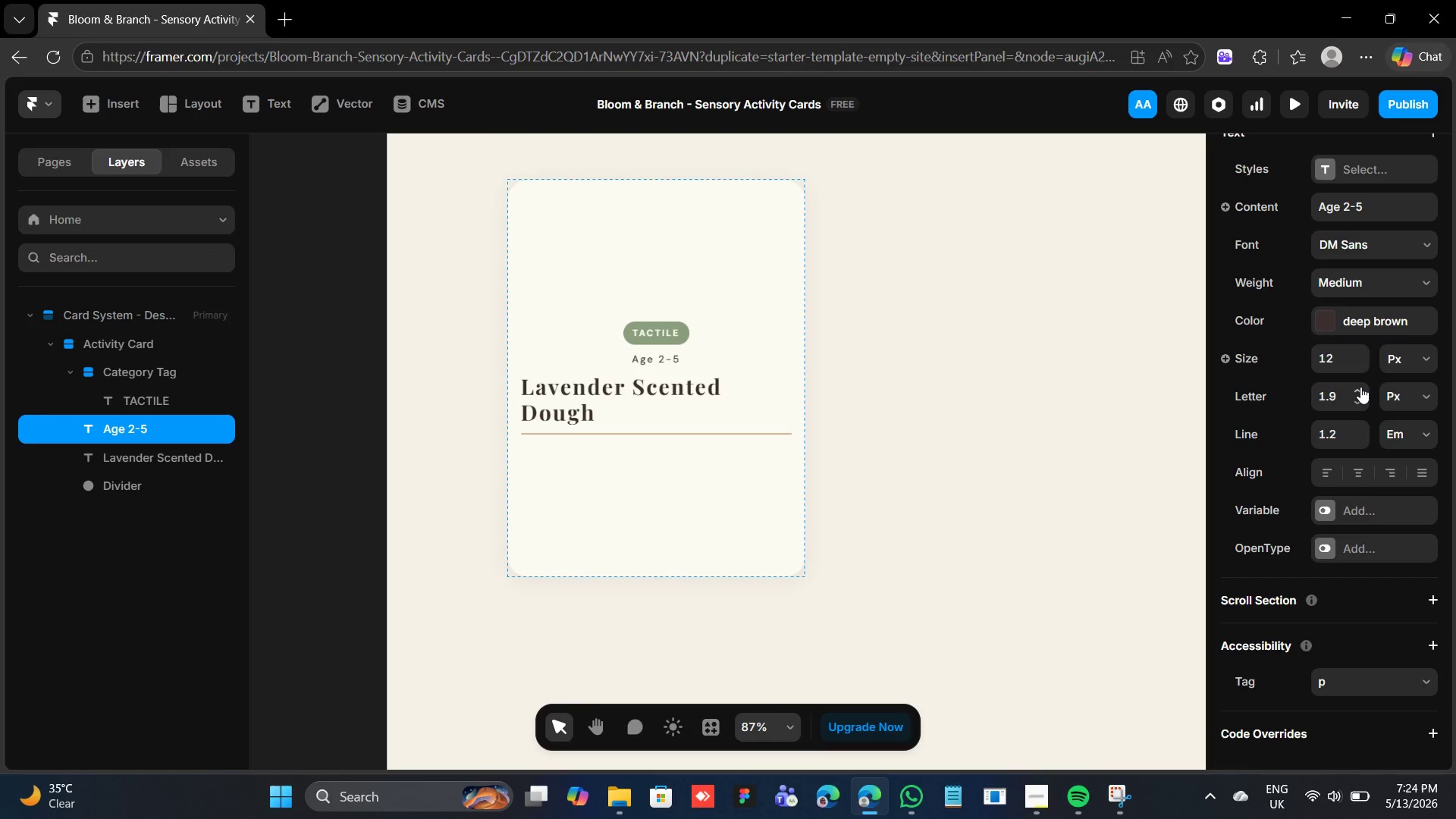 
left_click([1360, 387])
 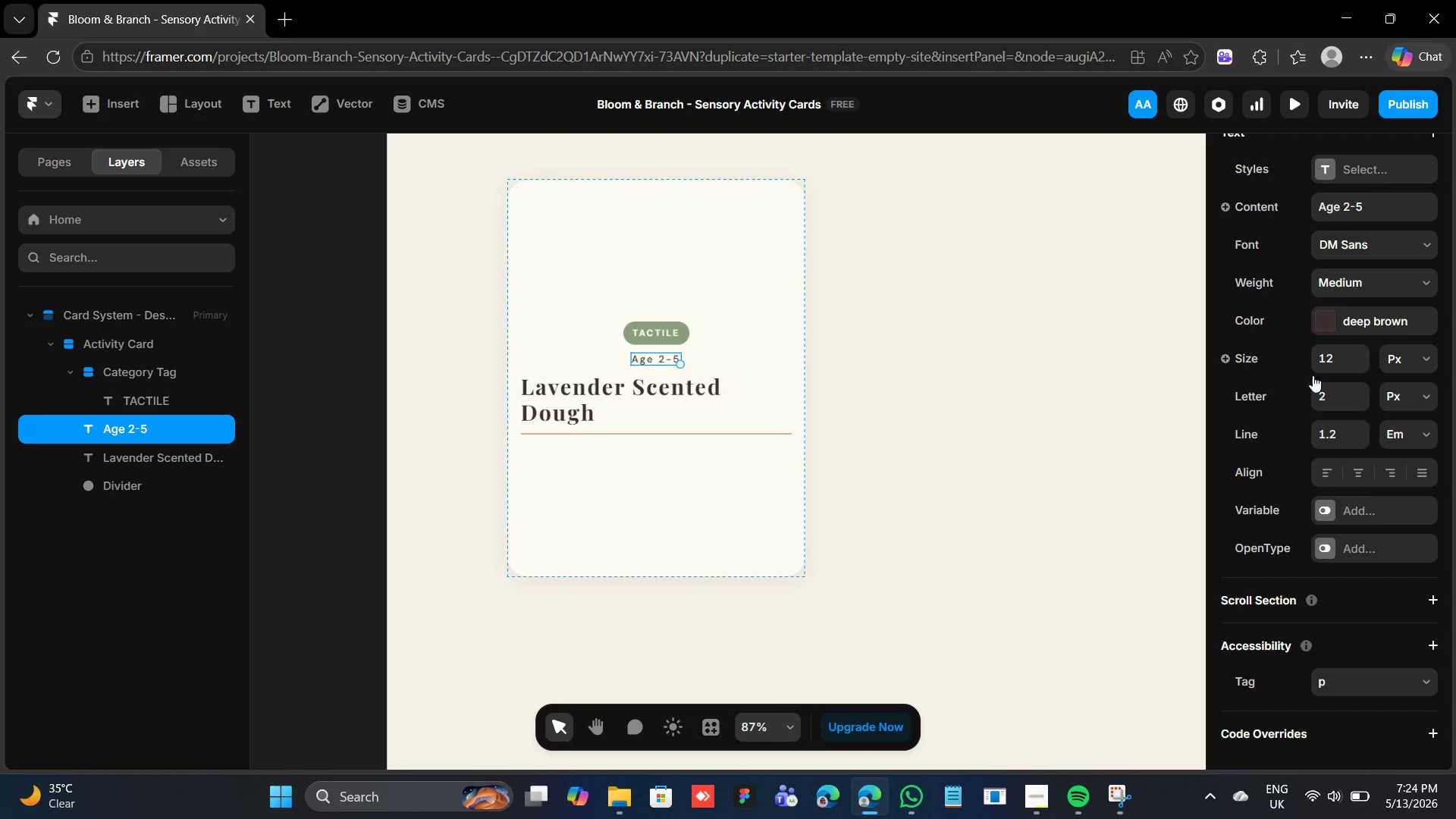 
scroll: coordinate [1352, 534], scroll_direction: down, amount: 5.0
 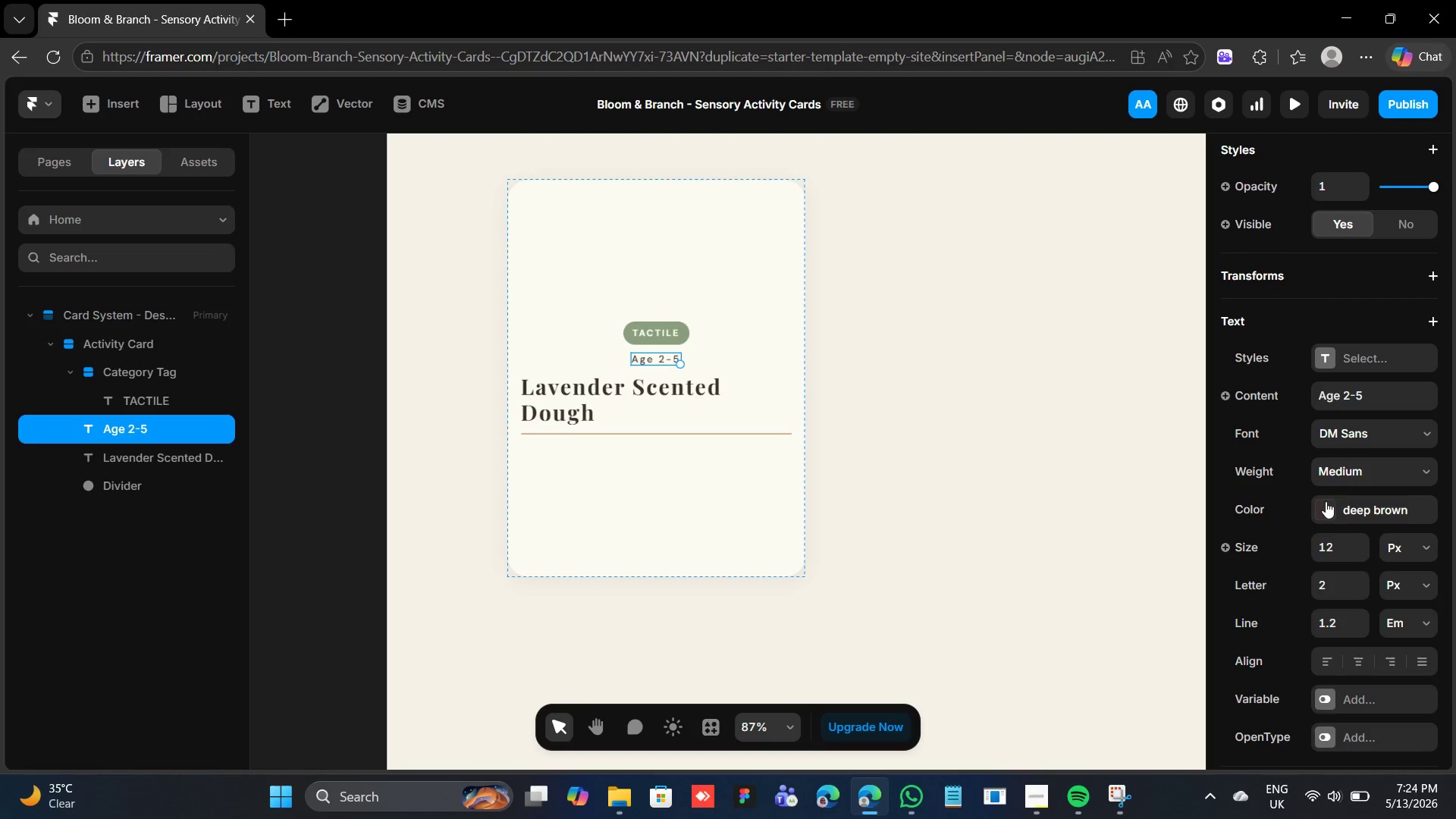 
left_click([1326, 504])
 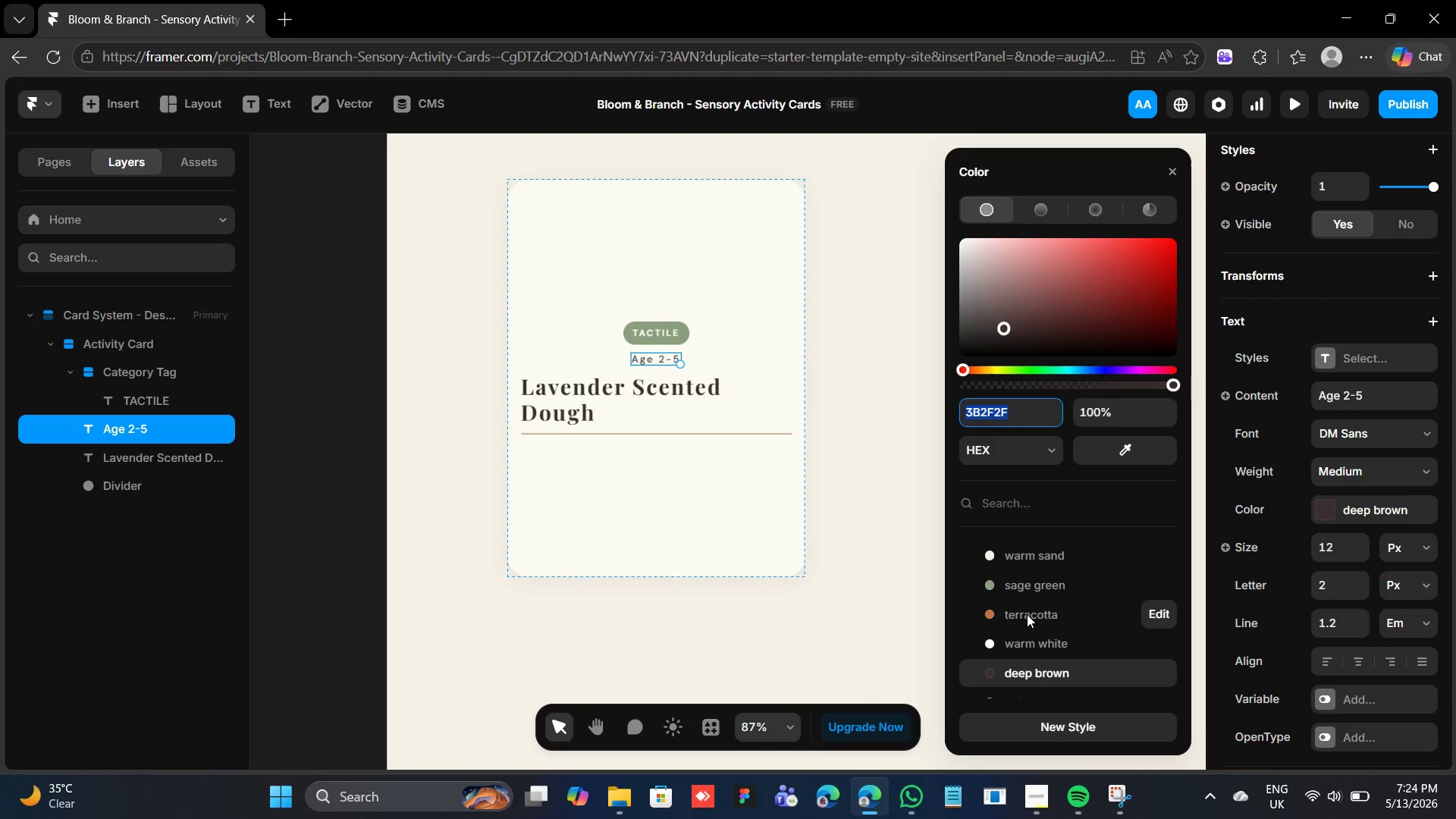 
wait(8.97)
 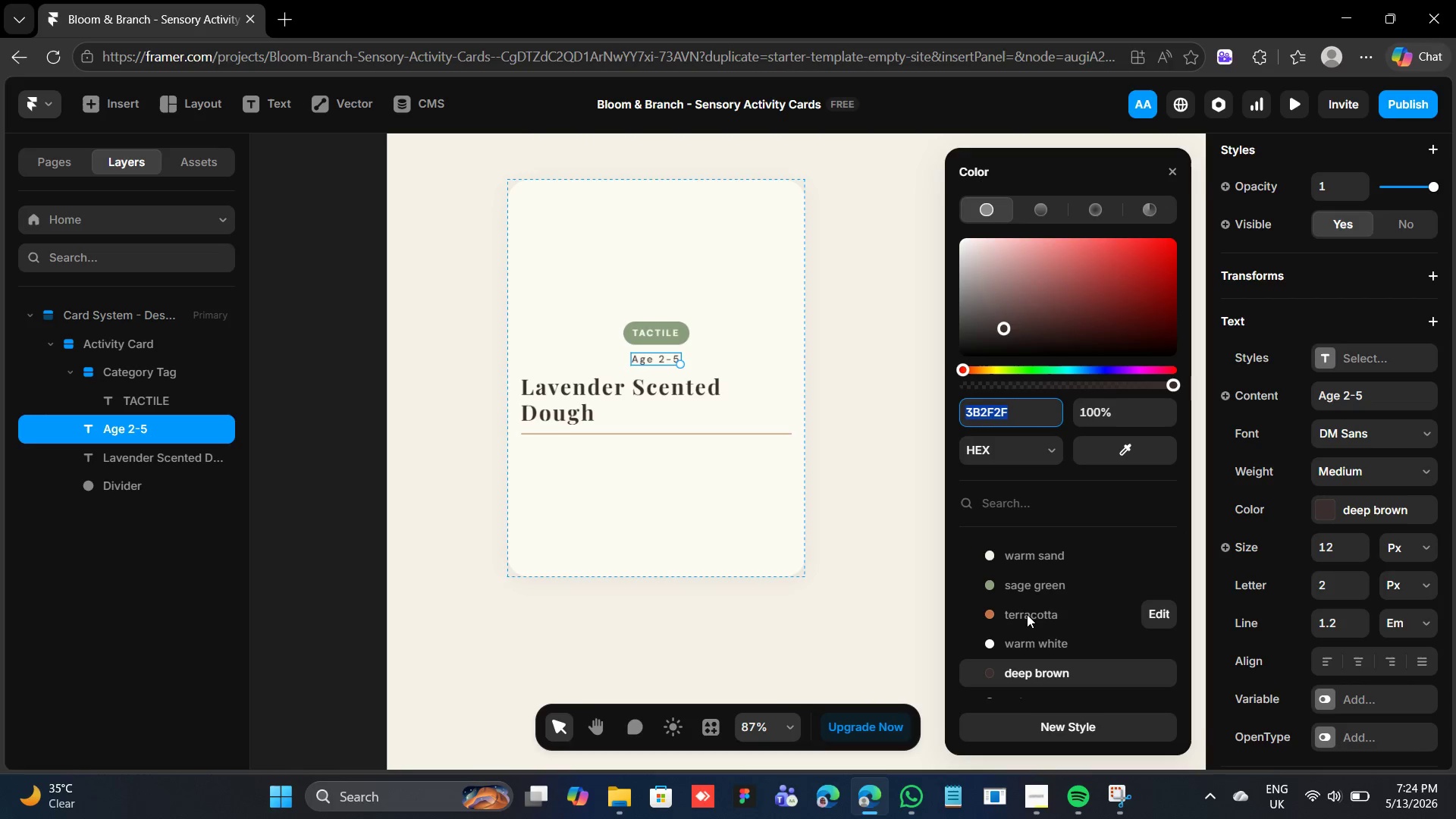 
left_click([1050, 546])
 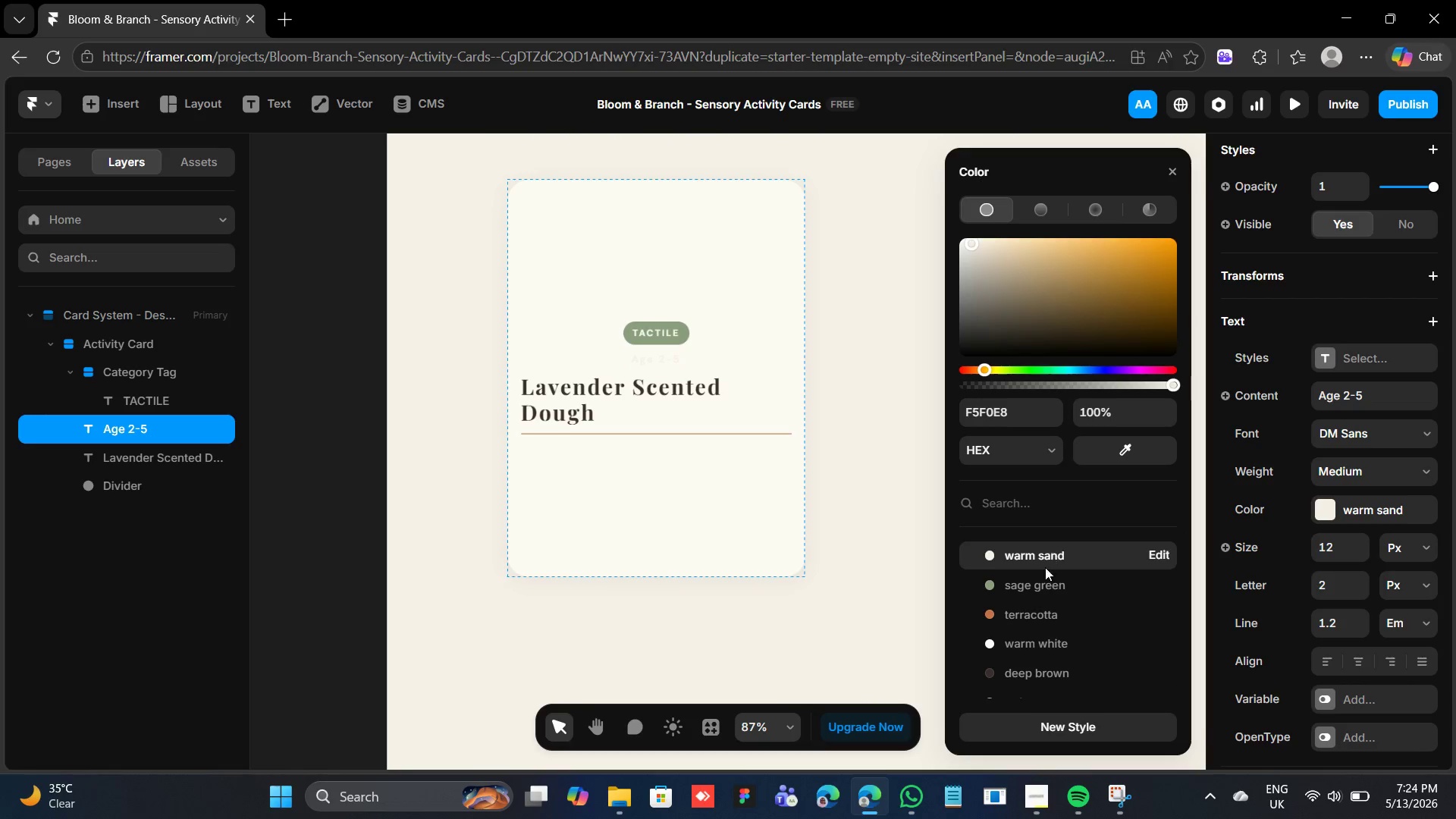 
scroll: coordinate [1029, 645], scroll_direction: down, amount: 4.0
 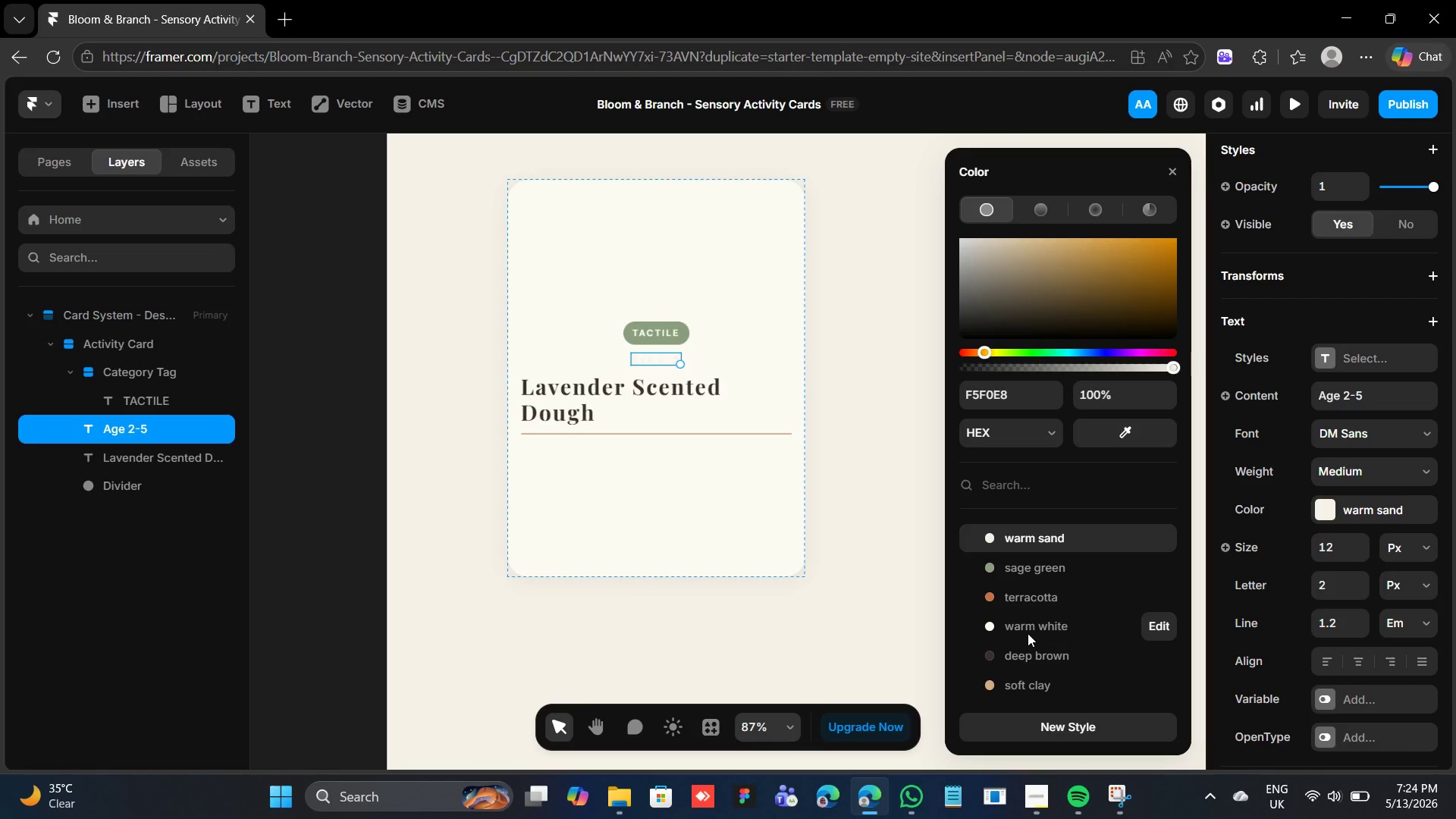 
left_click([1028, 633])
 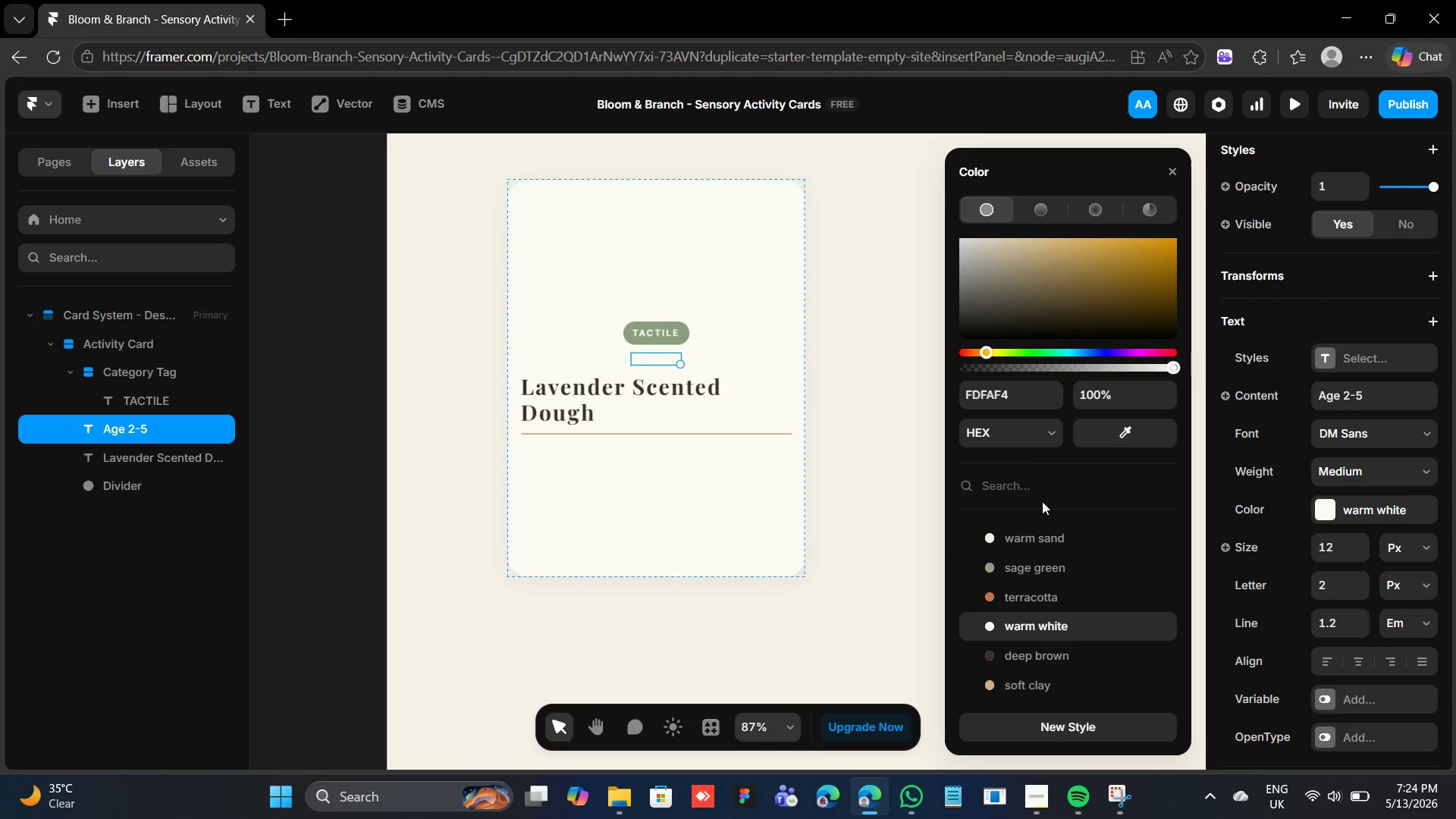 
wait(10.02)
 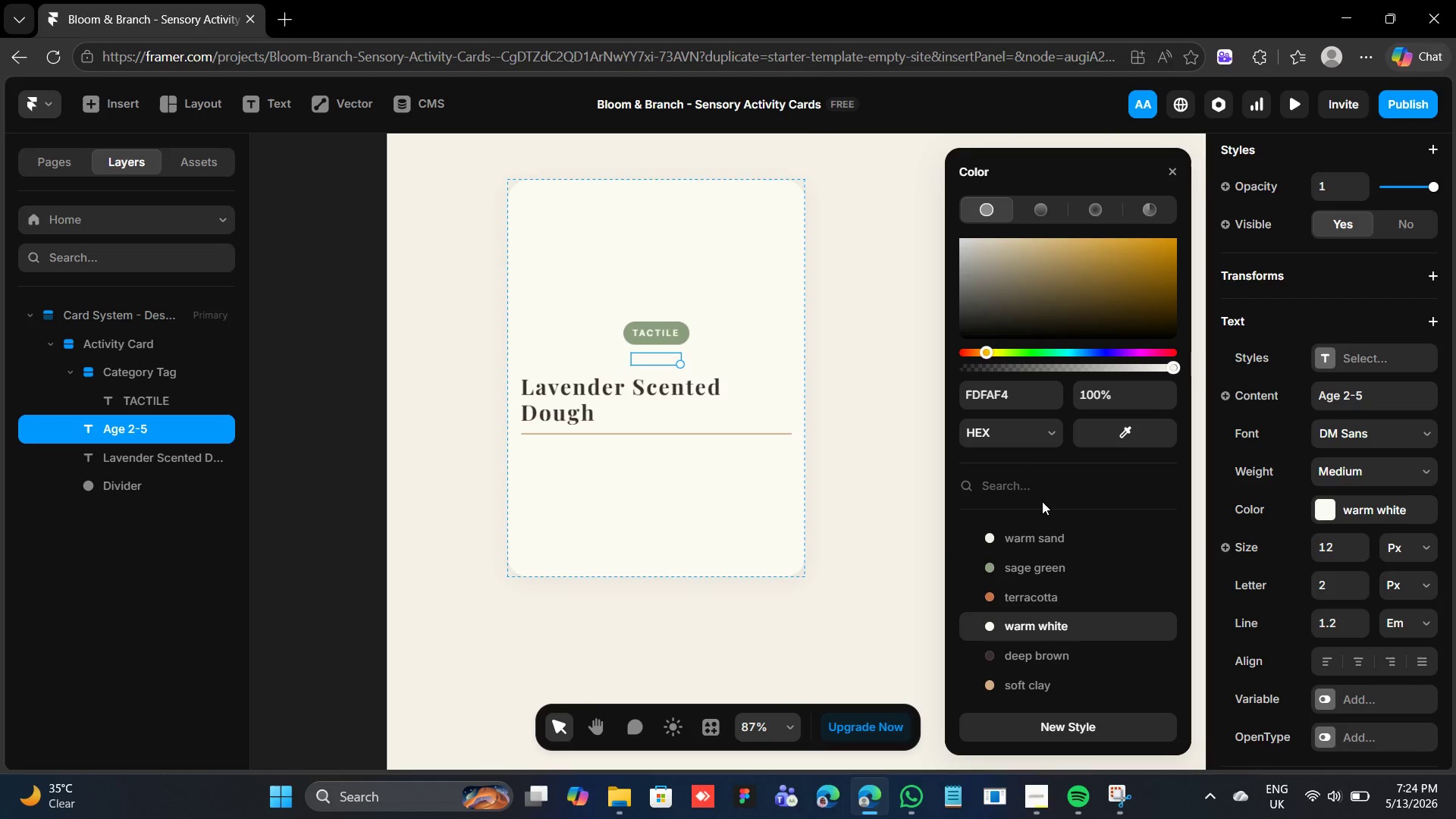 
left_click([202, 103])
 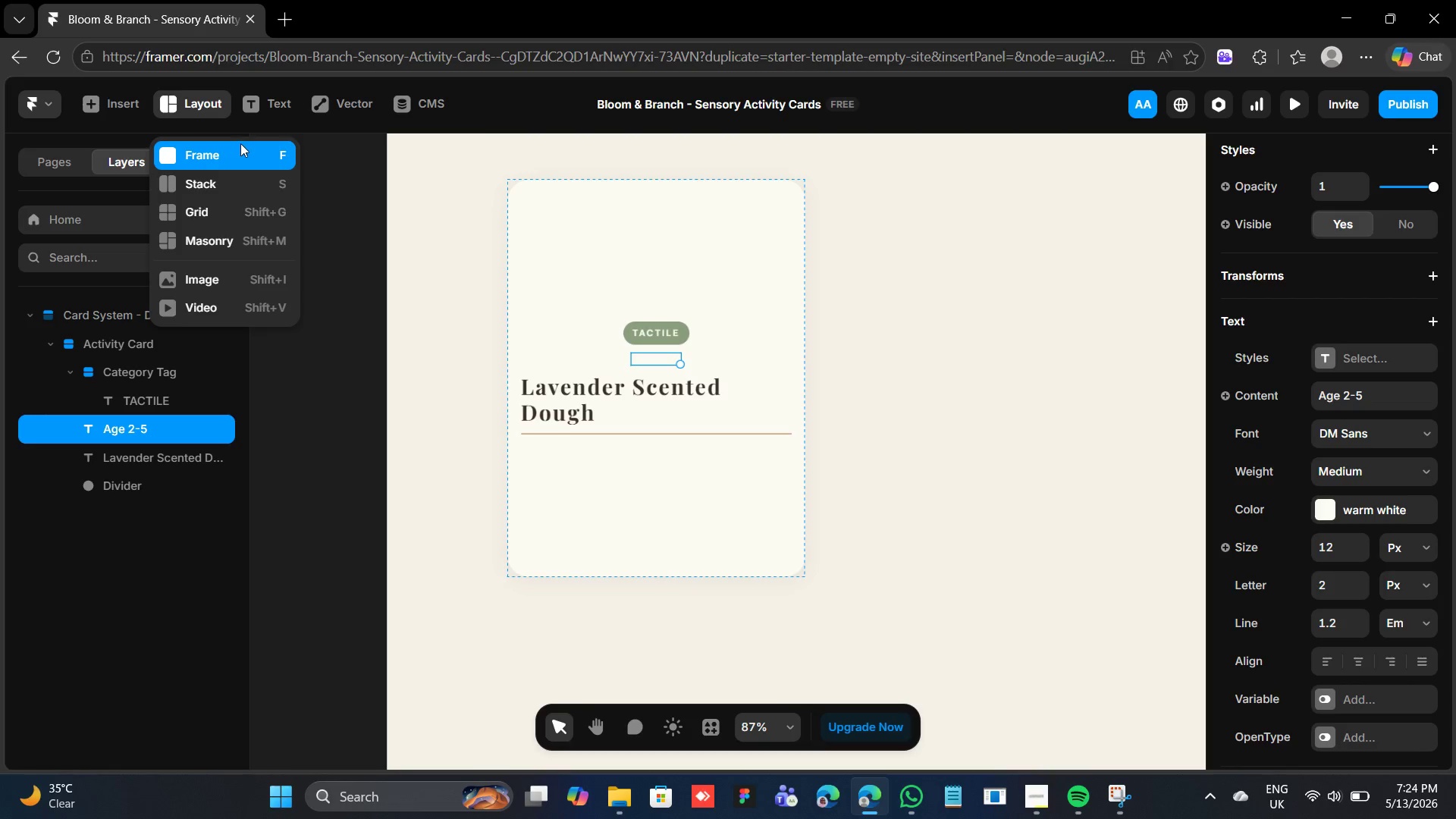 
left_click([237, 155])
 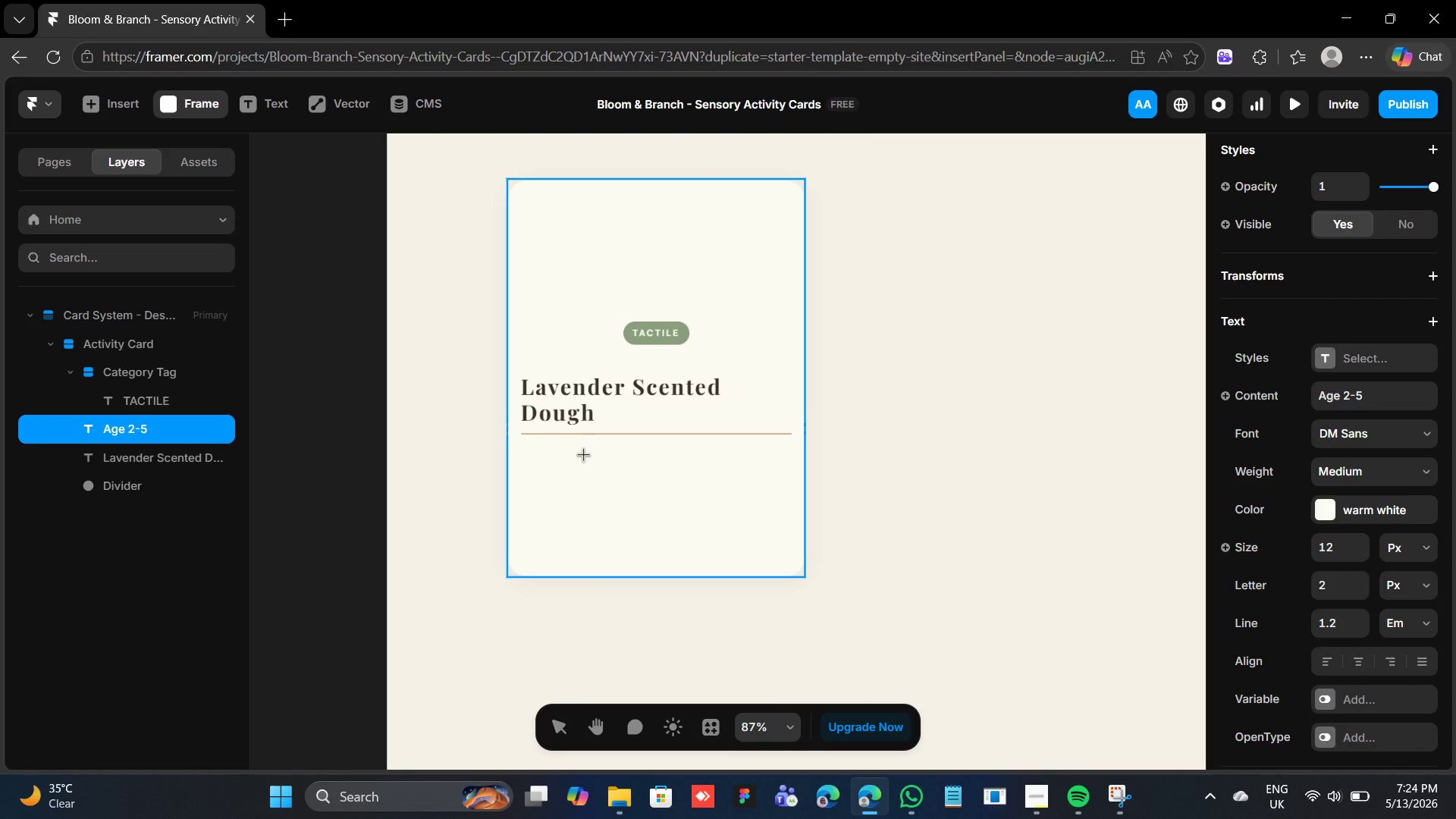 
wait(5.25)
 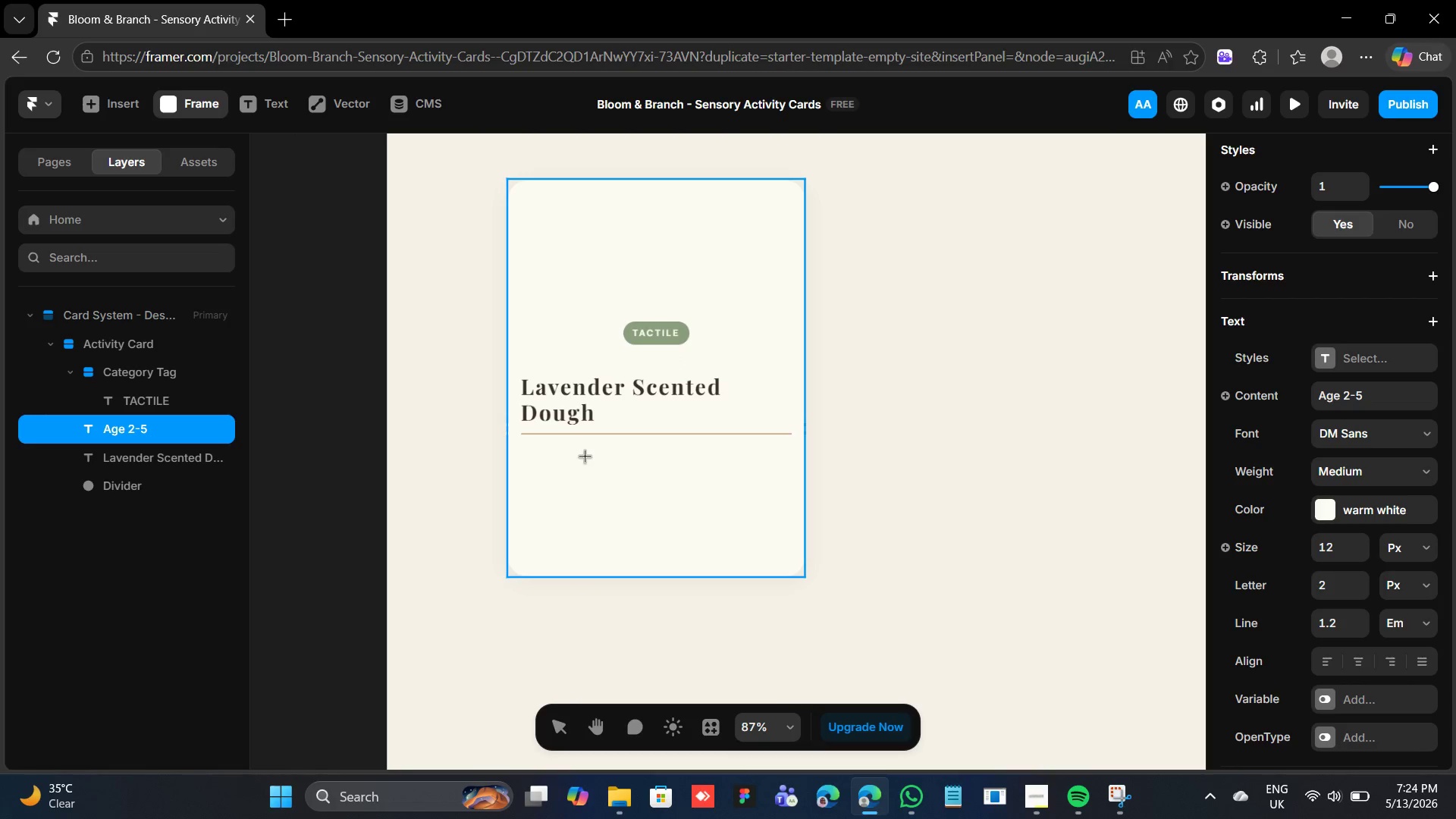 
left_click_drag(start_coordinate=[585, 347], to_coordinate=[692, 376])
 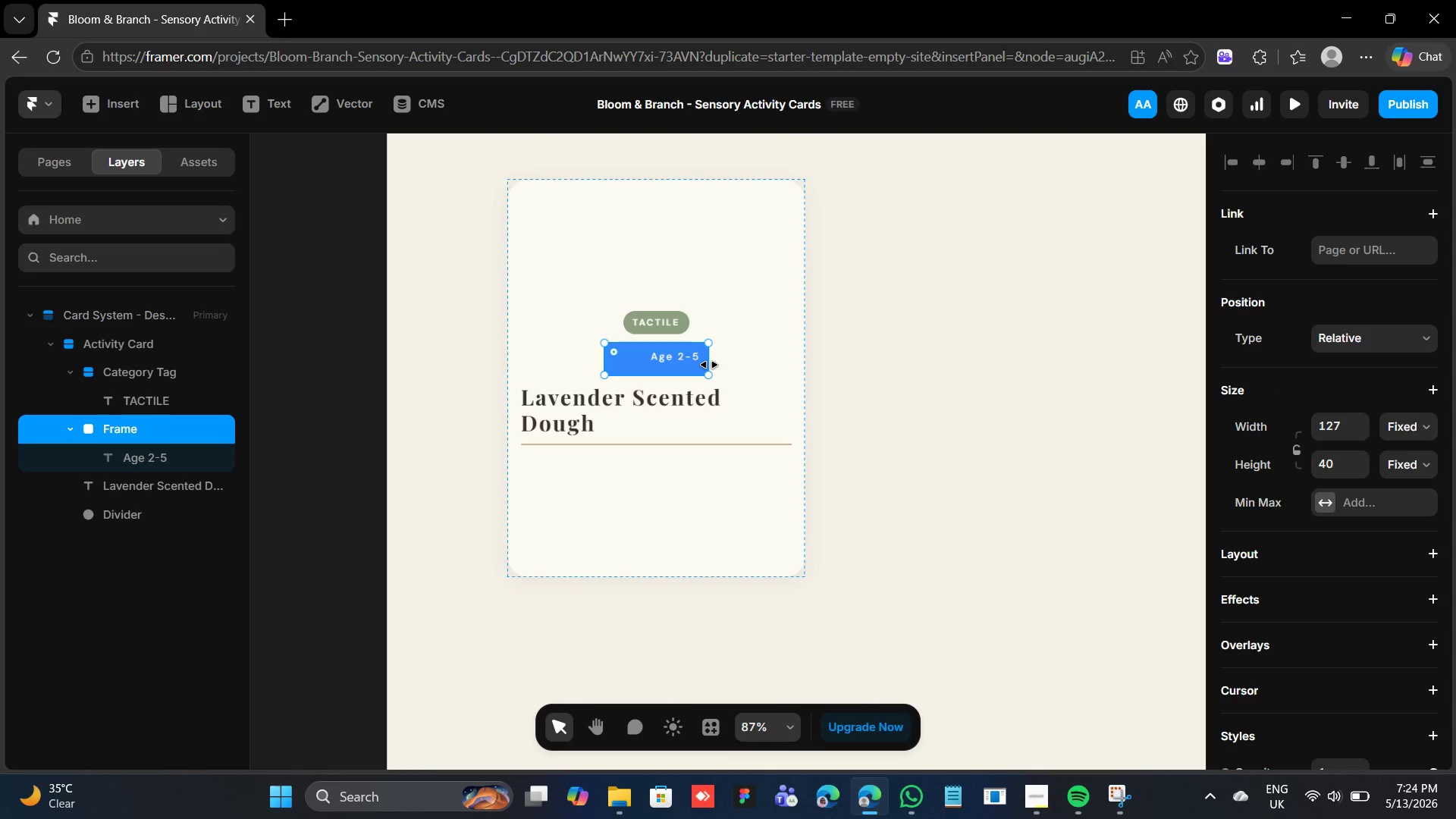 
wait(5.14)
 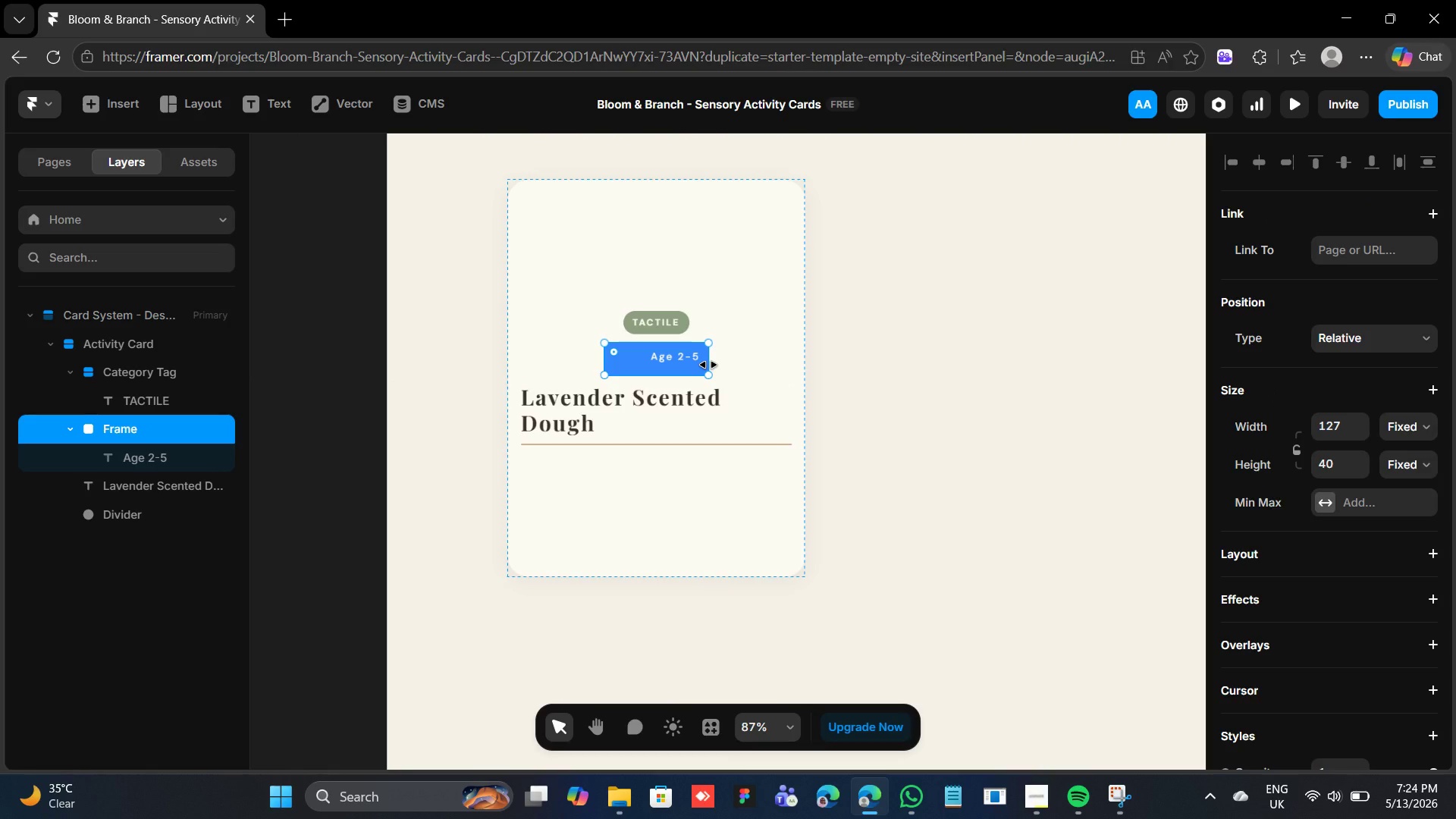 
scroll: coordinate [1307, 424], scroll_direction: up, amount: 2.0
 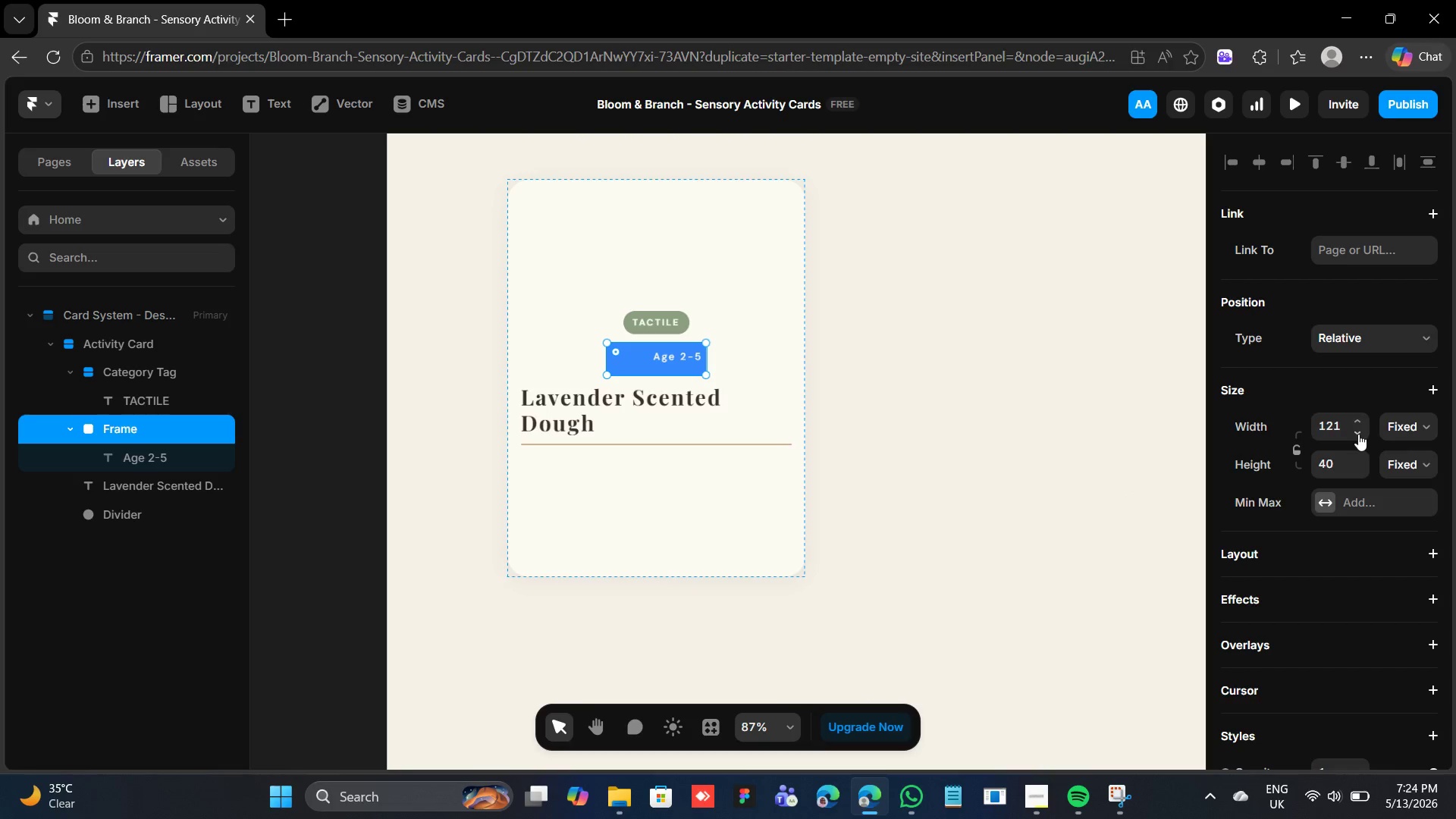 
left_click([1358, 434])
 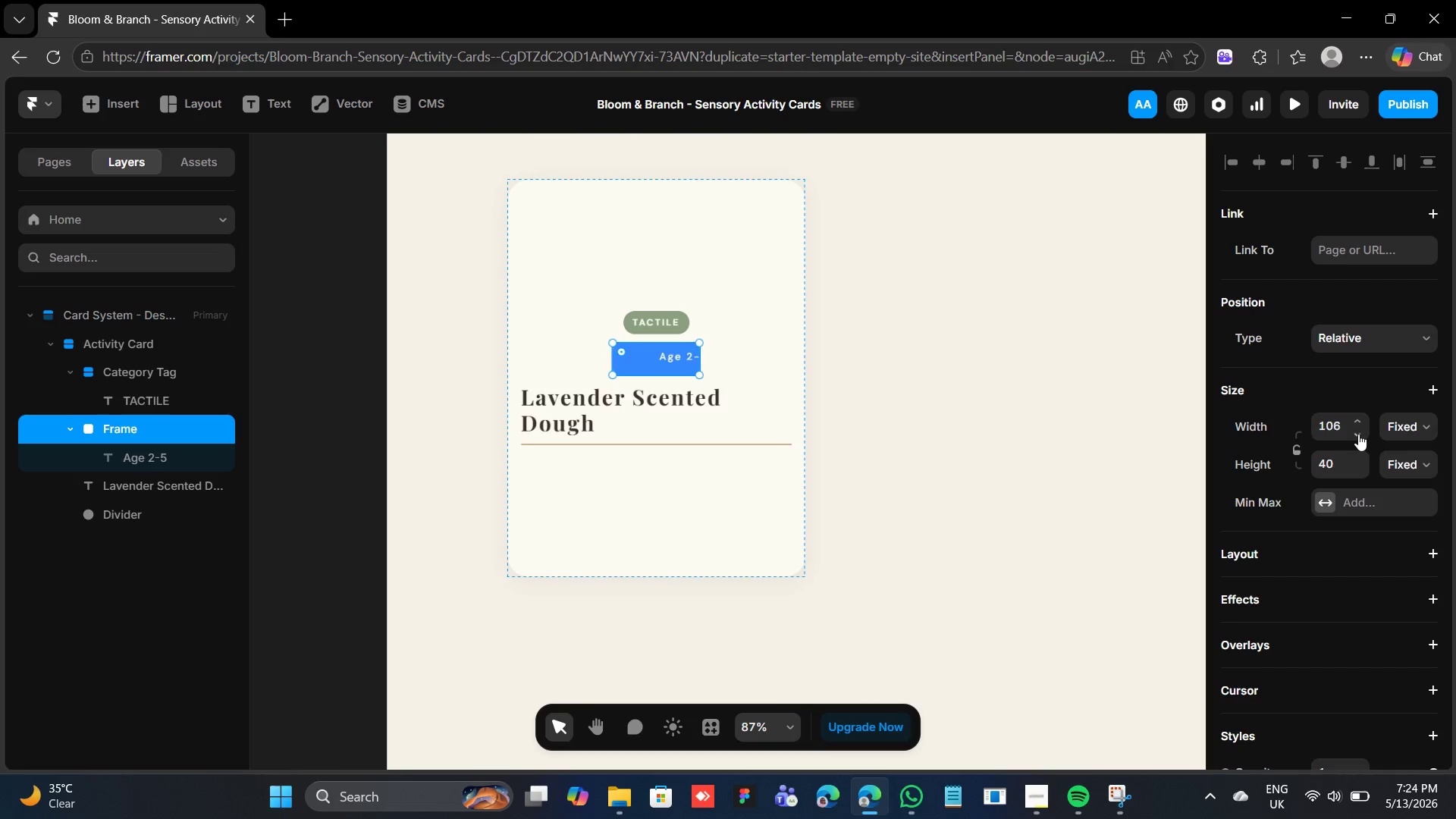 
left_click([1358, 434])
 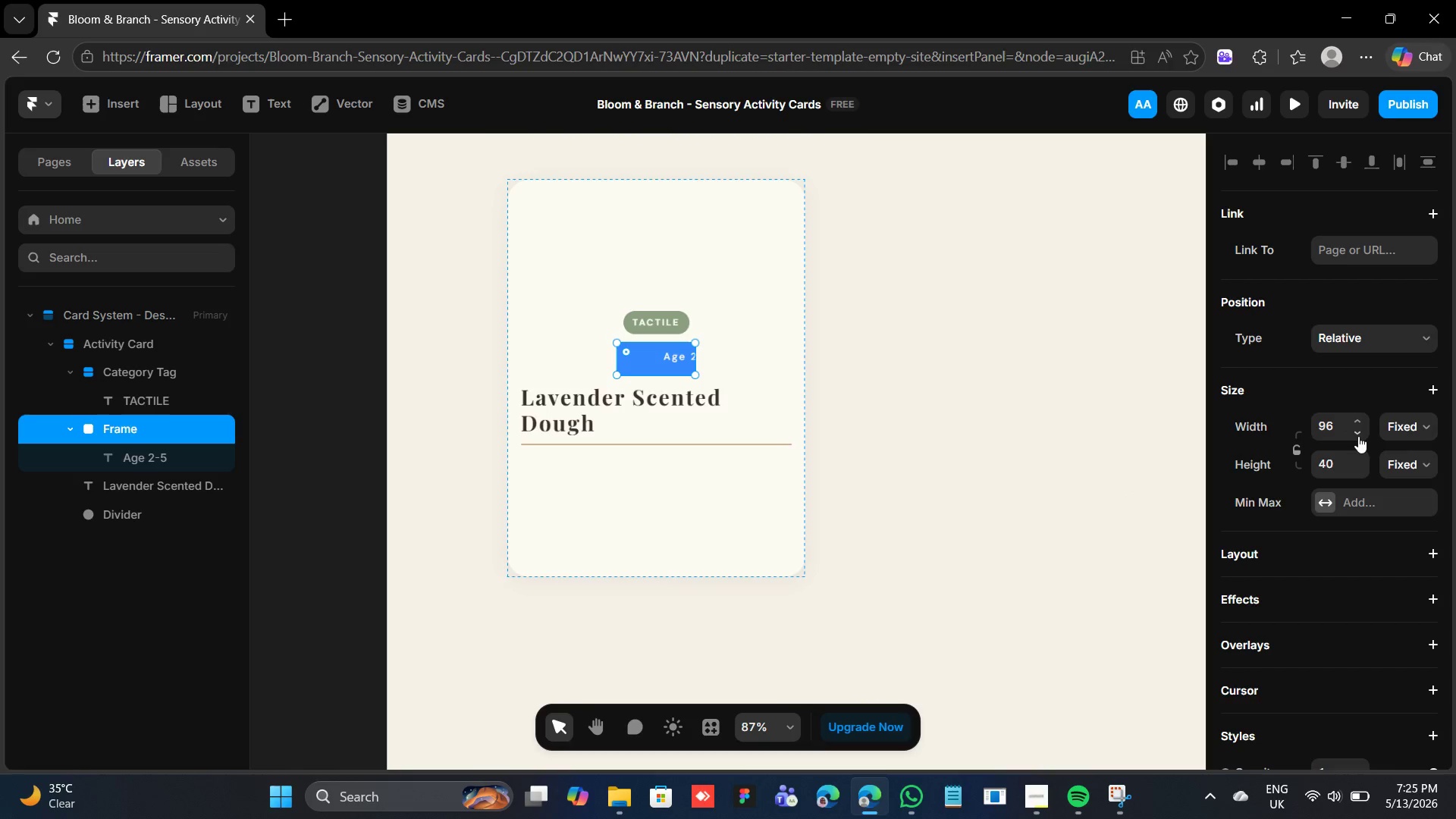 
double_click([1358, 436])
 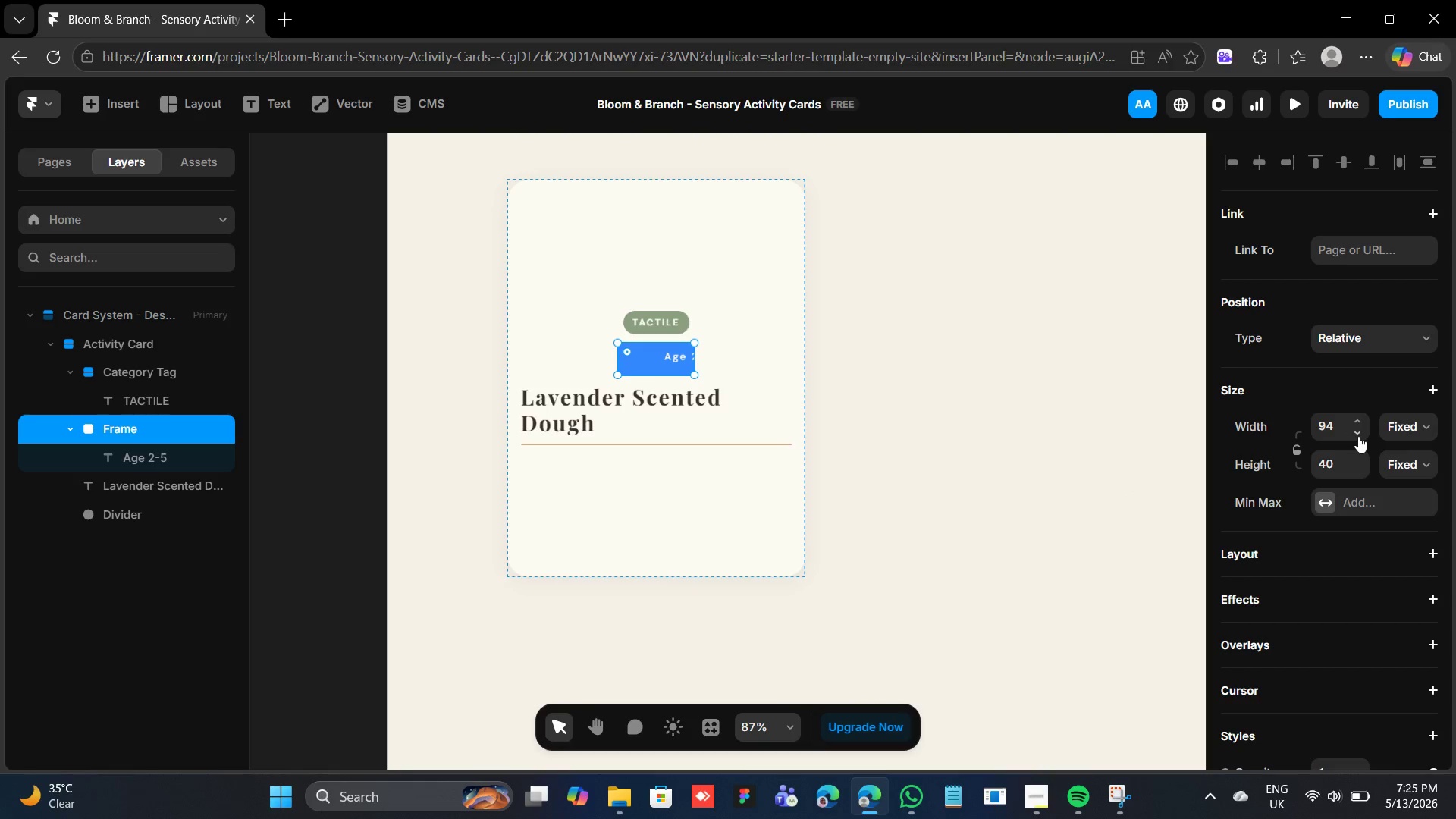 
triple_click([1358, 436])
 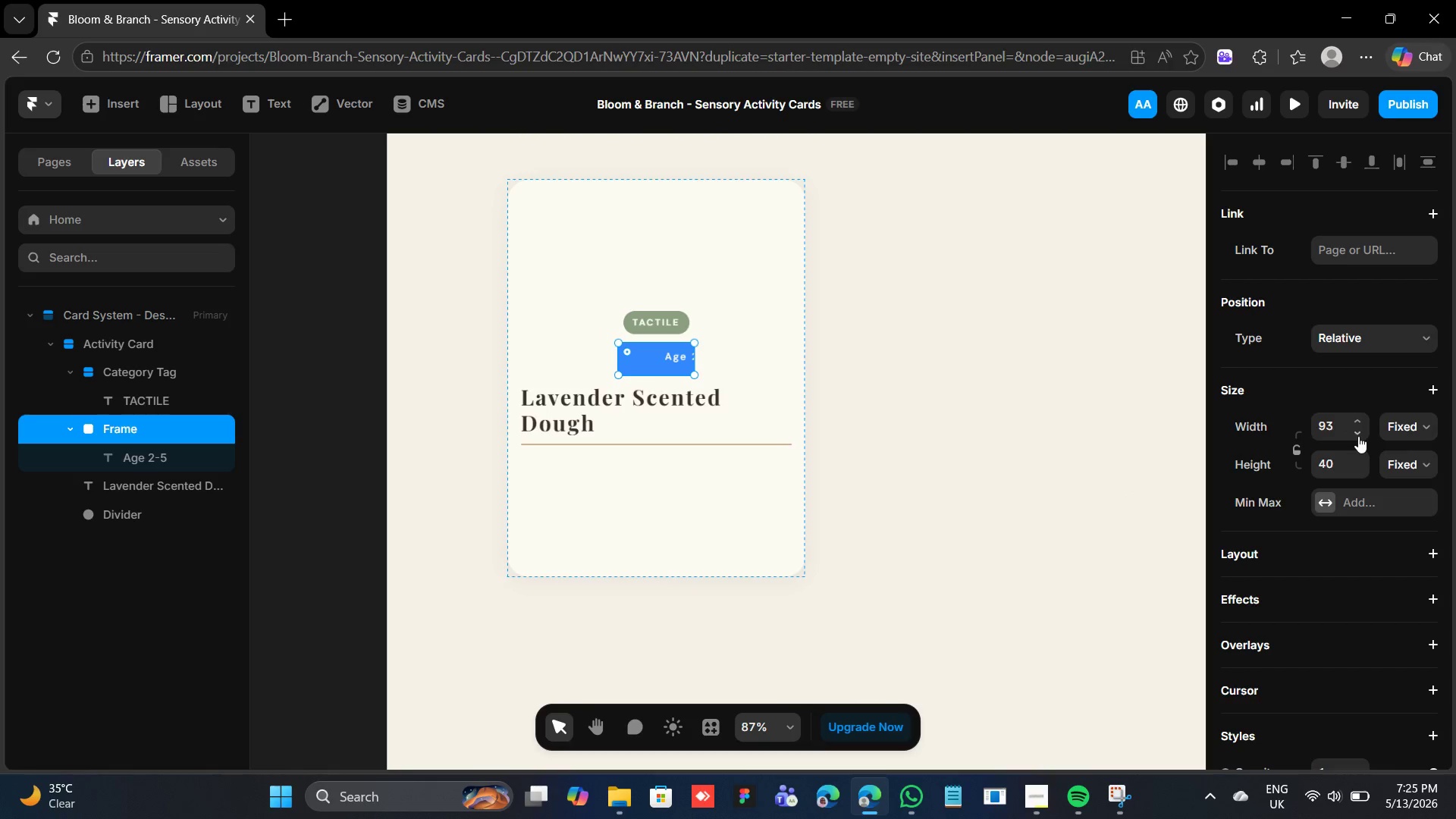 
triple_click([1358, 436])
 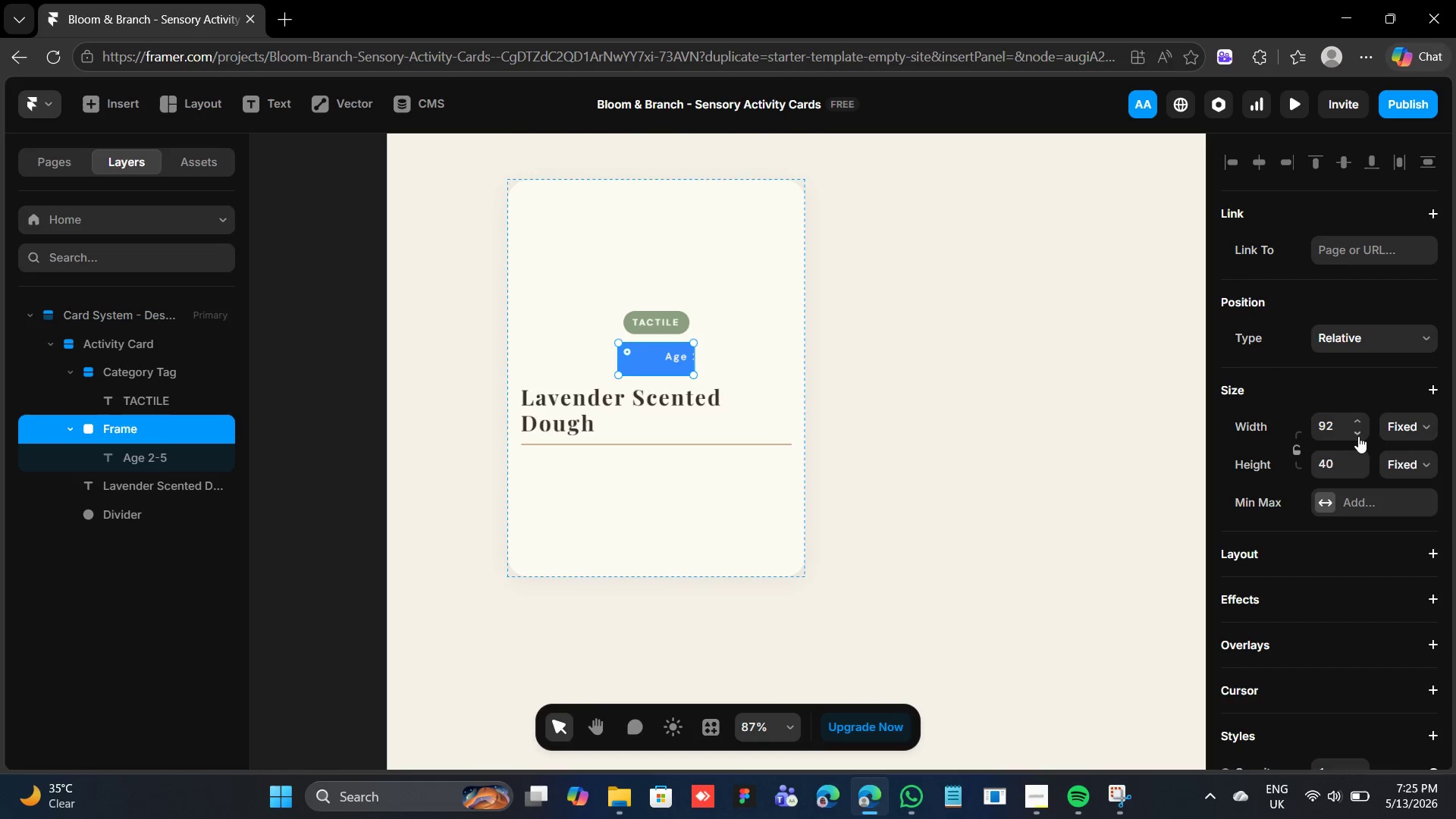 
triple_click([1358, 436])
 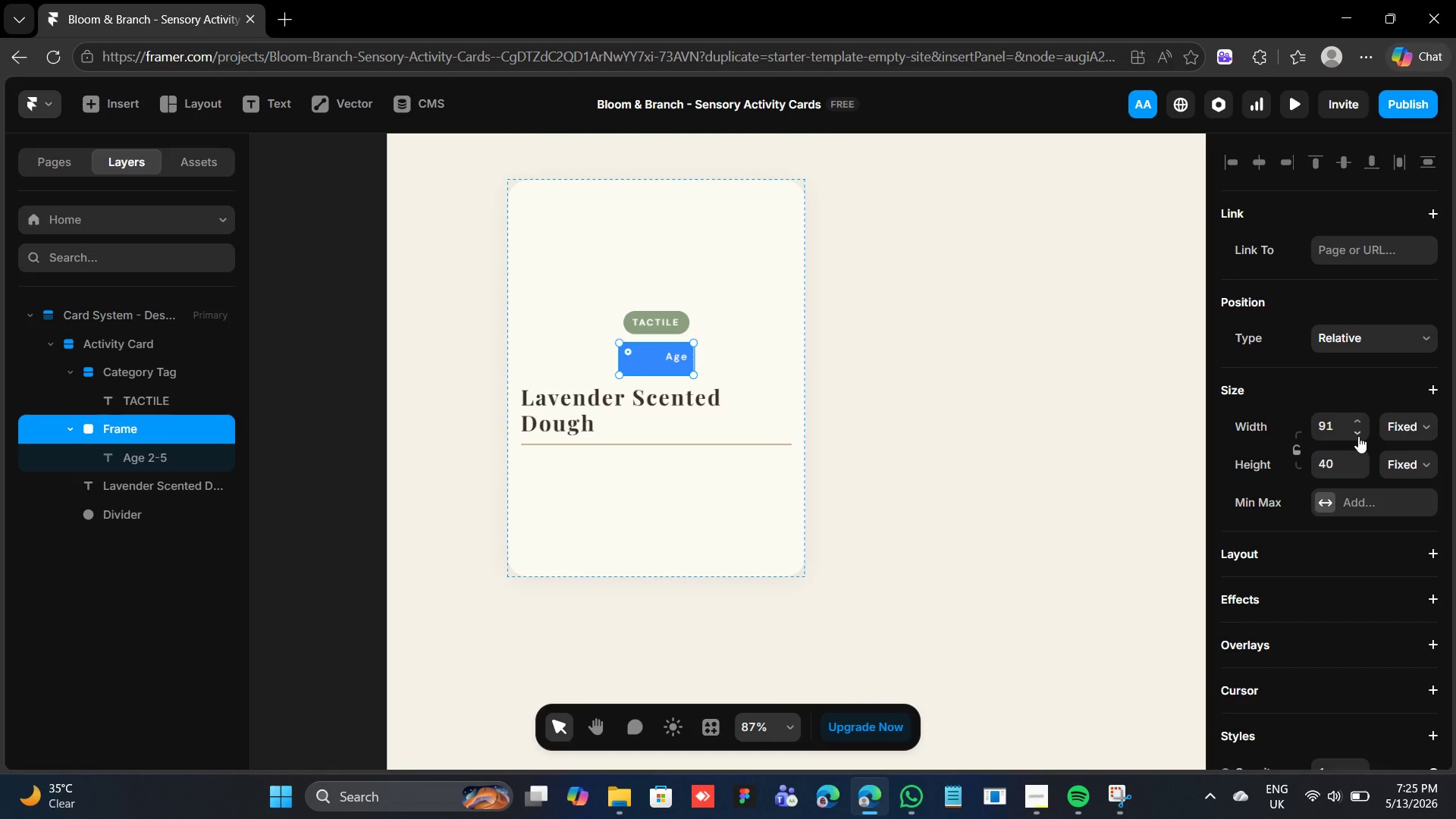 
left_click([1358, 436])
 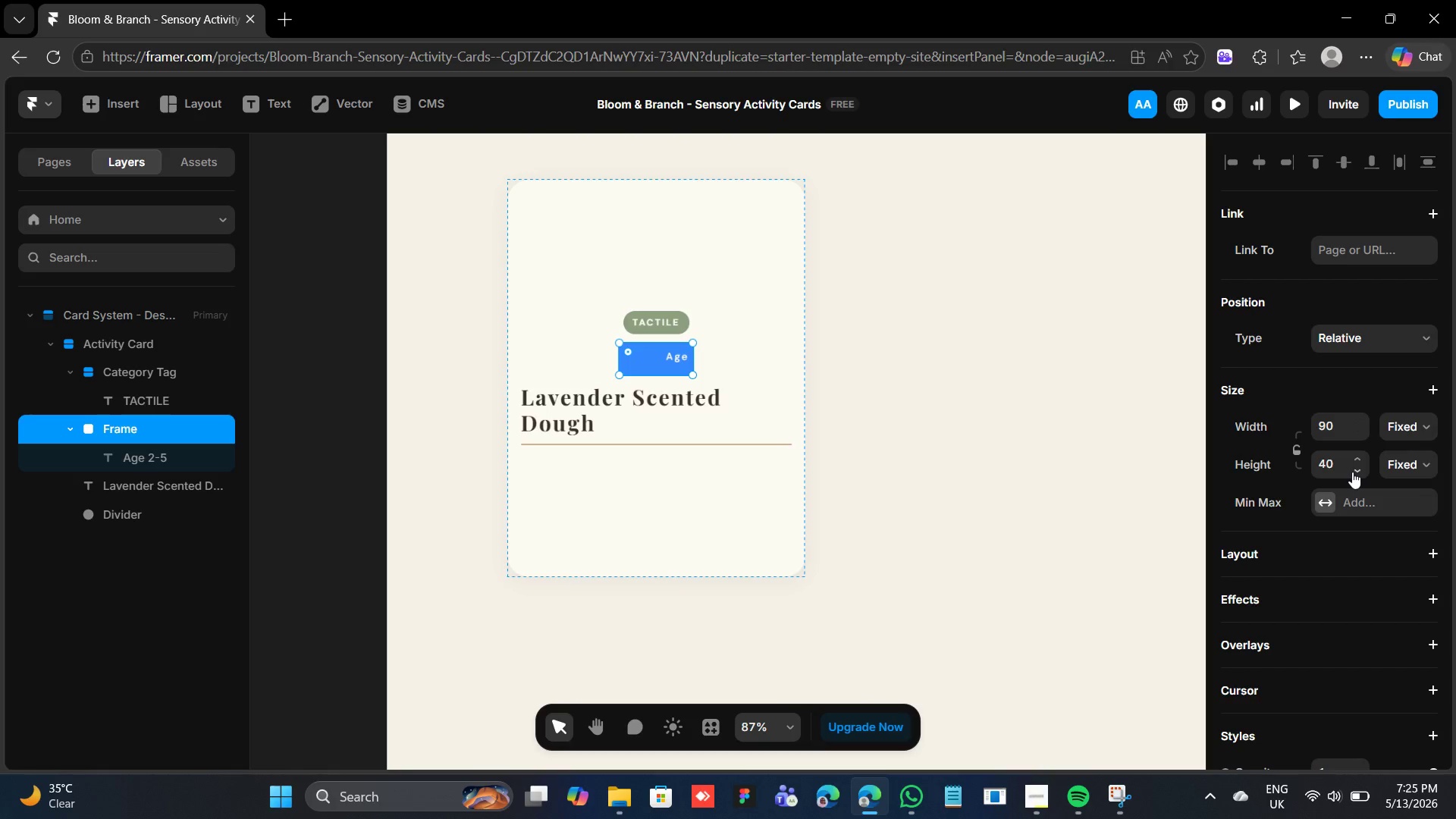 
left_click([1352, 472])
 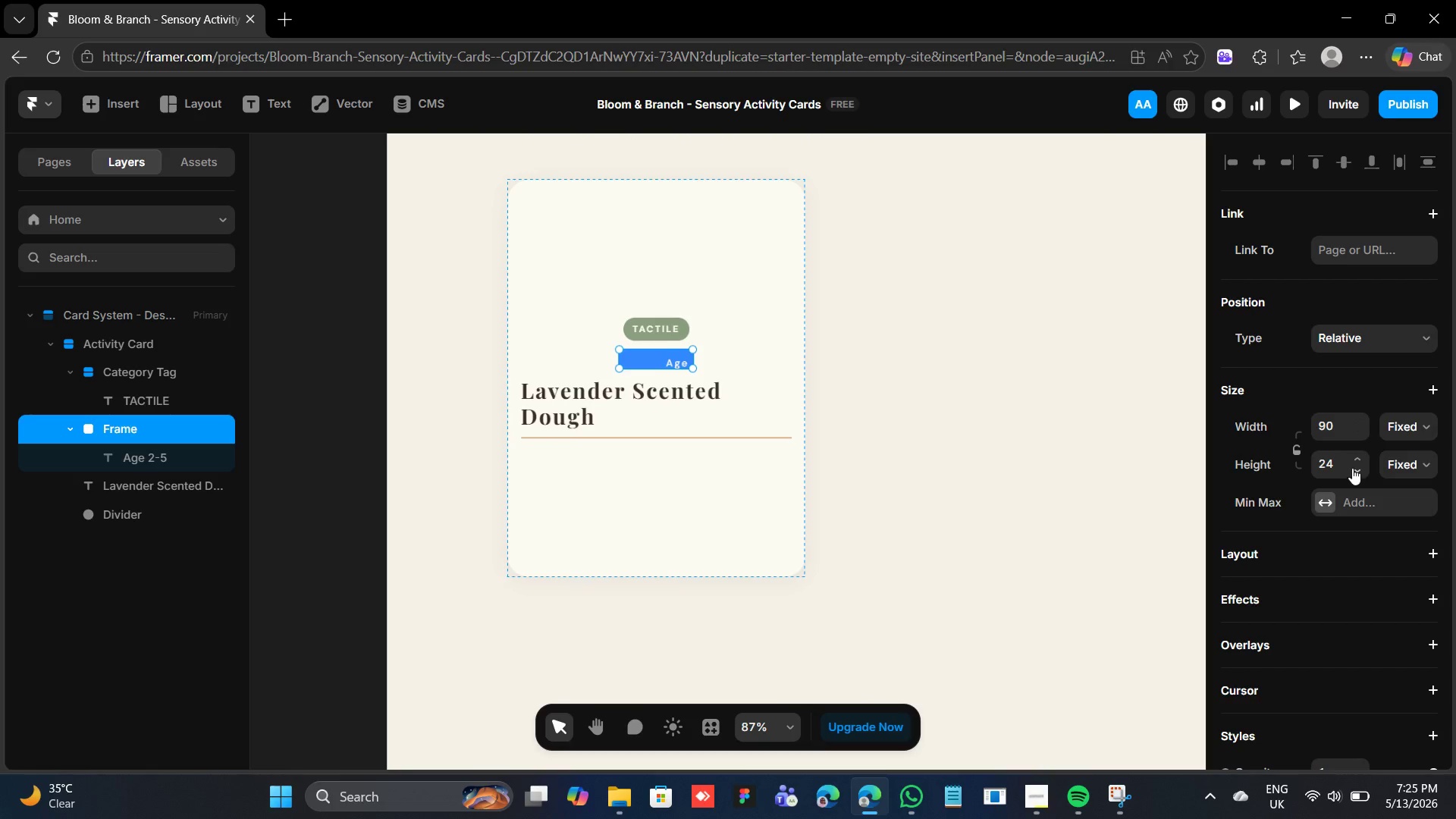 
double_click([1360, 453])
 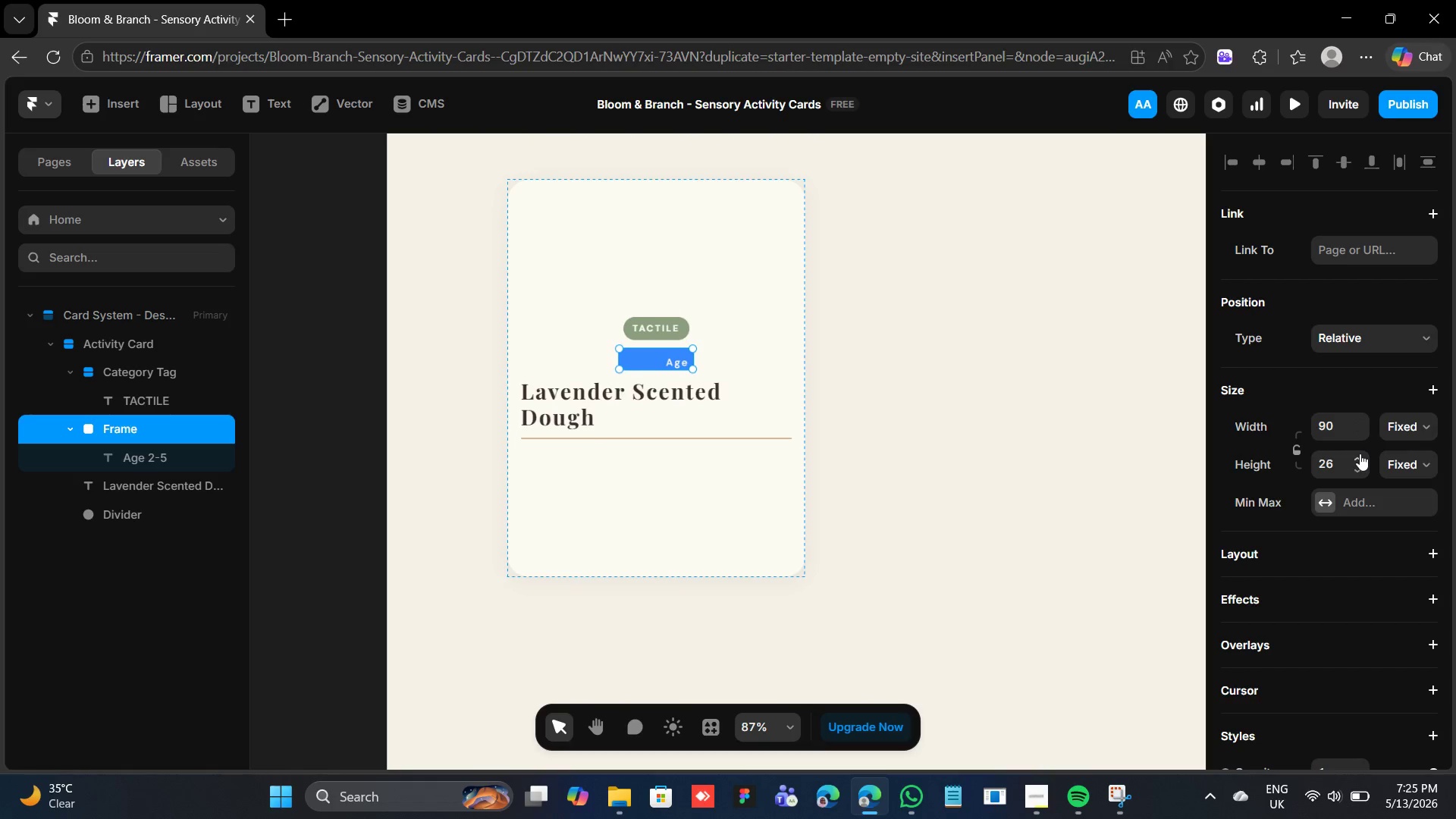 
triple_click([1360, 453])
 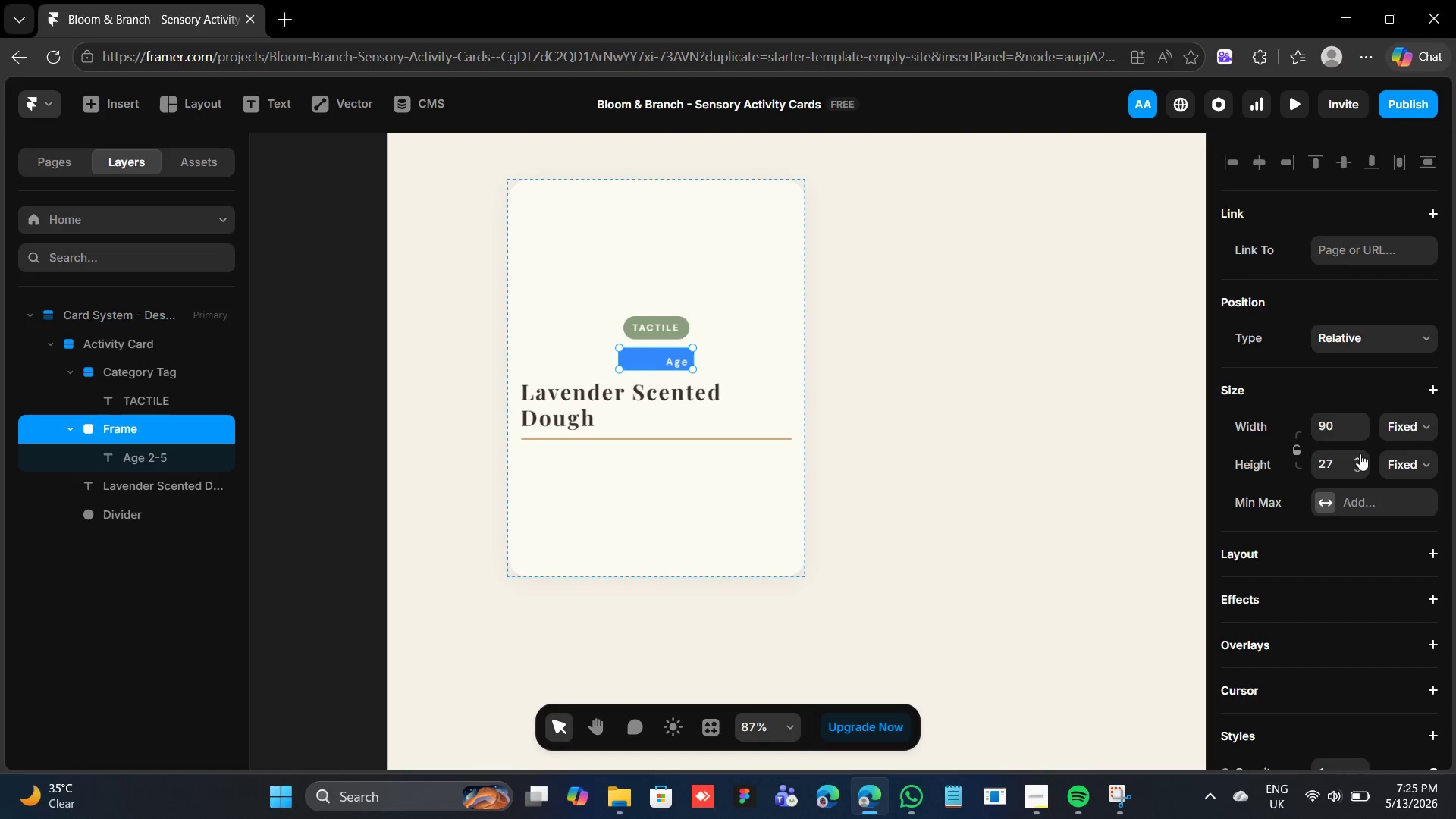 
left_click([1360, 453])
 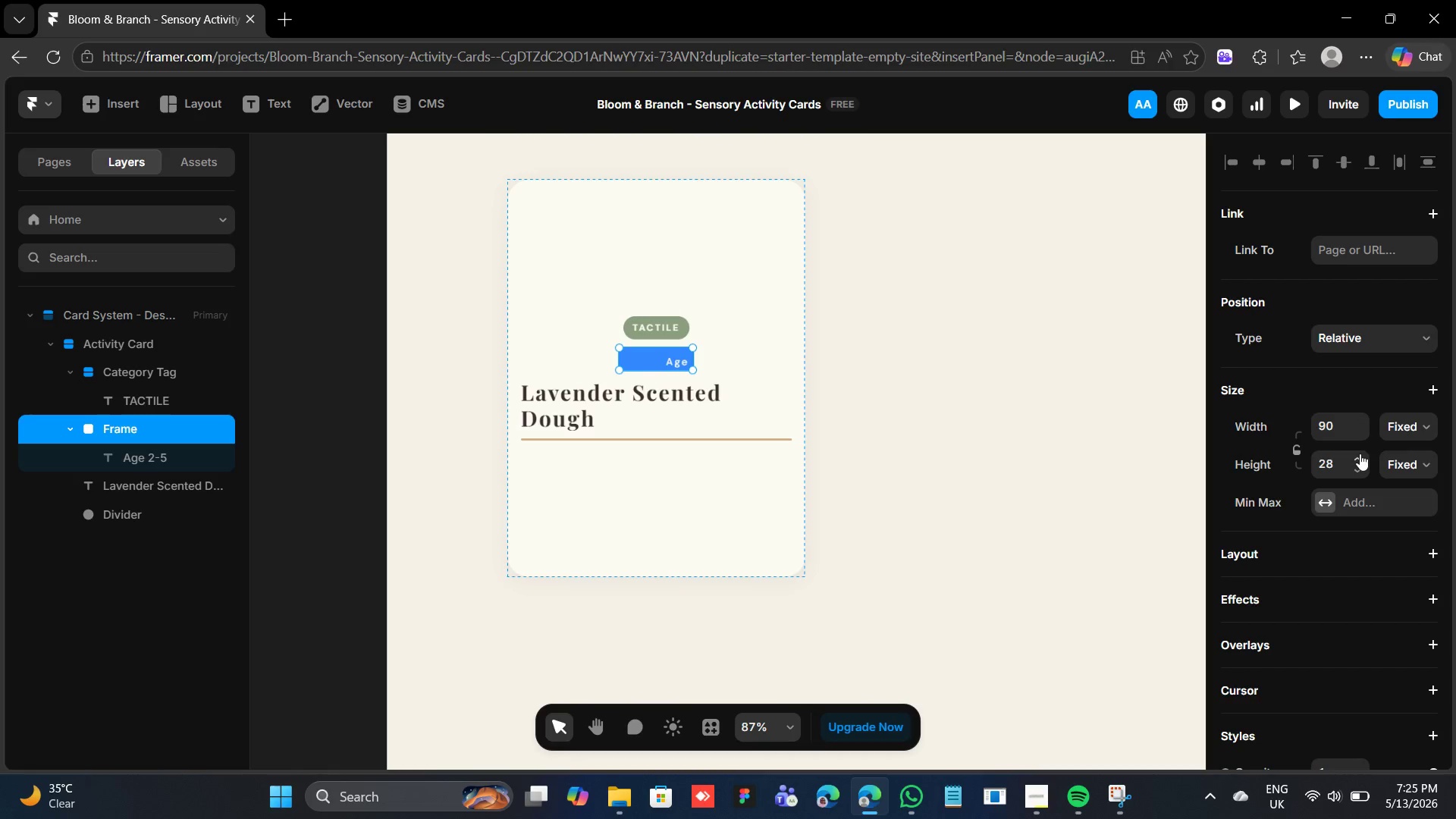 
wait(7.64)
 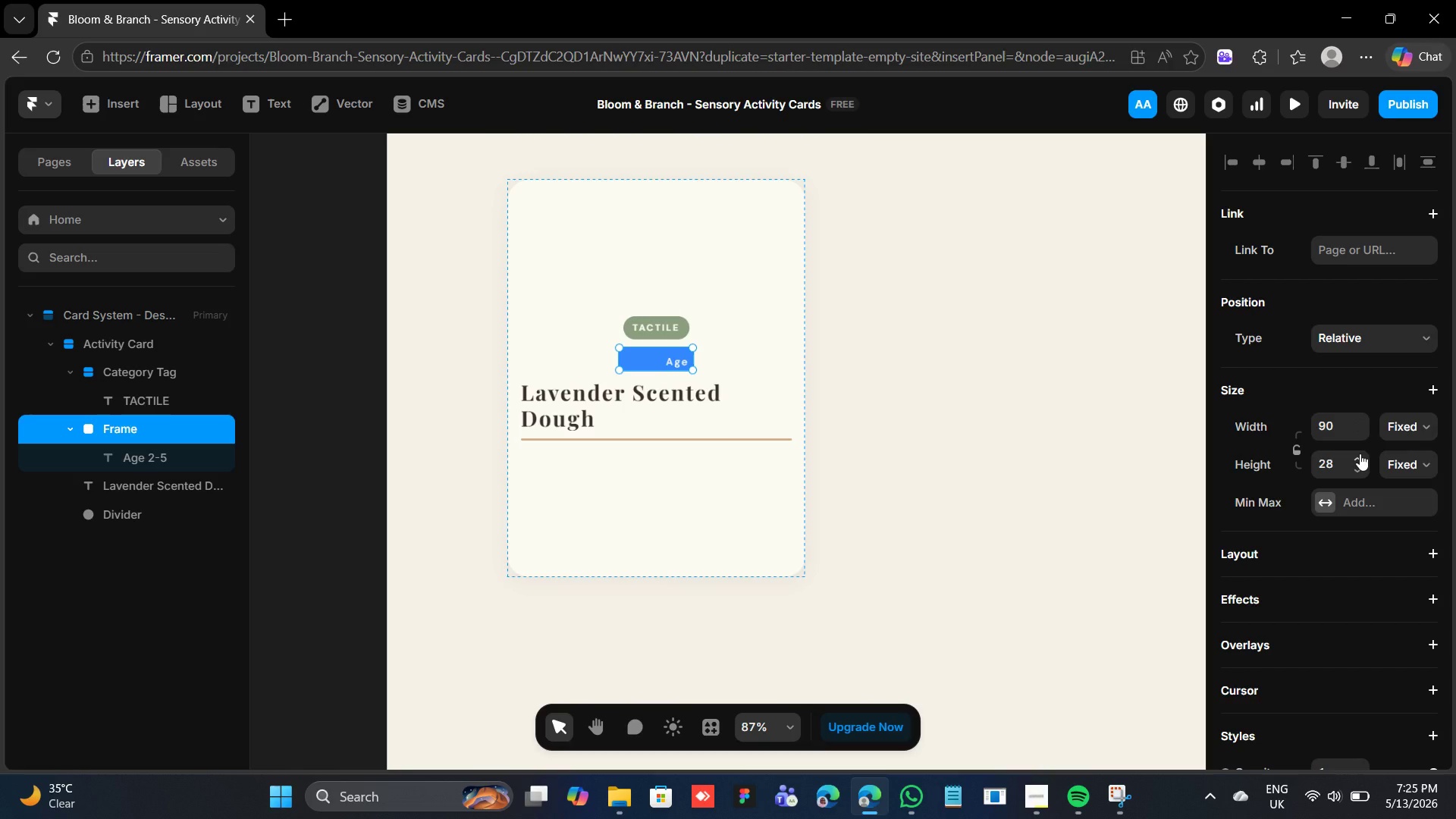 
scroll: coordinate [1334, 612], scroll_direction: down, amount: 3.0
 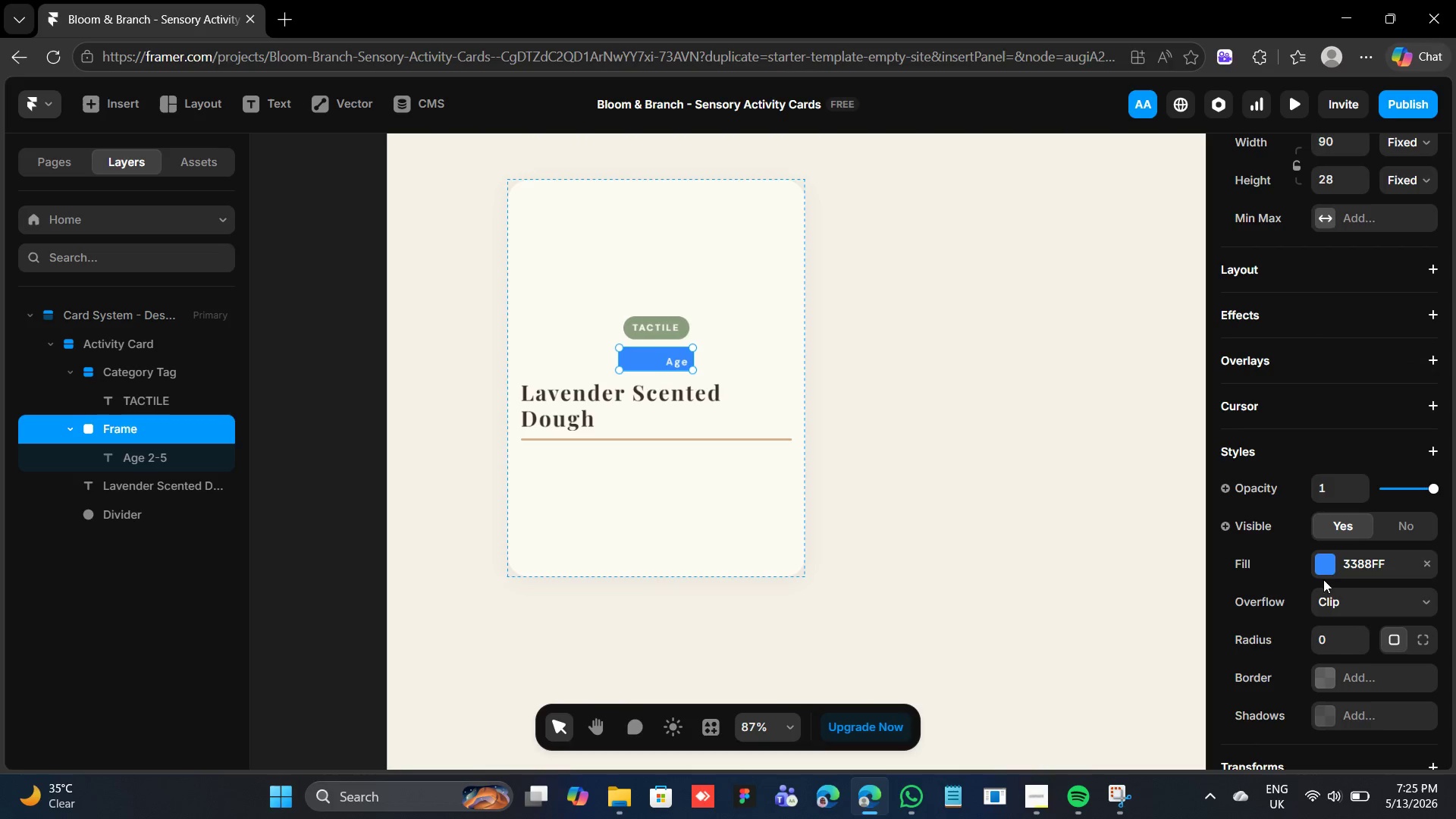 
left_click([1323, 572])
 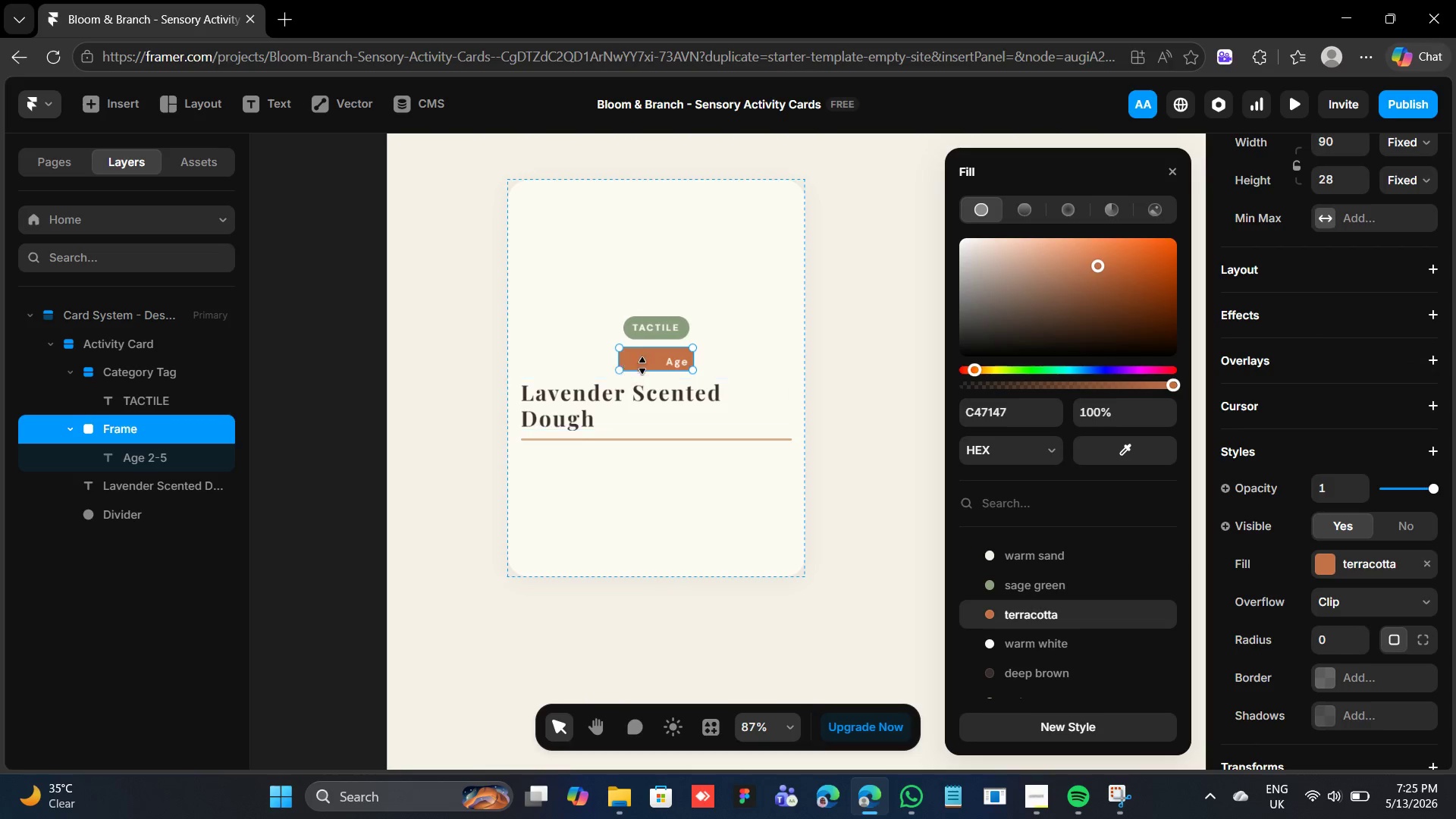 
left_click([676, 360])
 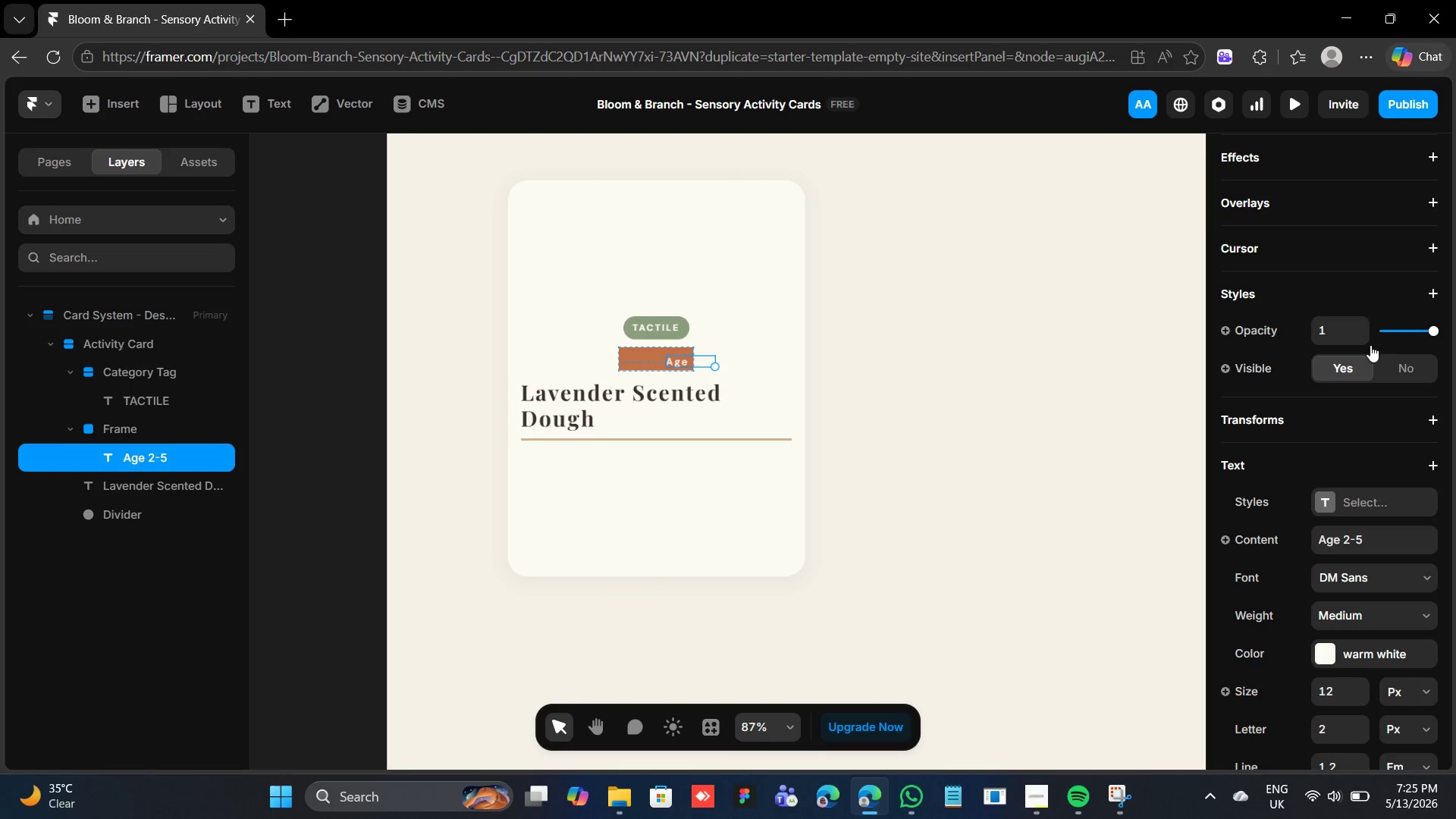 
scroll: coordinate [1365, 336], scroll_direction: up, amount: 14.0
 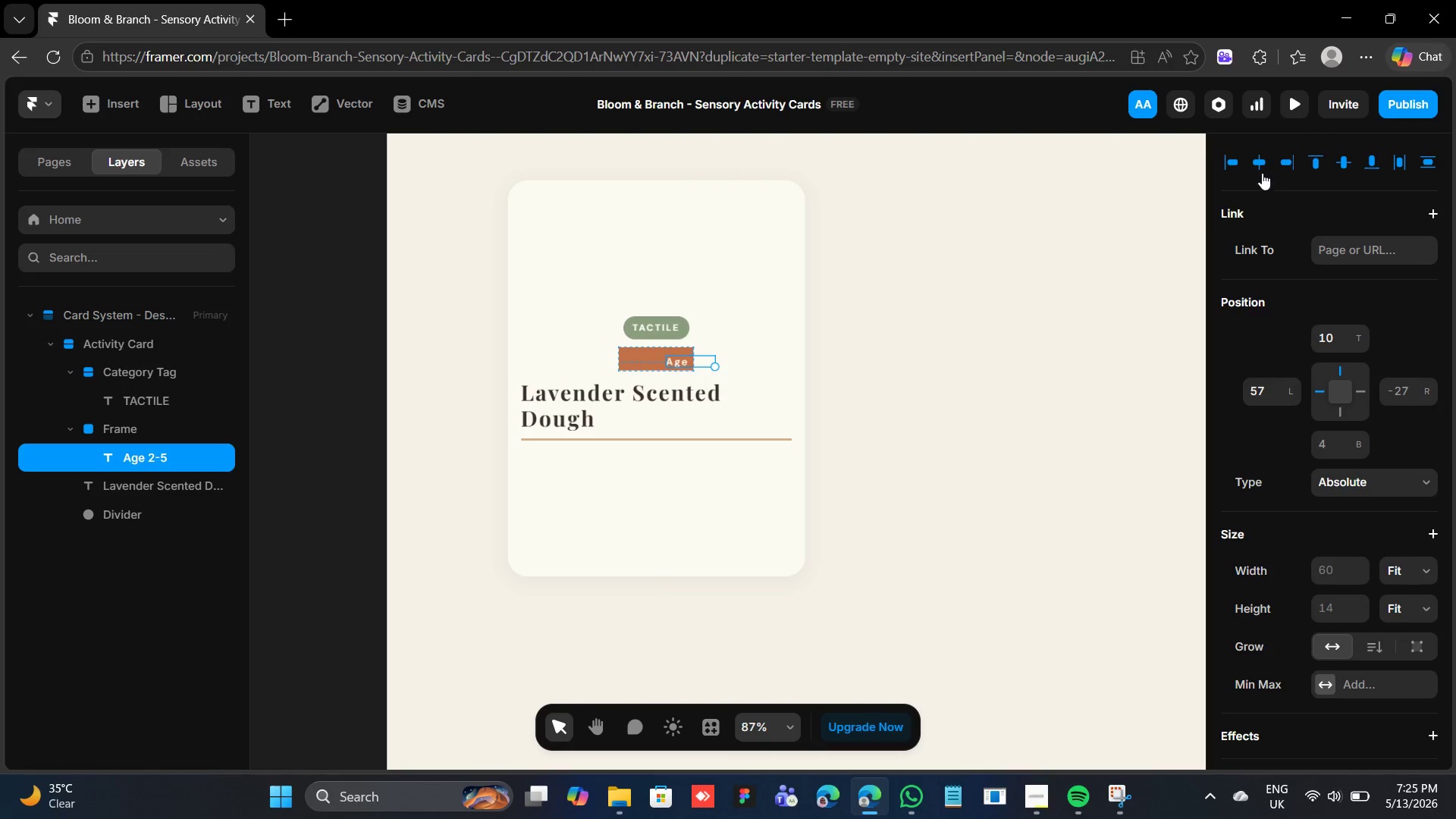 
left_click([1262, 162])
 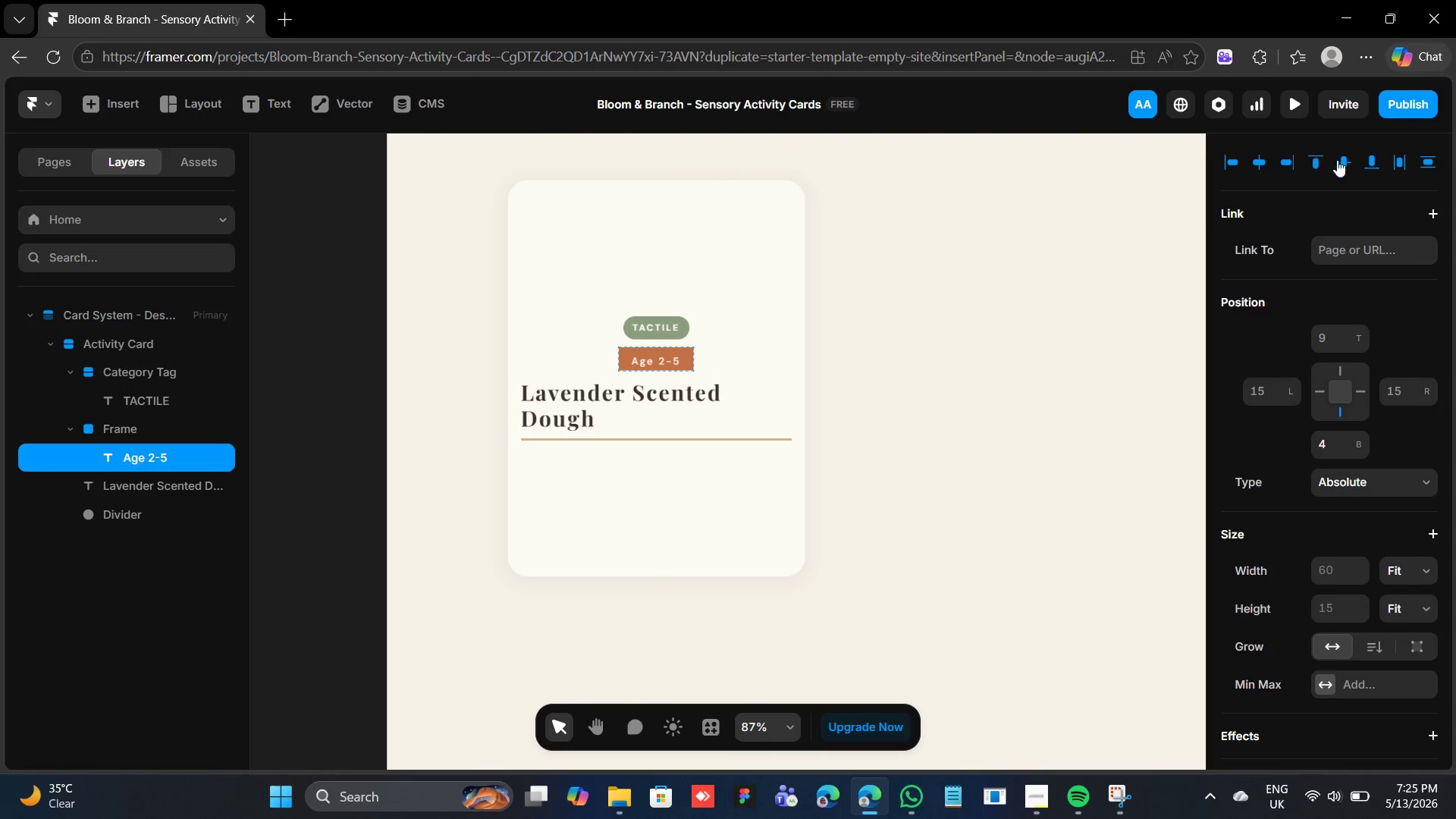 
left_click([1350, 163])
 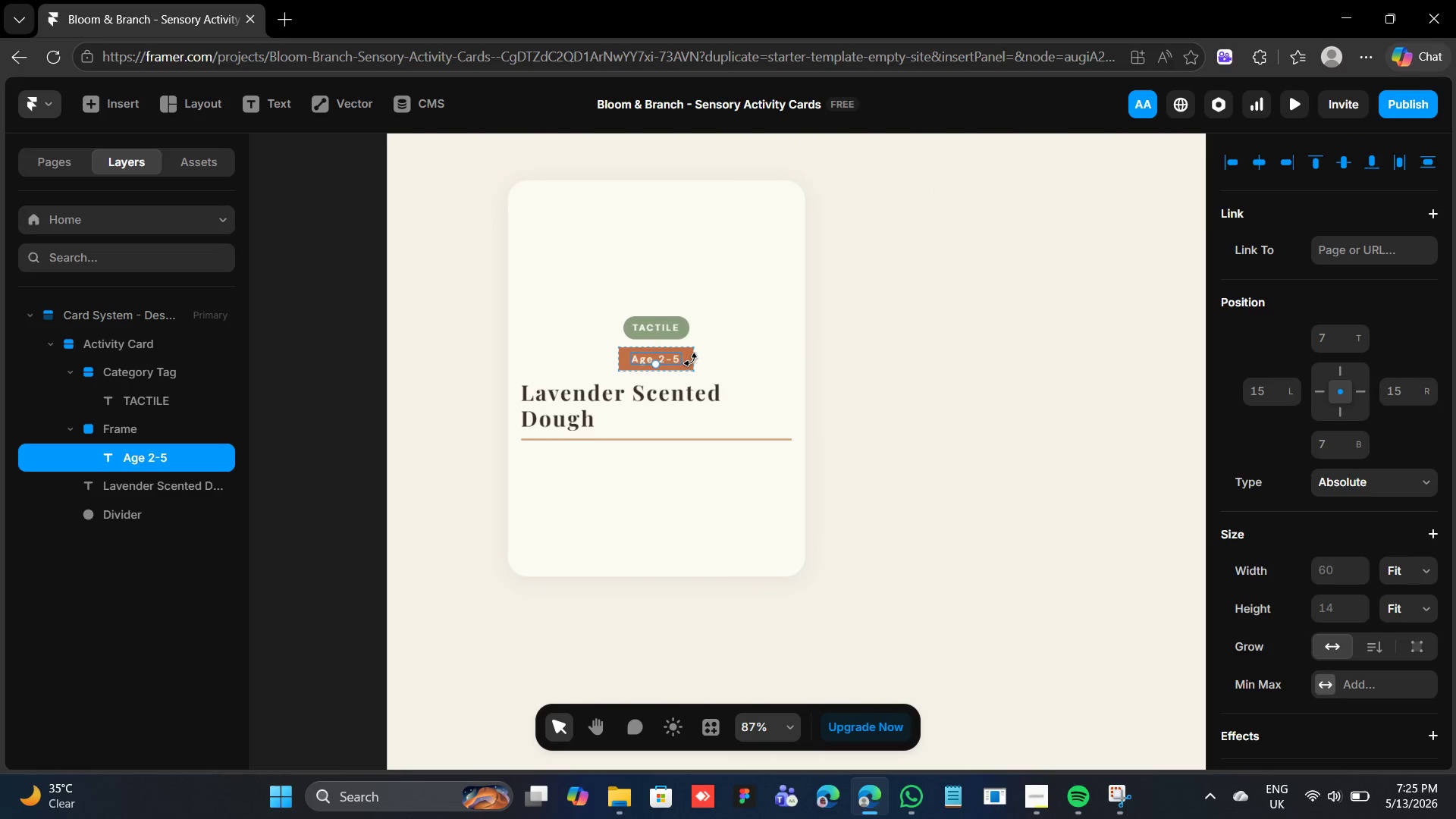 
left_click([692, 358])
 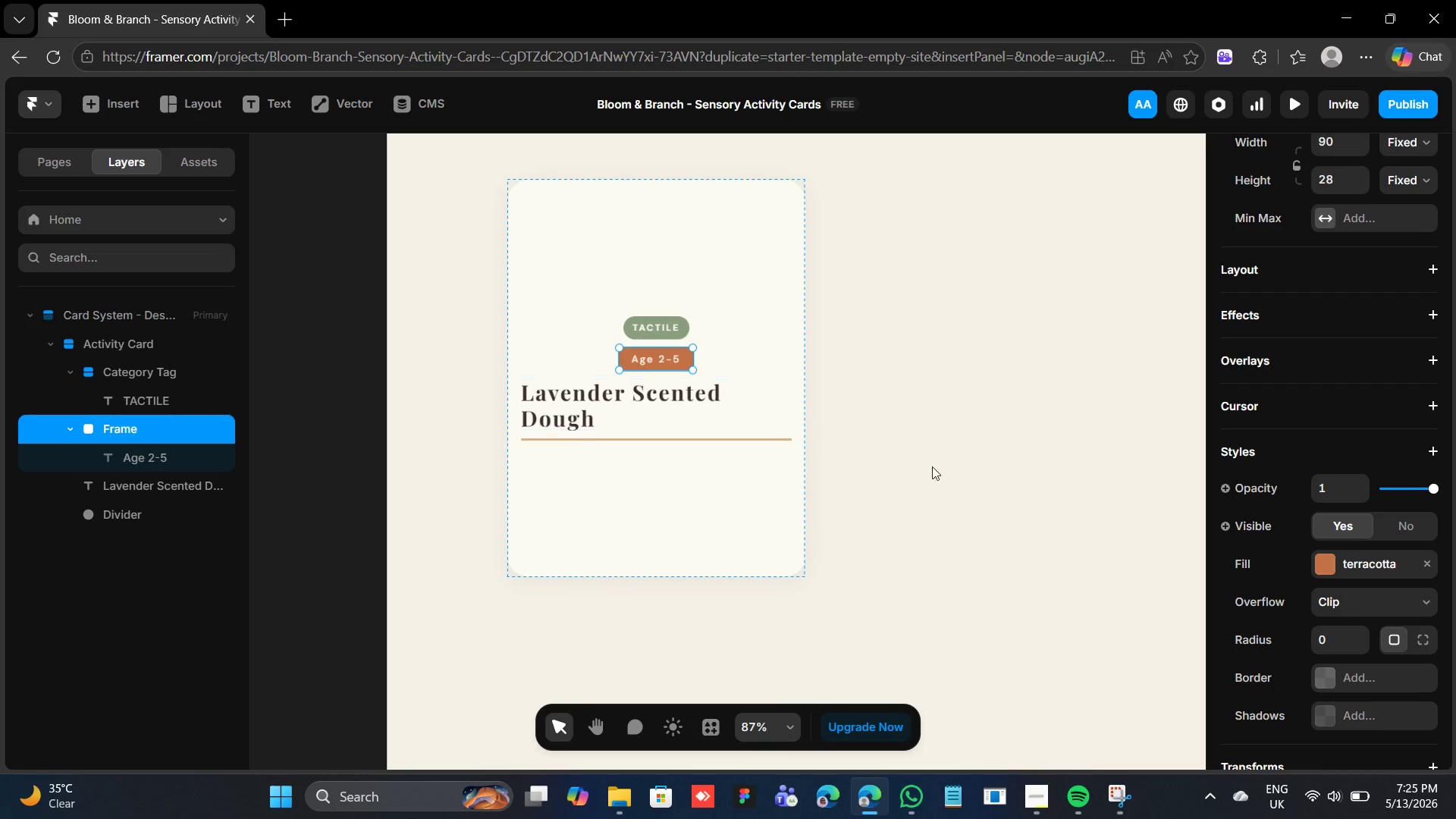 
scroll: coordinate [1402, 614], scroll_direction: down, amount: 2.0
 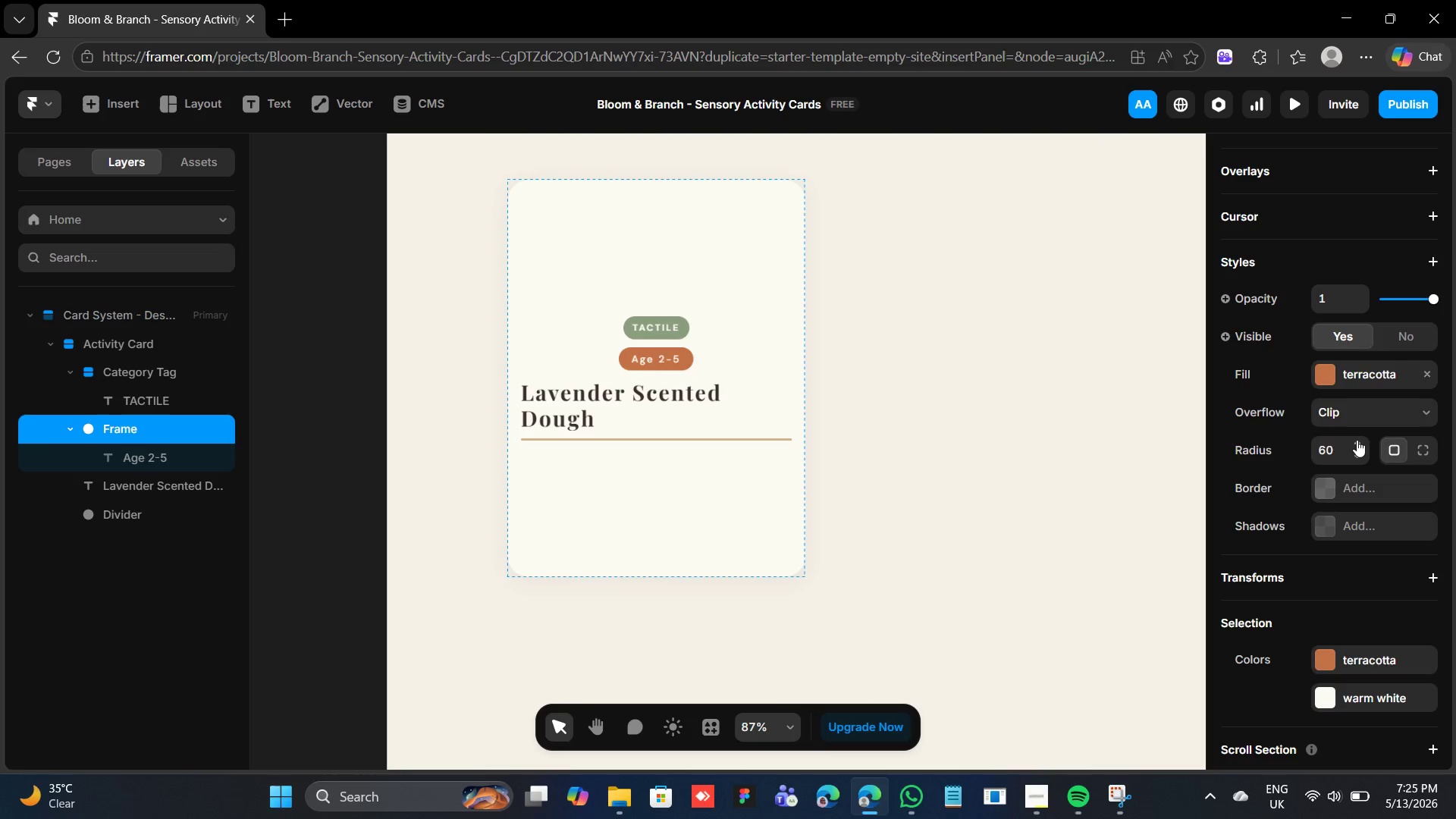 
wait(7.28)
 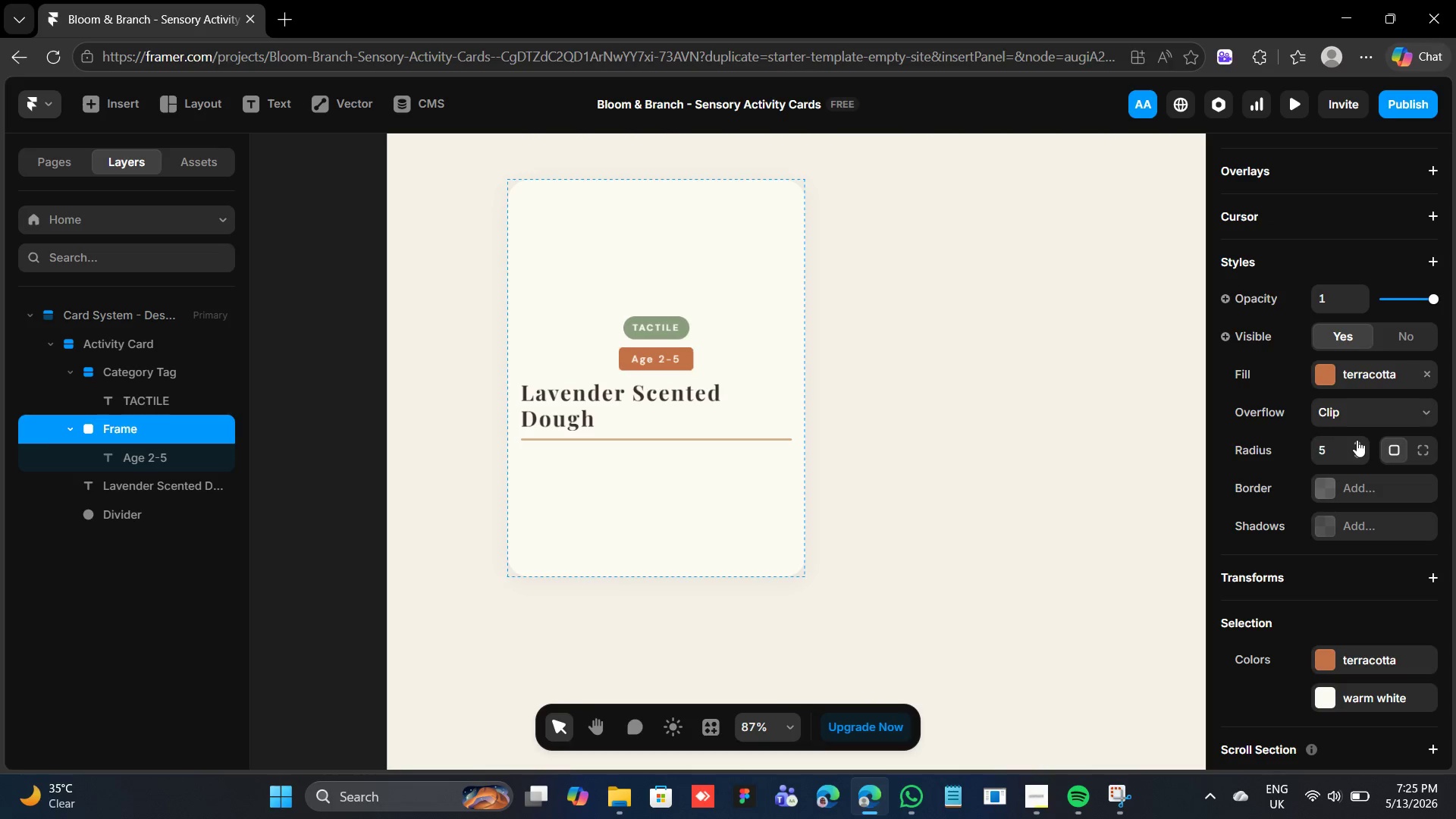 
left_click([1357, 440])
 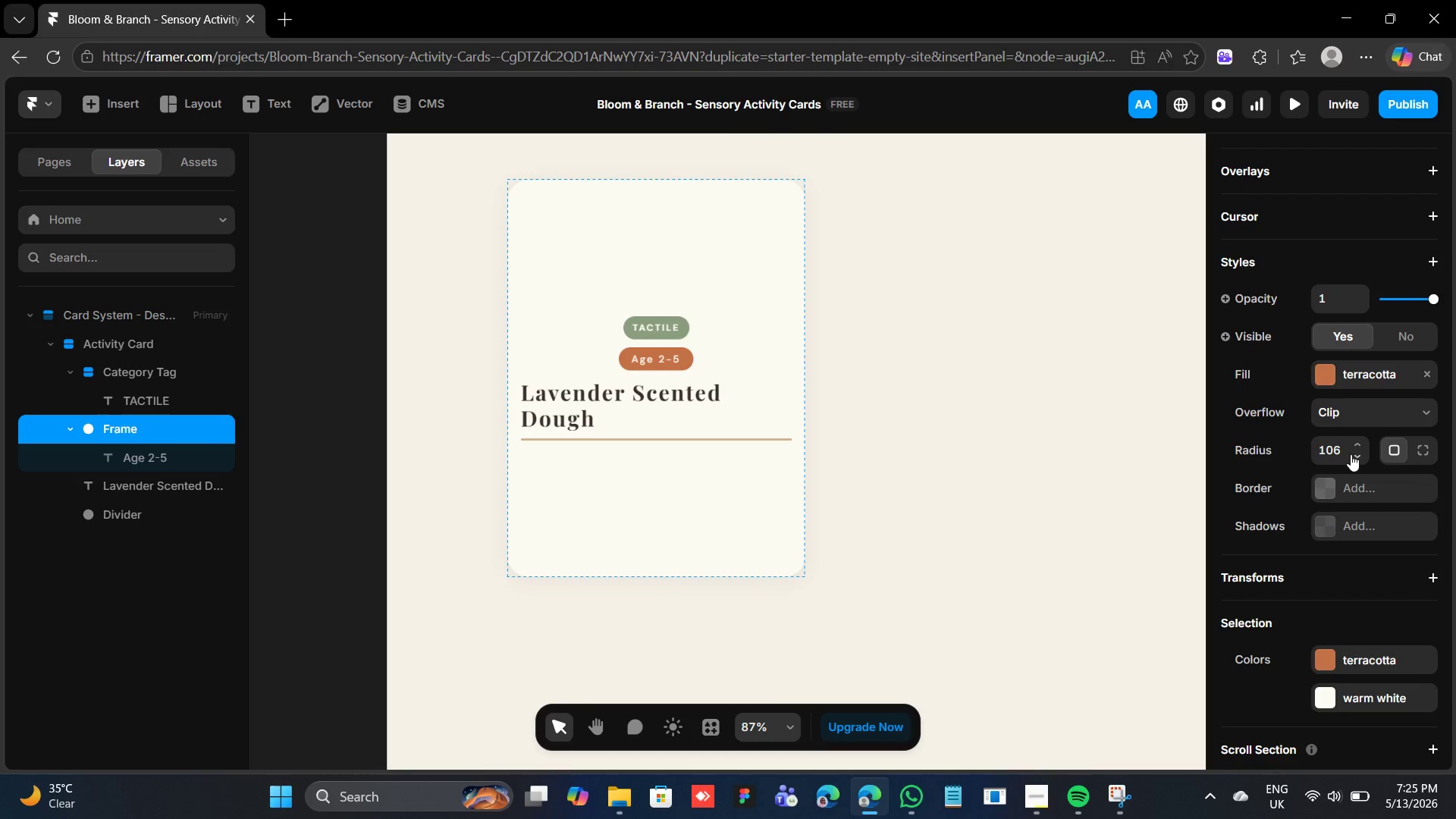 
double_click([1354, 453])
 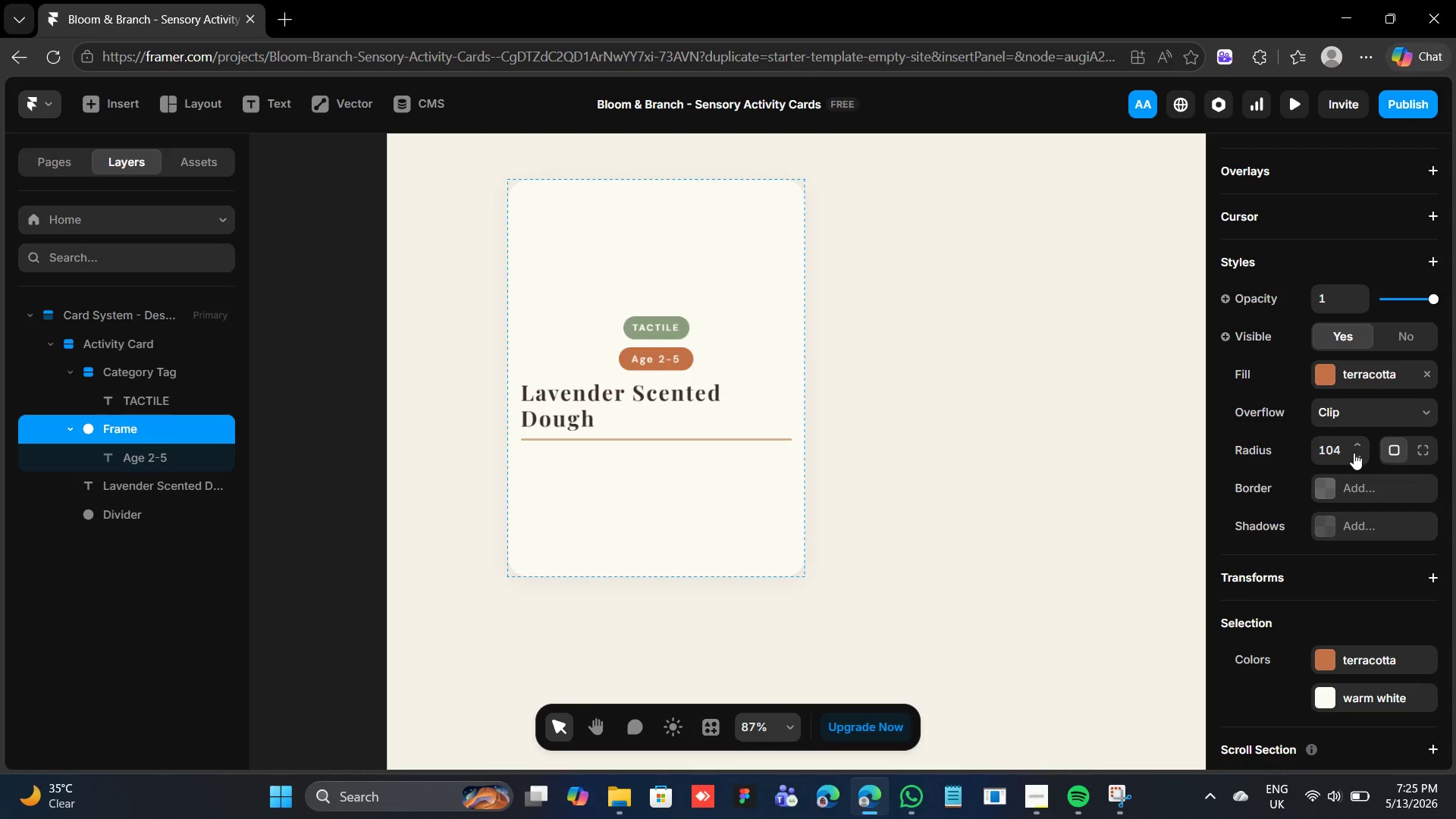 
triple_click([1354, 453])
 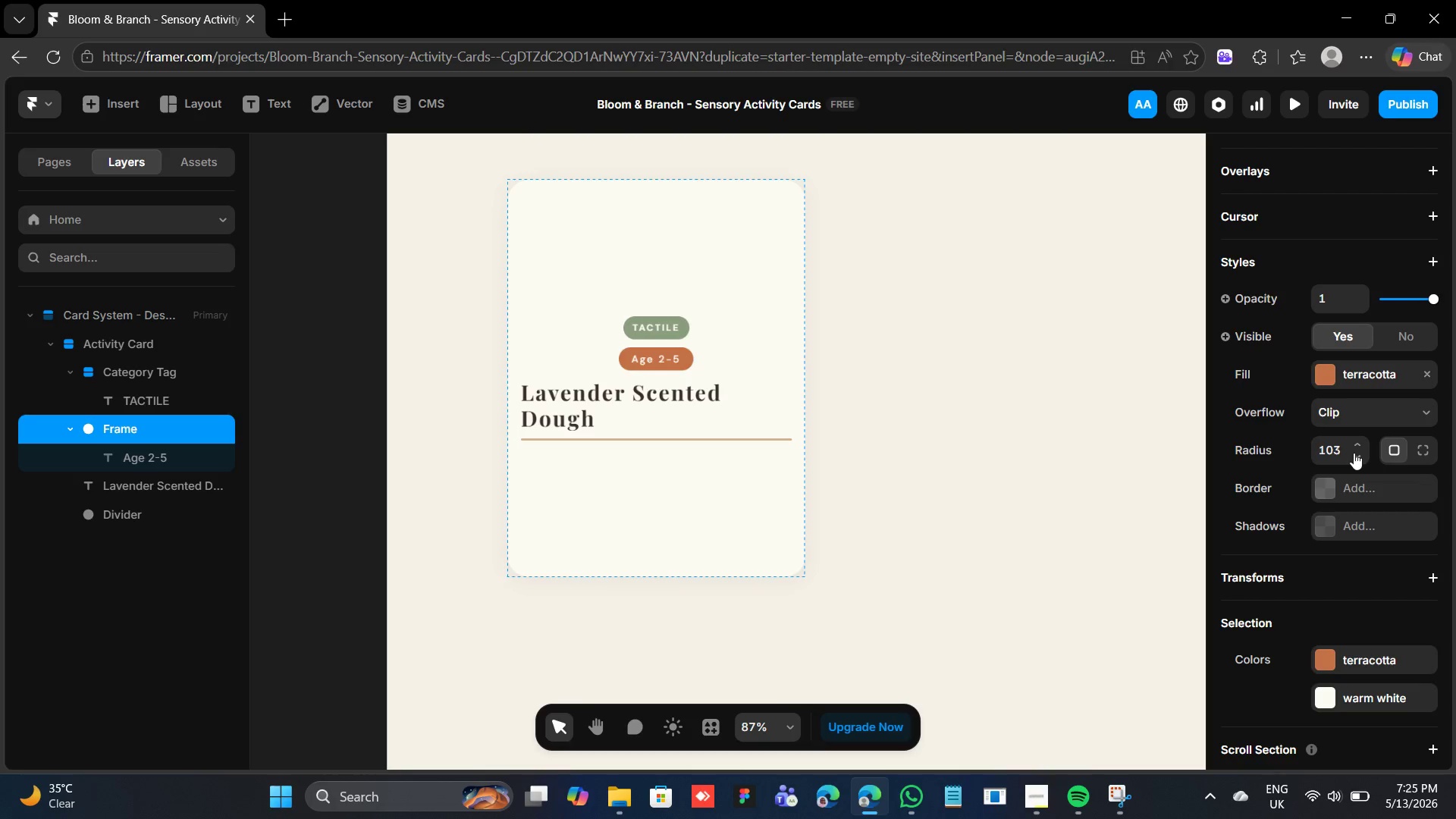 
triple_click([1354, 453])
 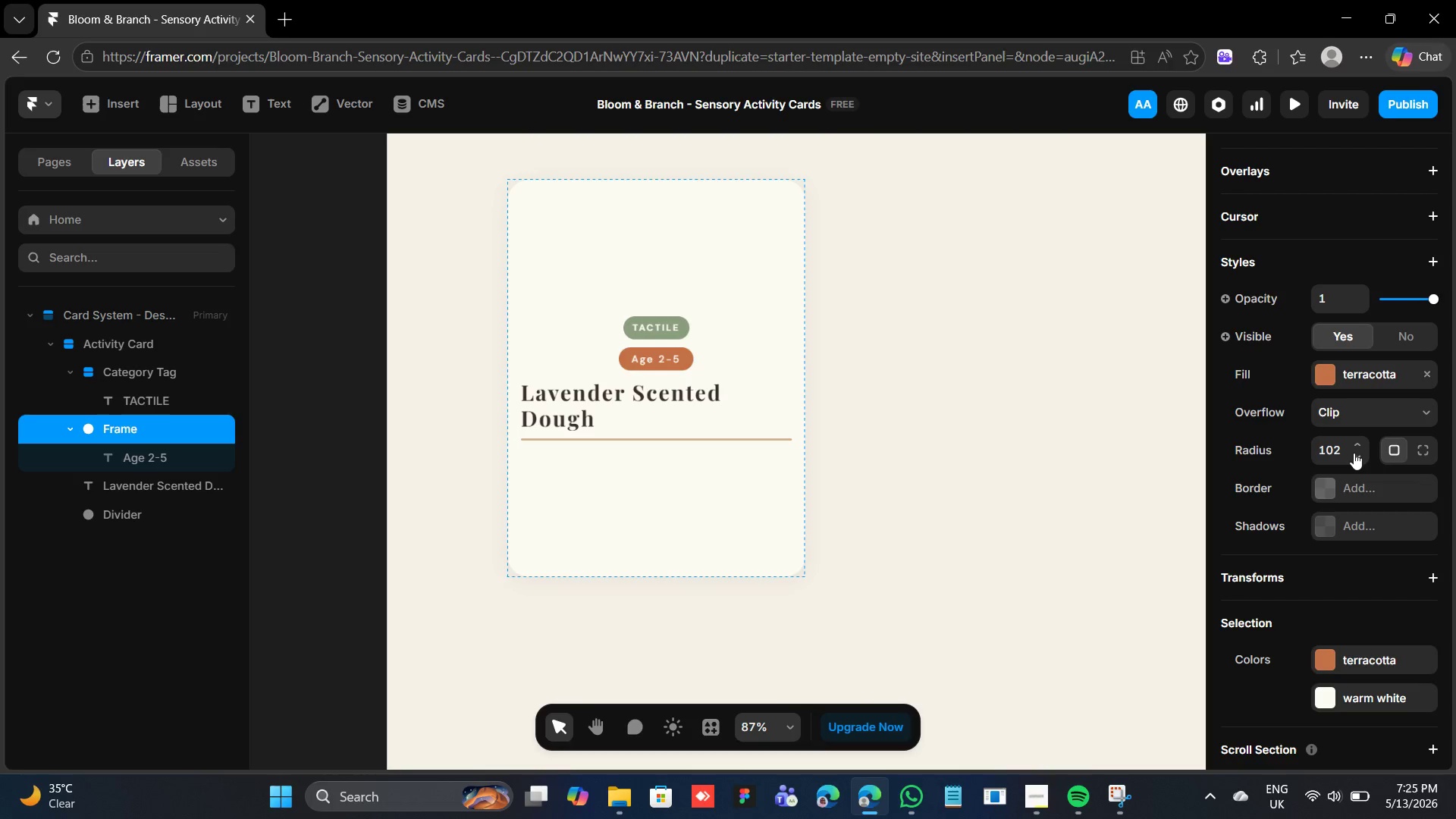 
triple_click([1354, 453])
 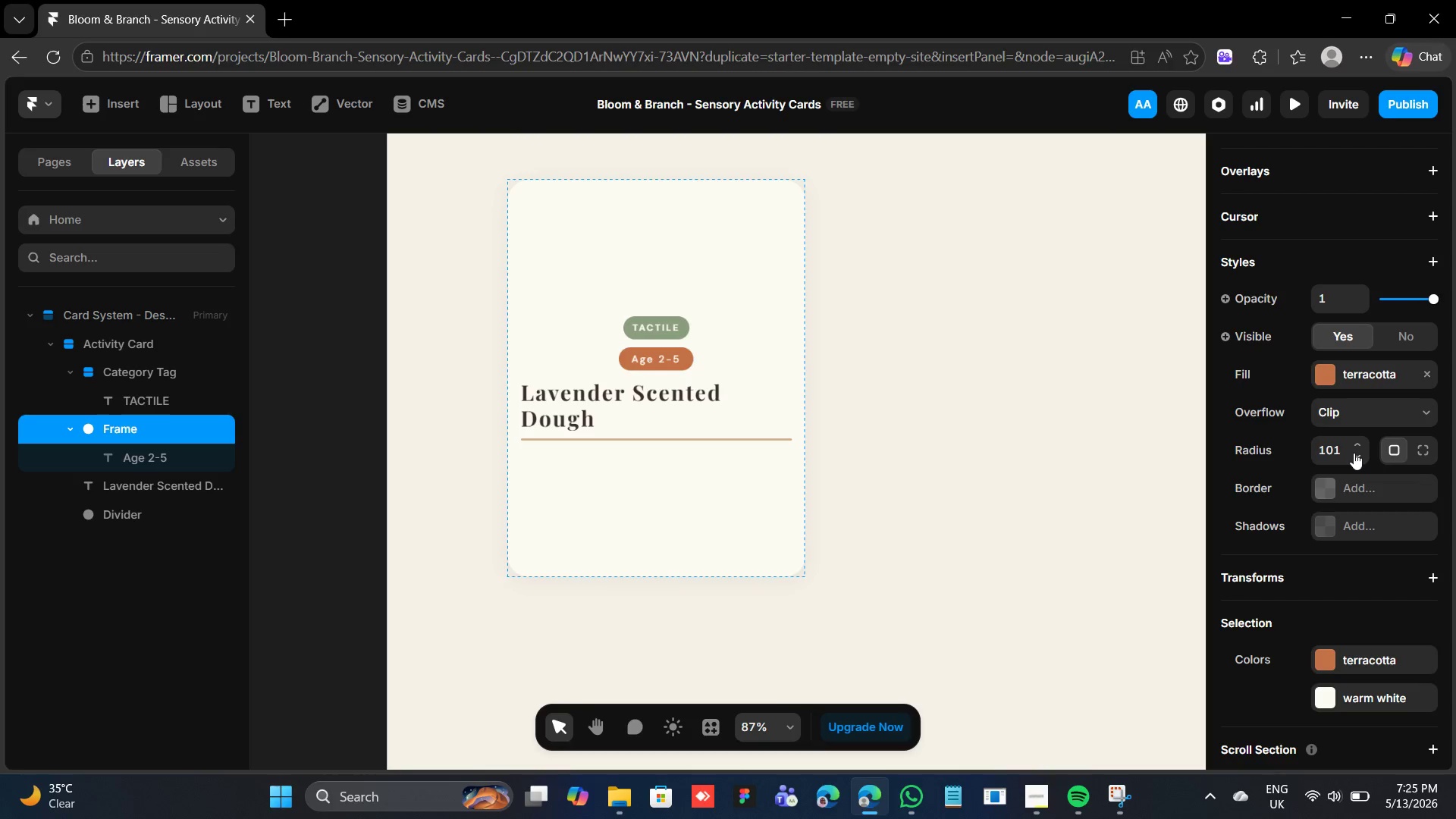 
triple_click([1354, 453])
 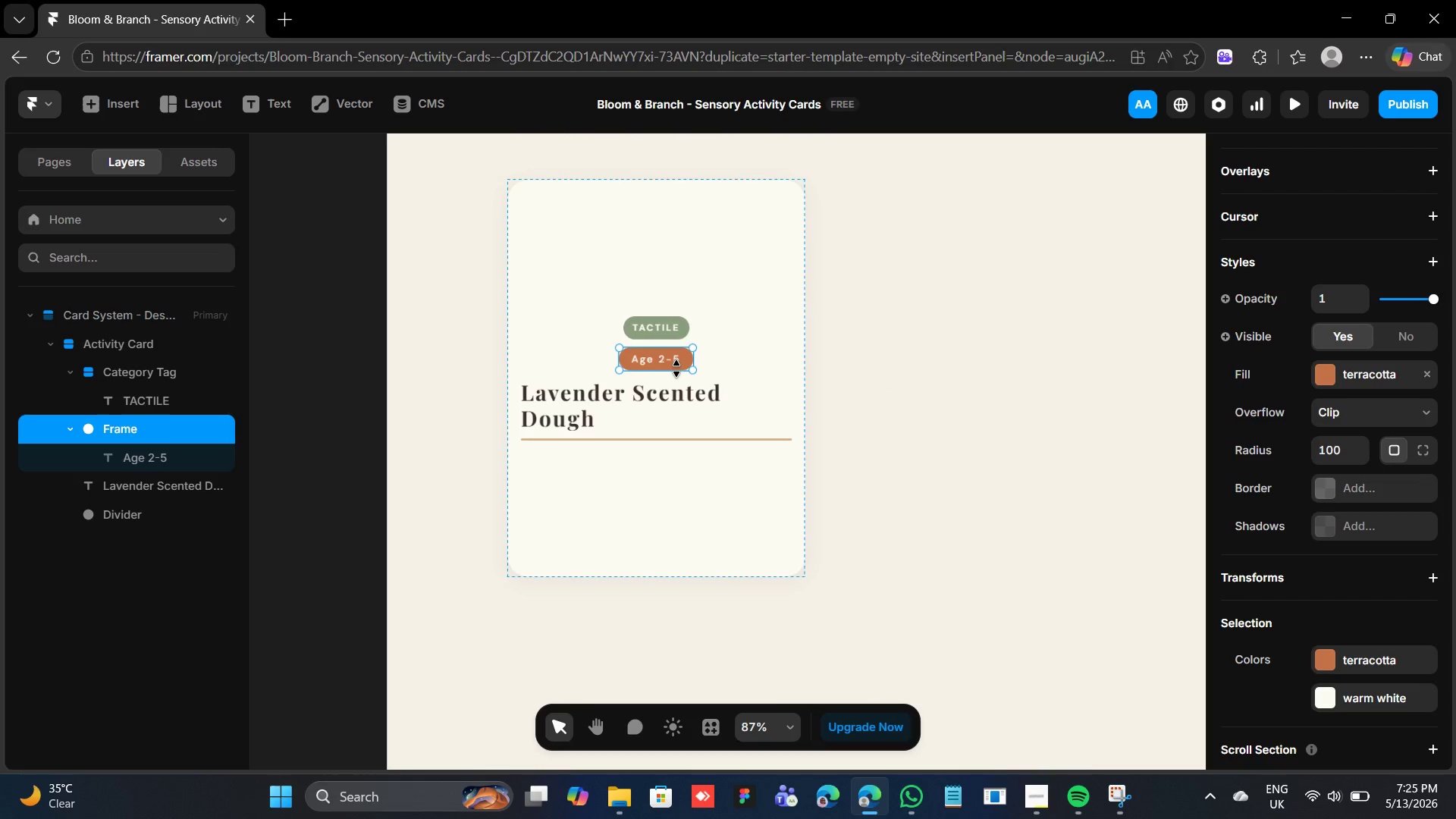 
left_click([676, 361])
 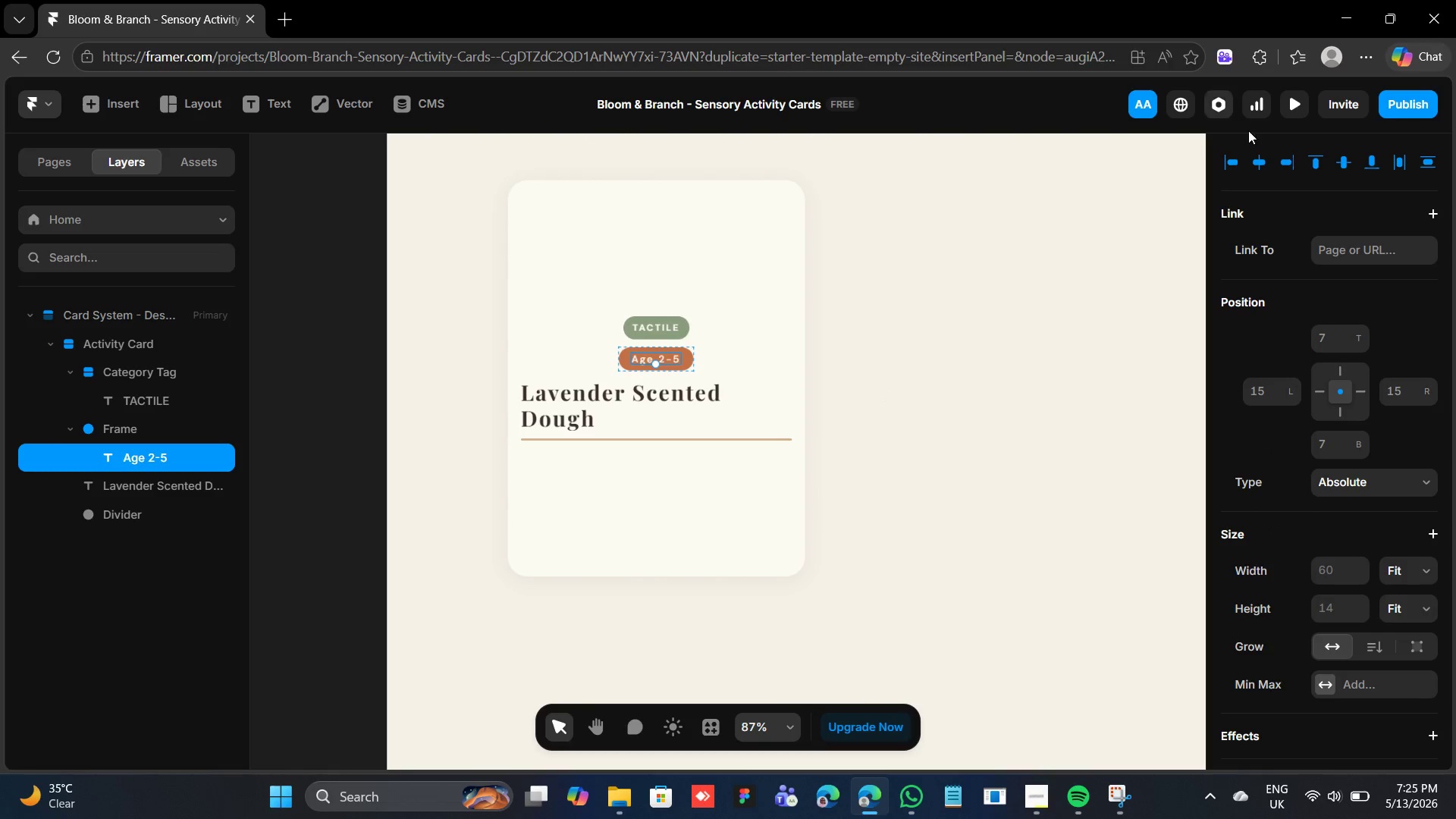 
left_click([1256, 154])
 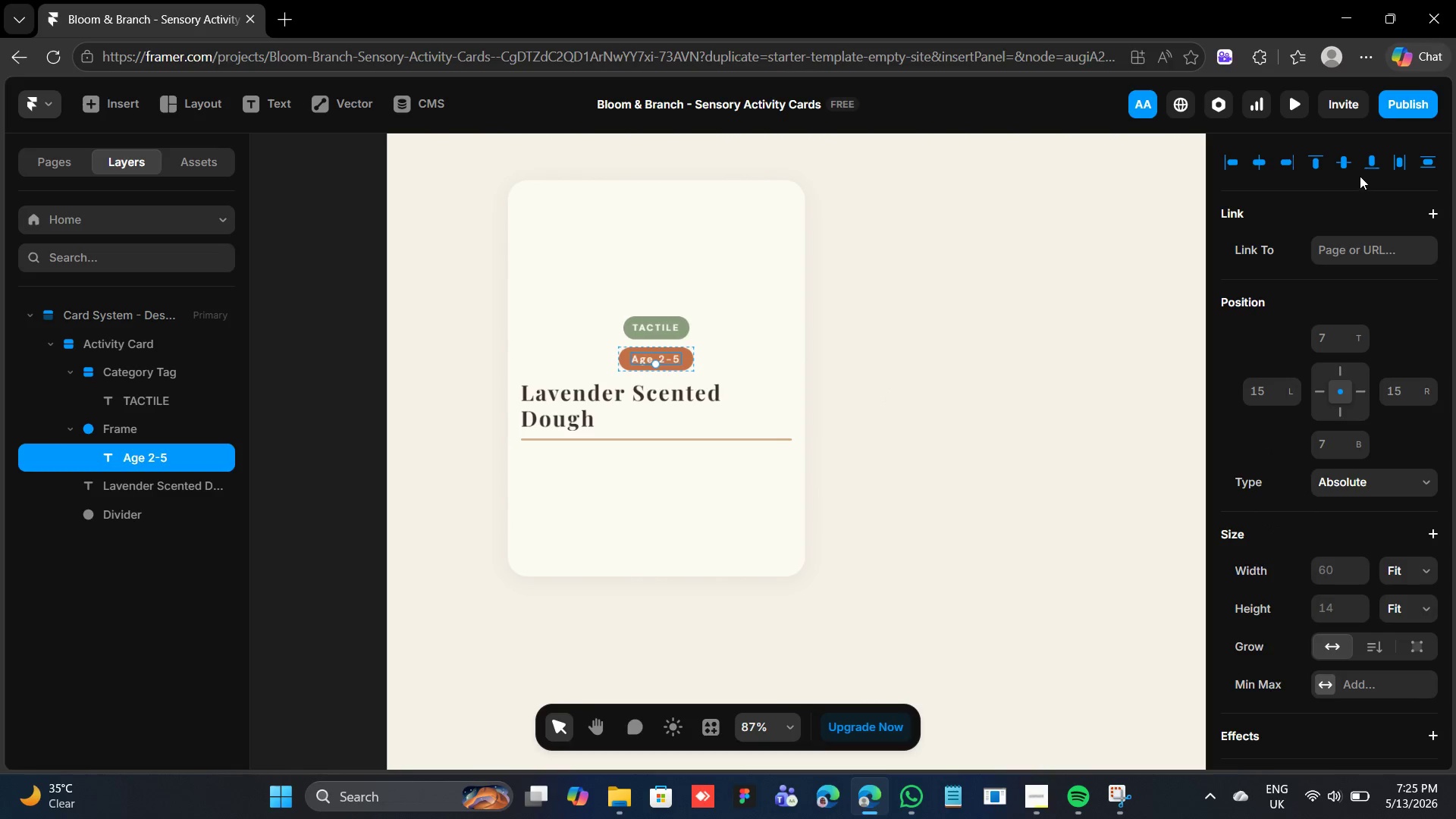 
left_click([1342, 165])
 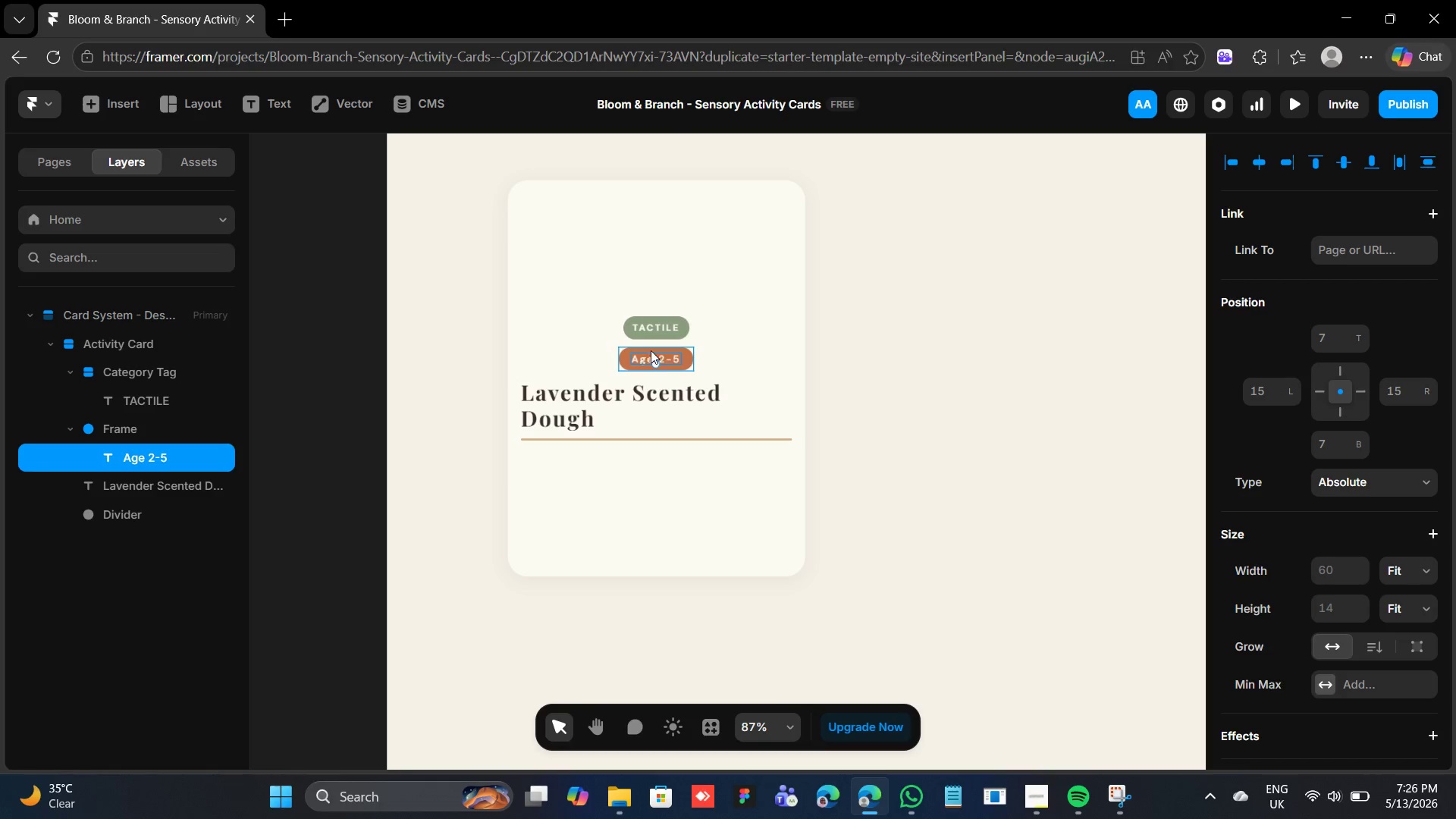 
wait(20.02)
 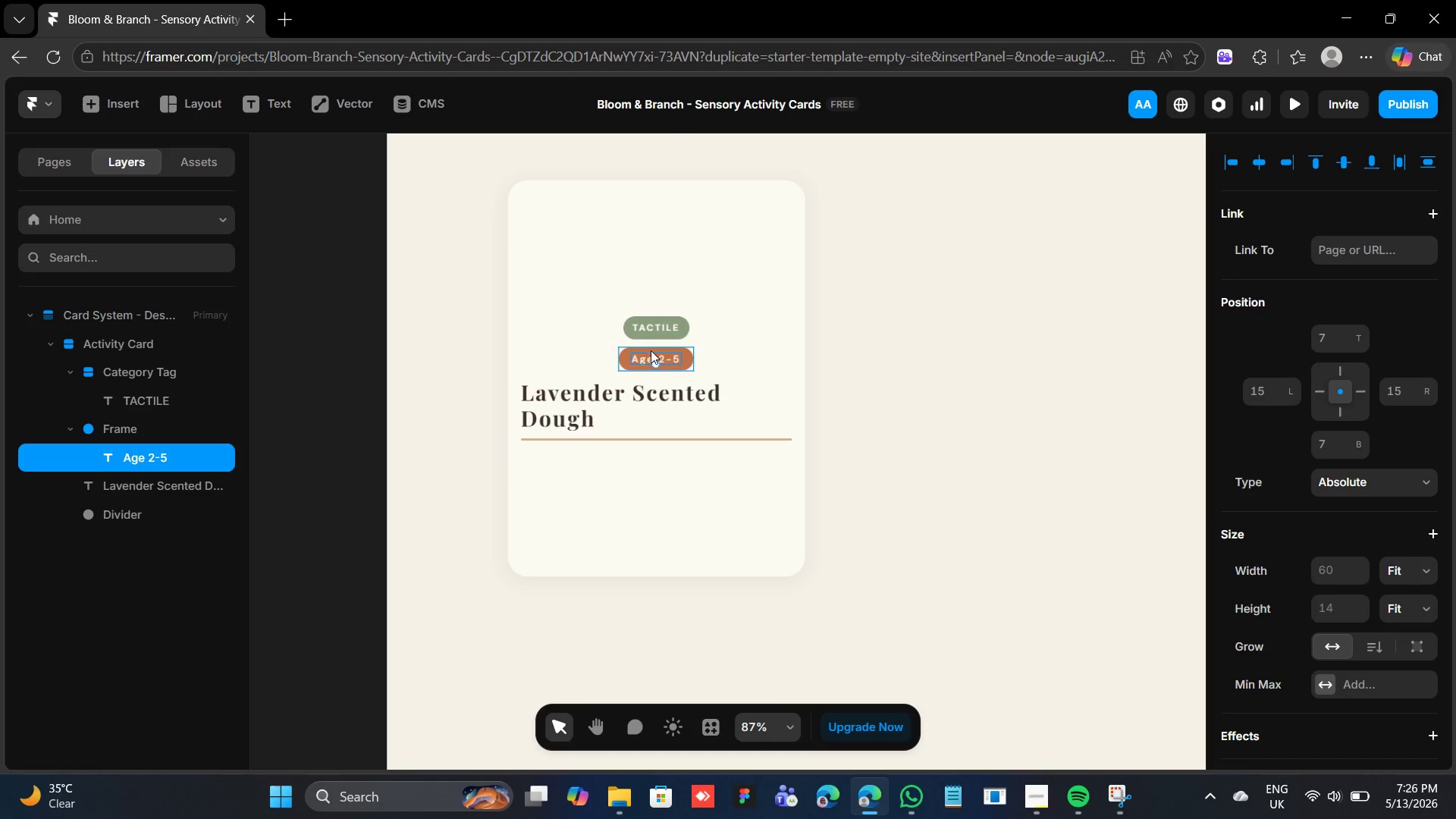 
scroll: coordinate [1375, 379], scroll_direction: down, amount: 3.0
 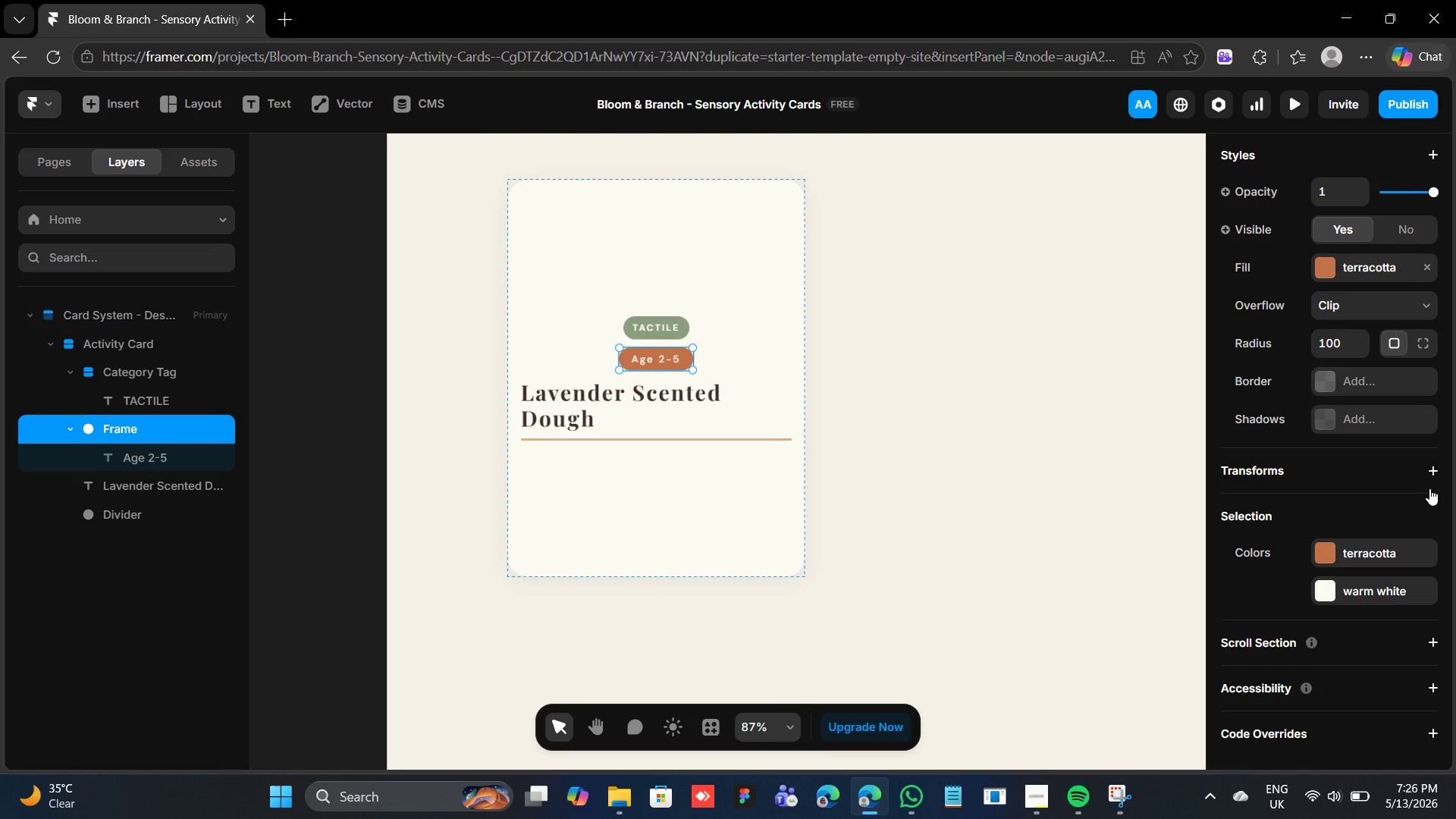 
scroll: coordinate [1426, 477], scroll_direction: up, amount: 4.0
 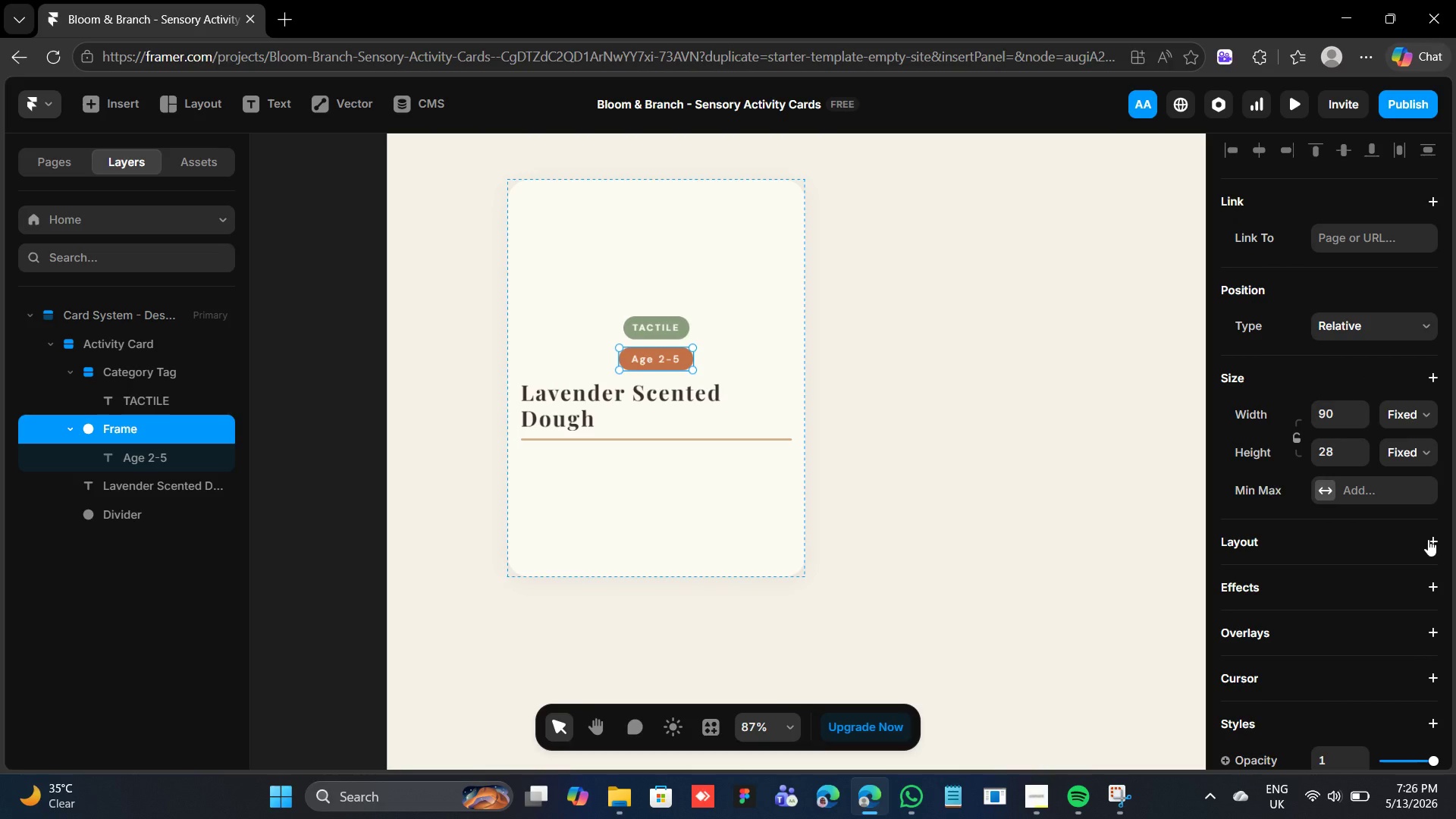 
wait(5.13)
 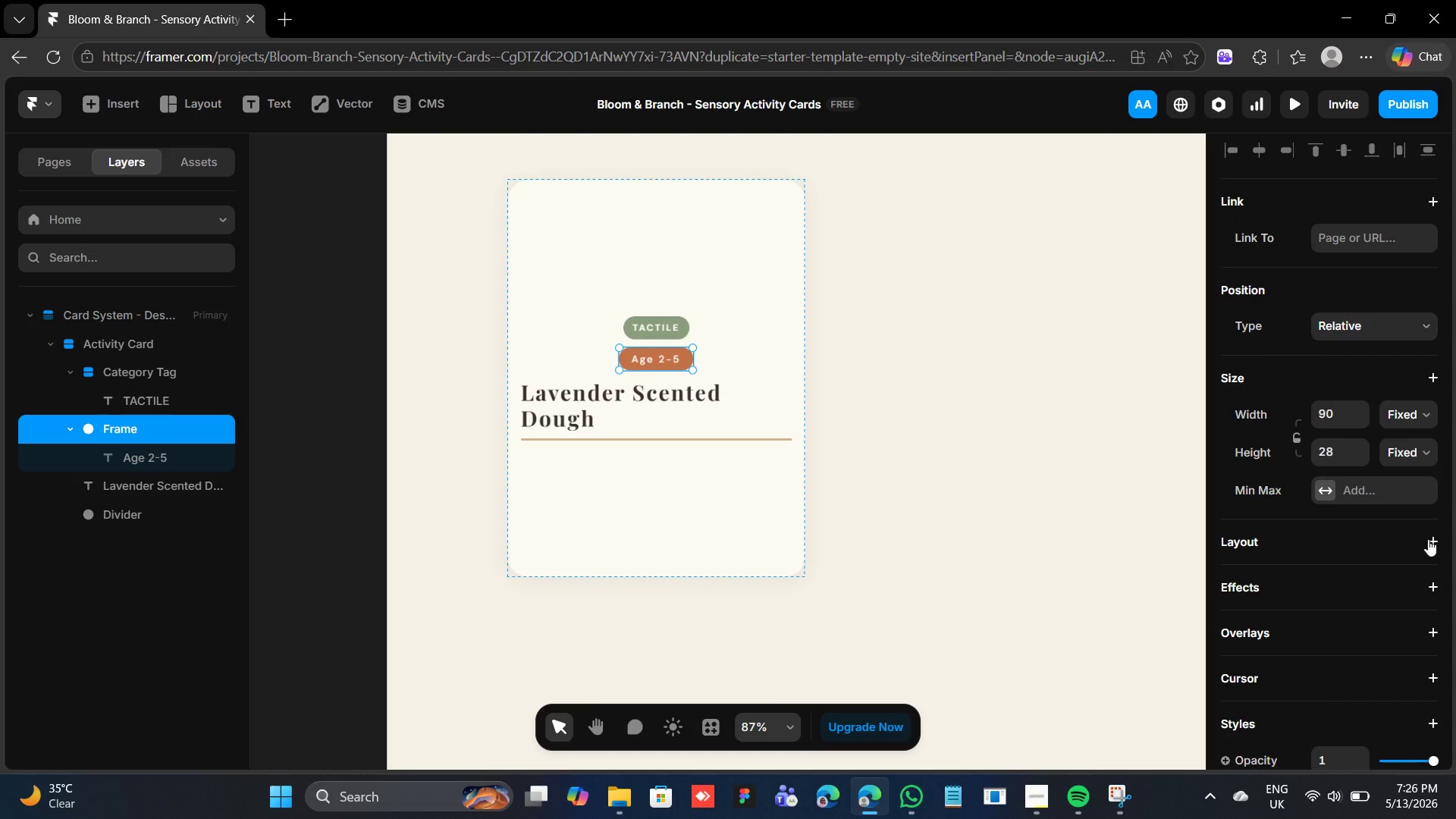 
left_click([1428, 539])
 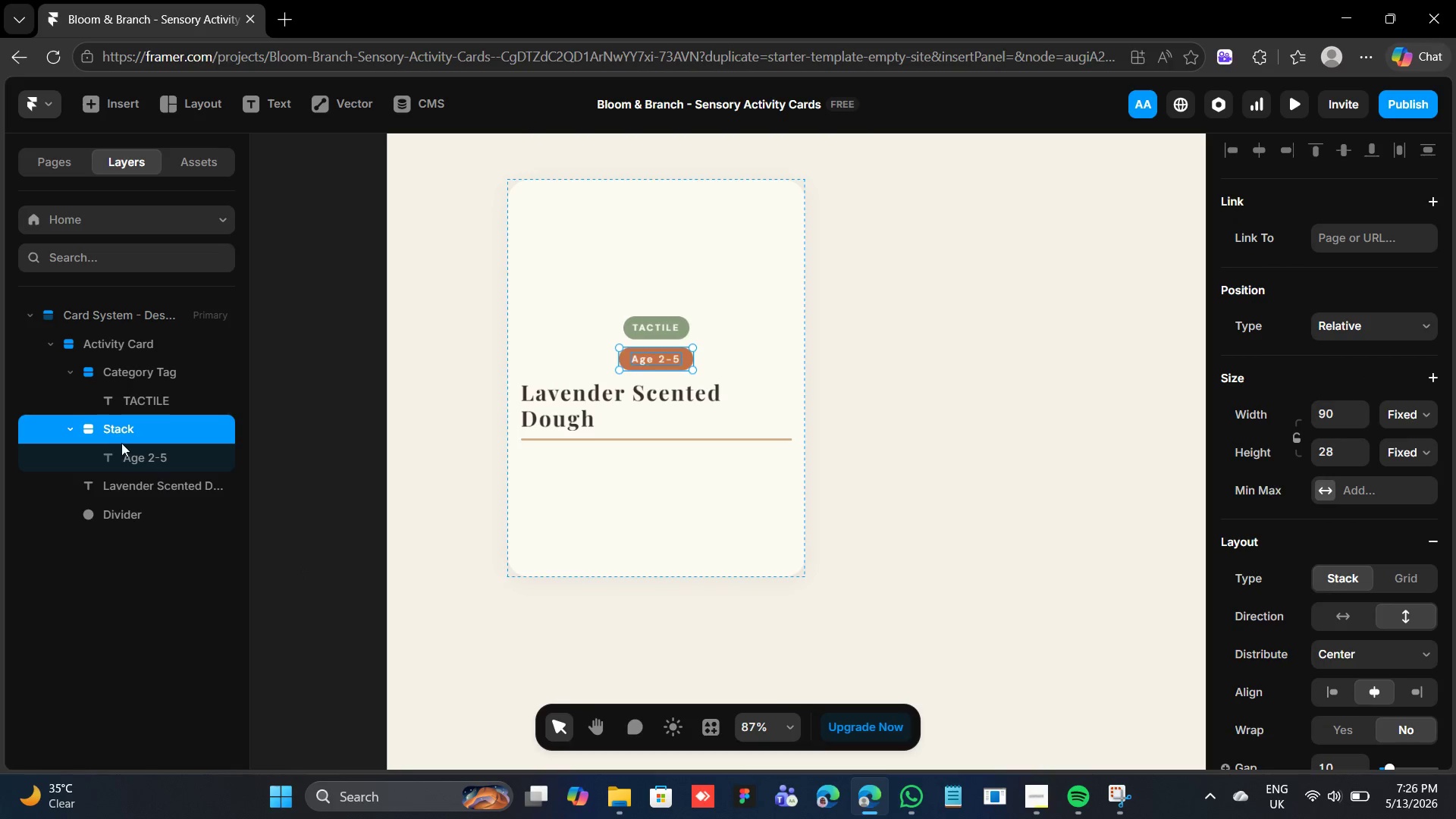 
double_click([121, 425])
 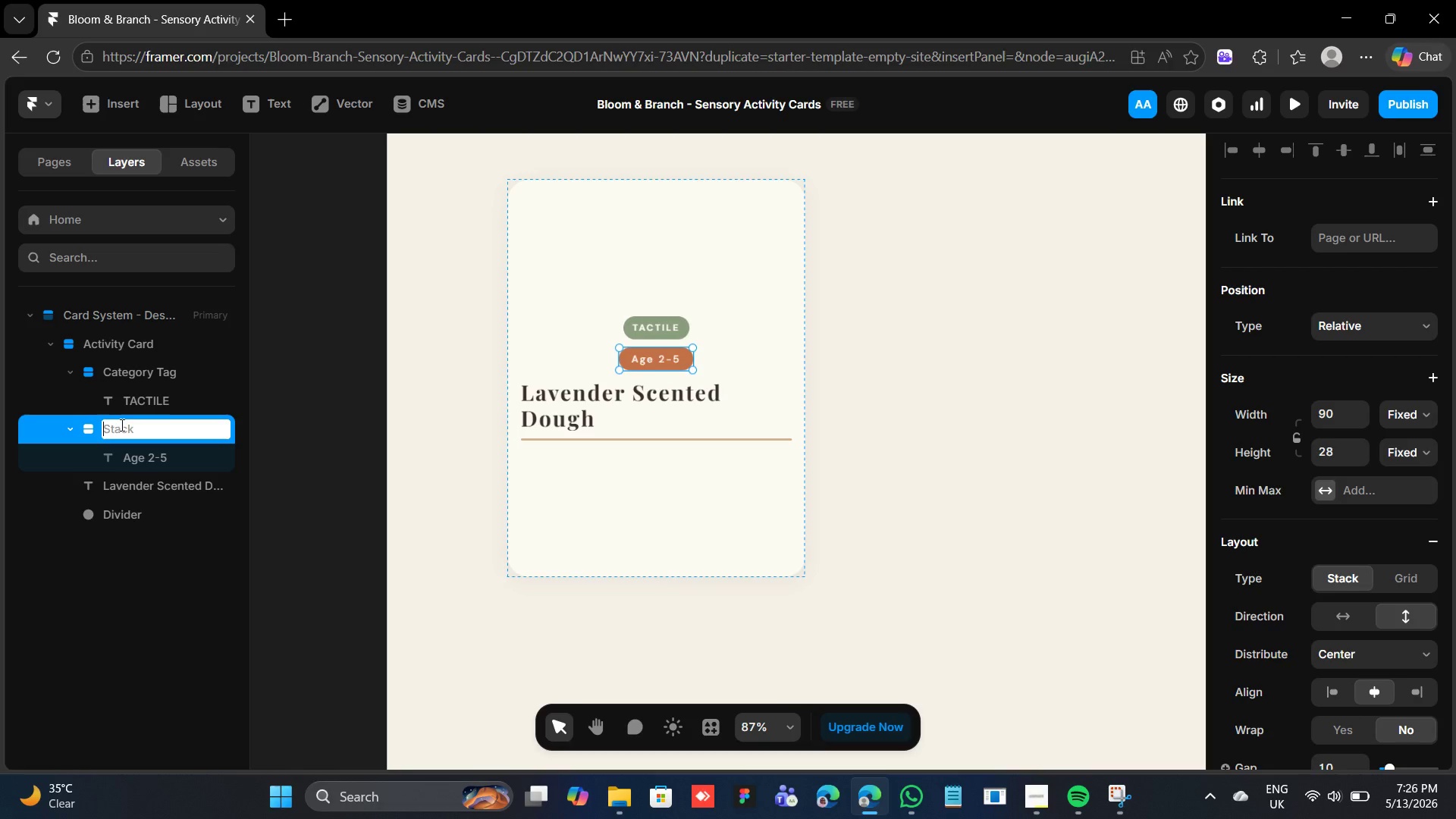 
wait(8.86)
 